 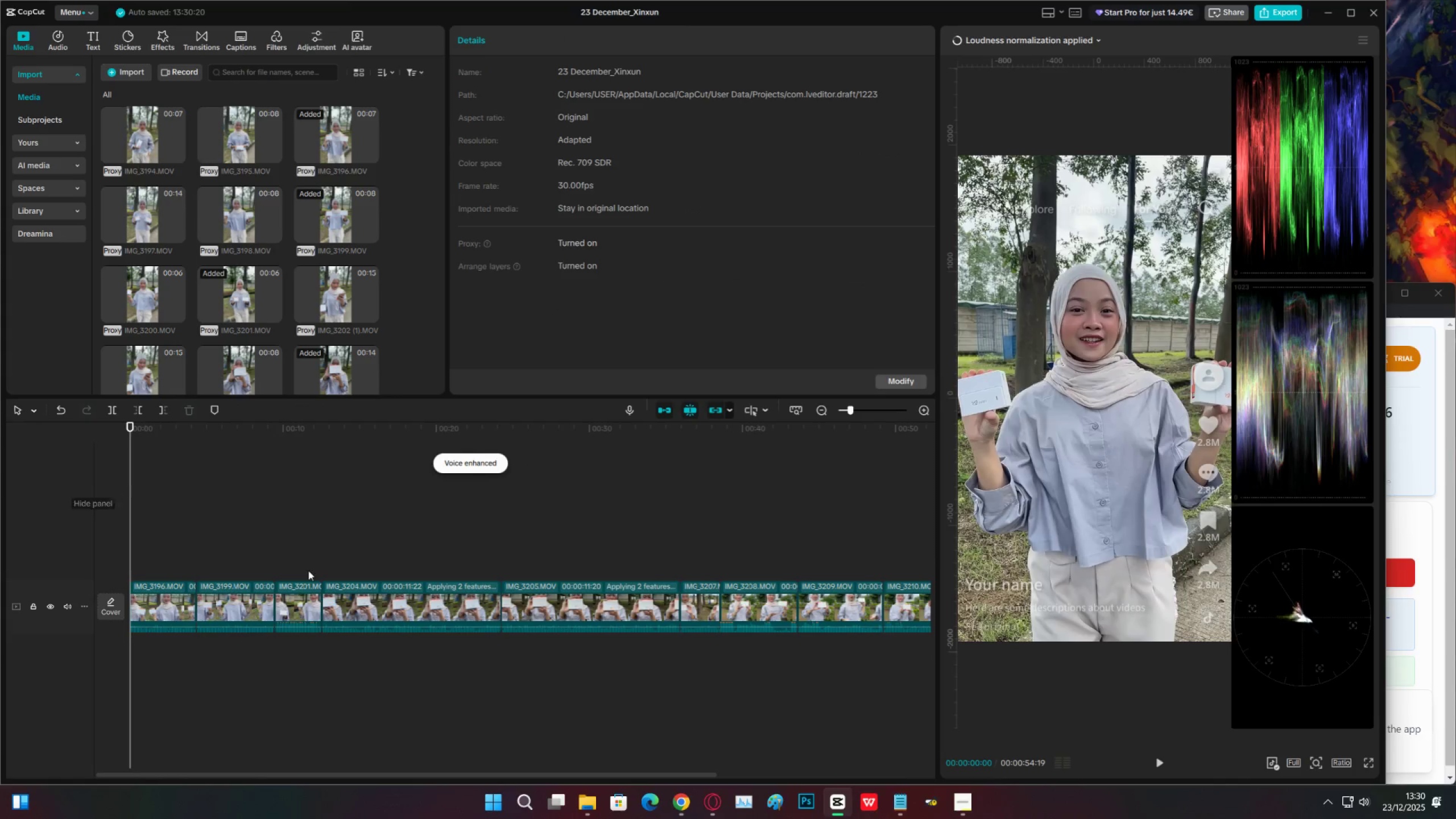 
key(Space)
 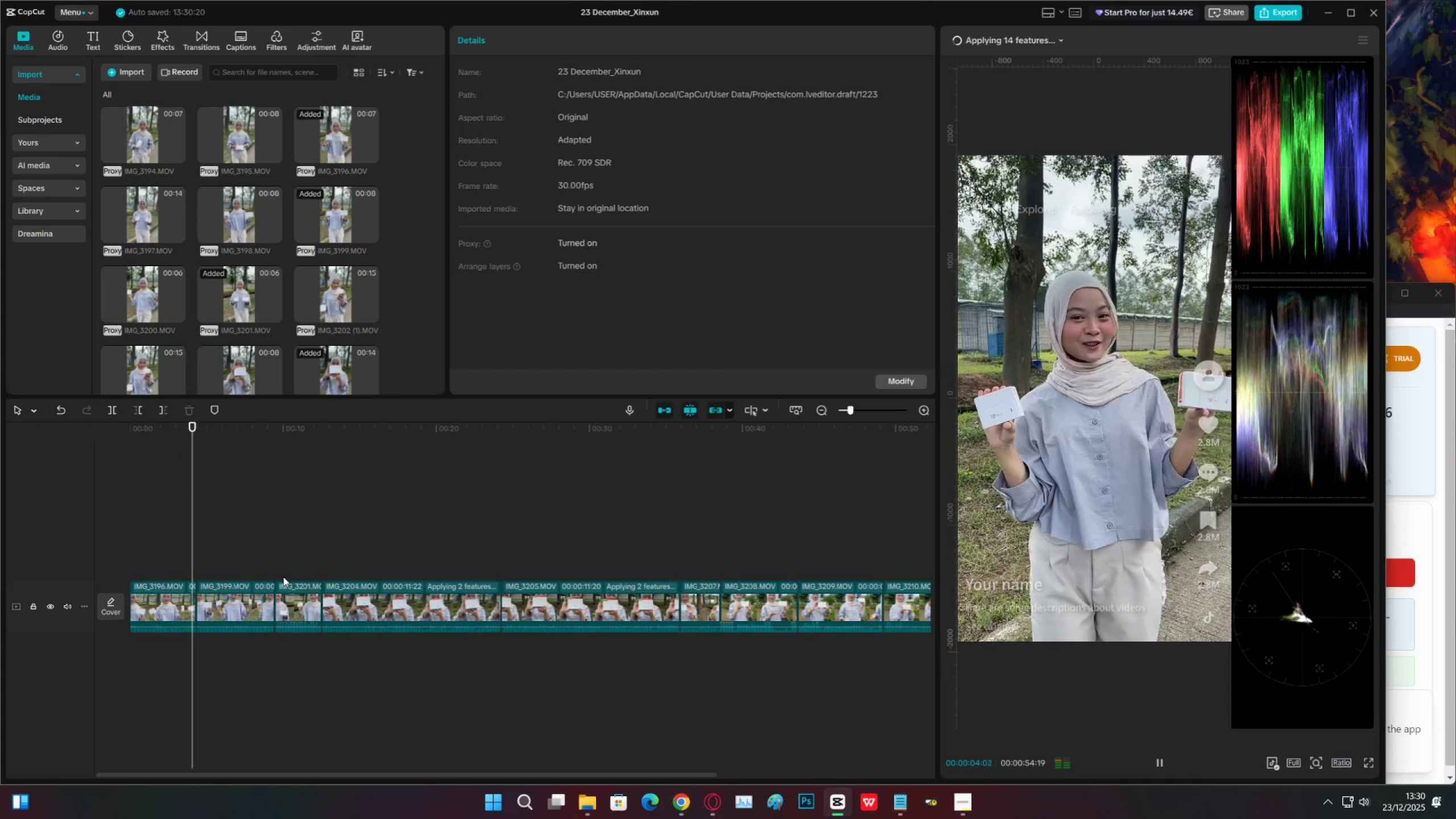 
wait(5.6)
 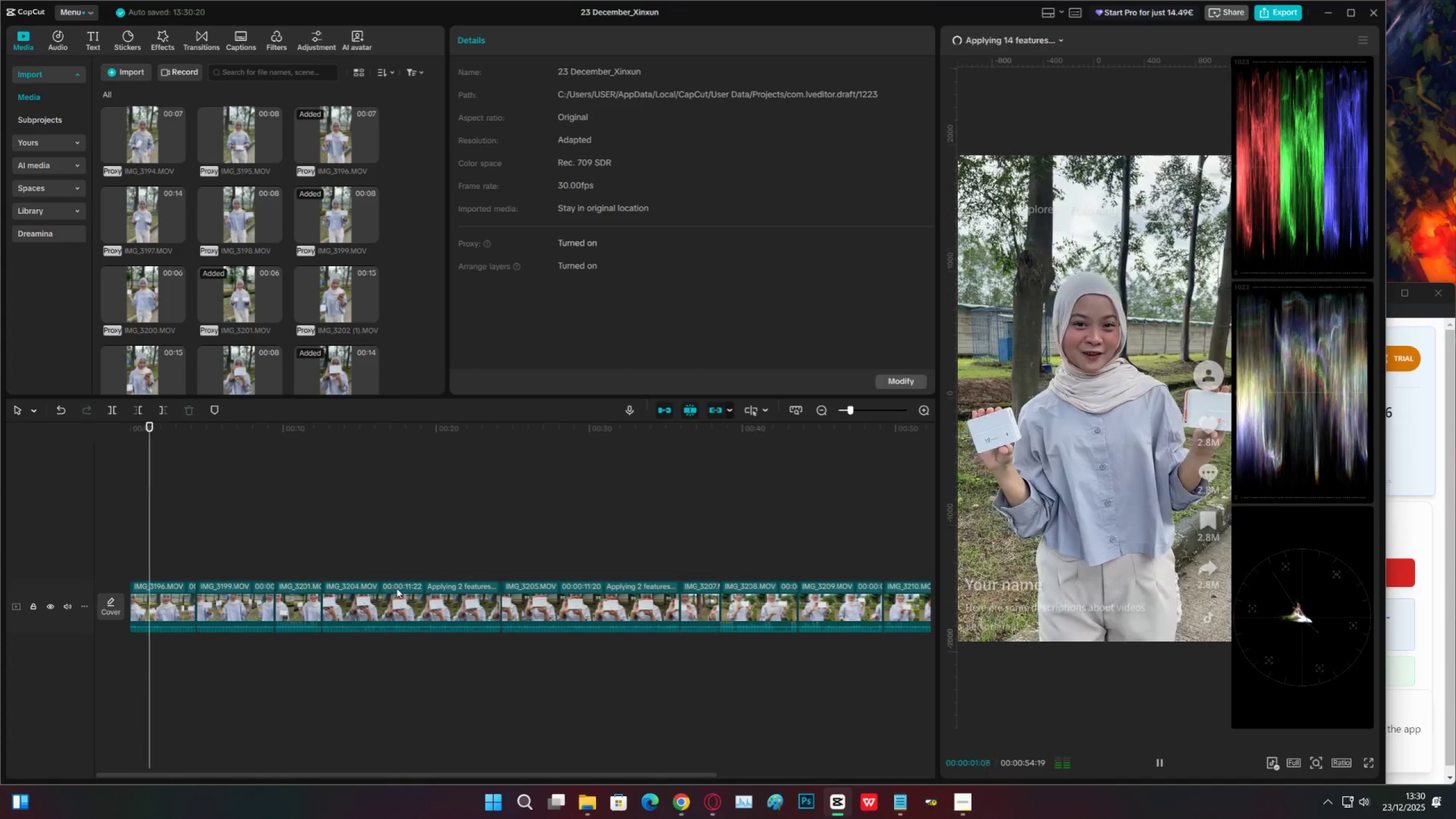 
left_click([228, 601])
 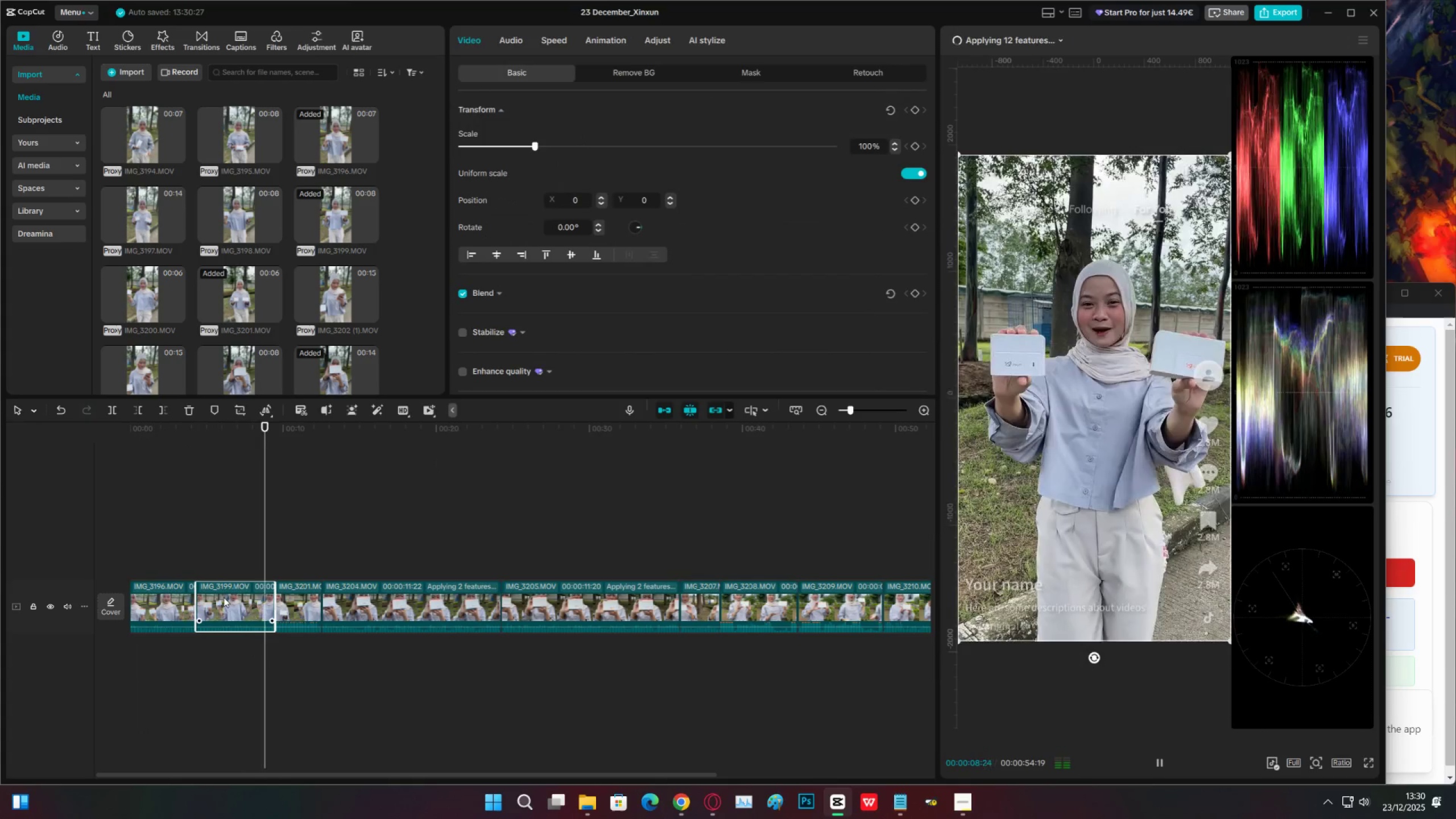 
key(Space)
 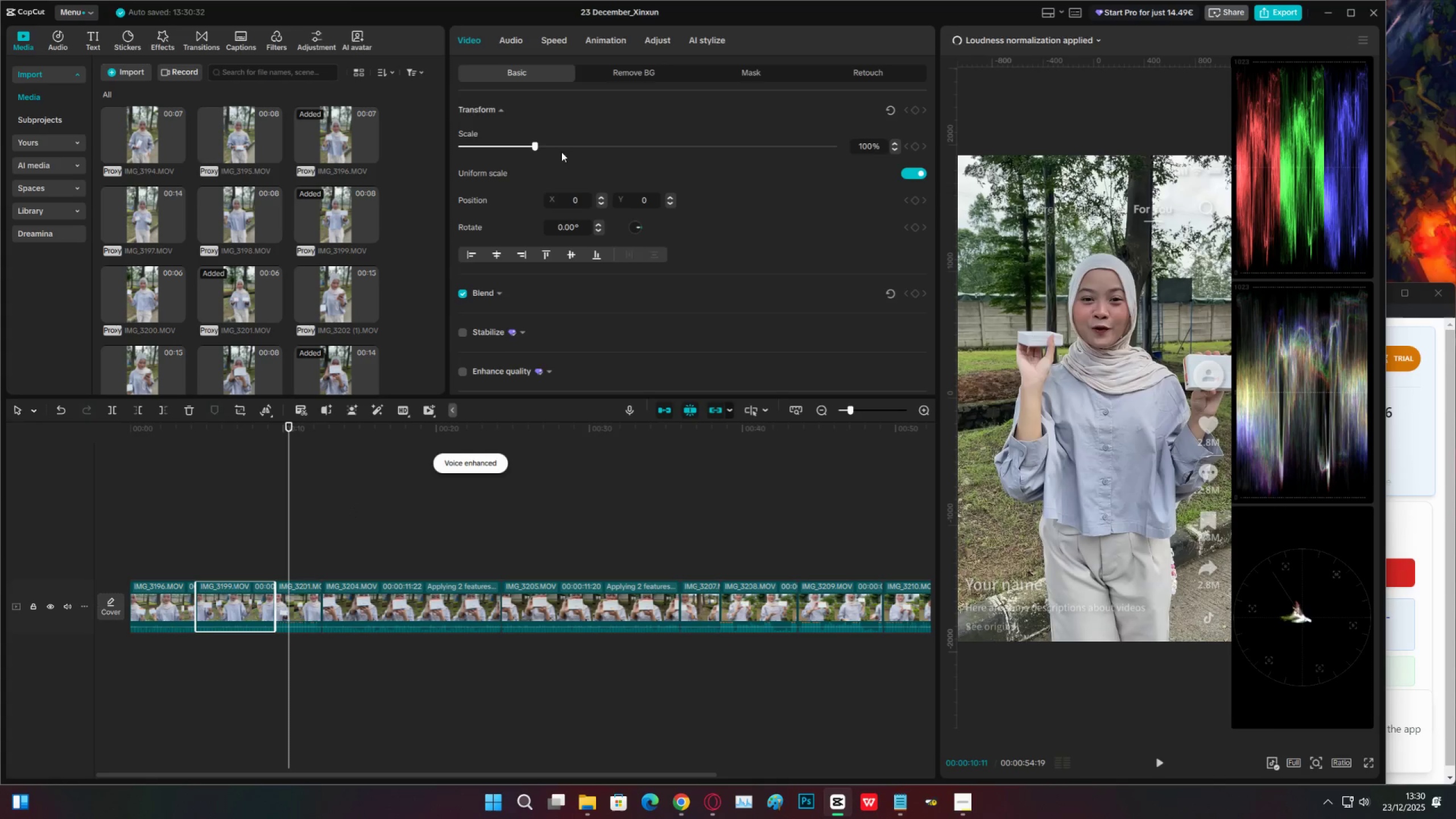 
left_click([501, 40])
 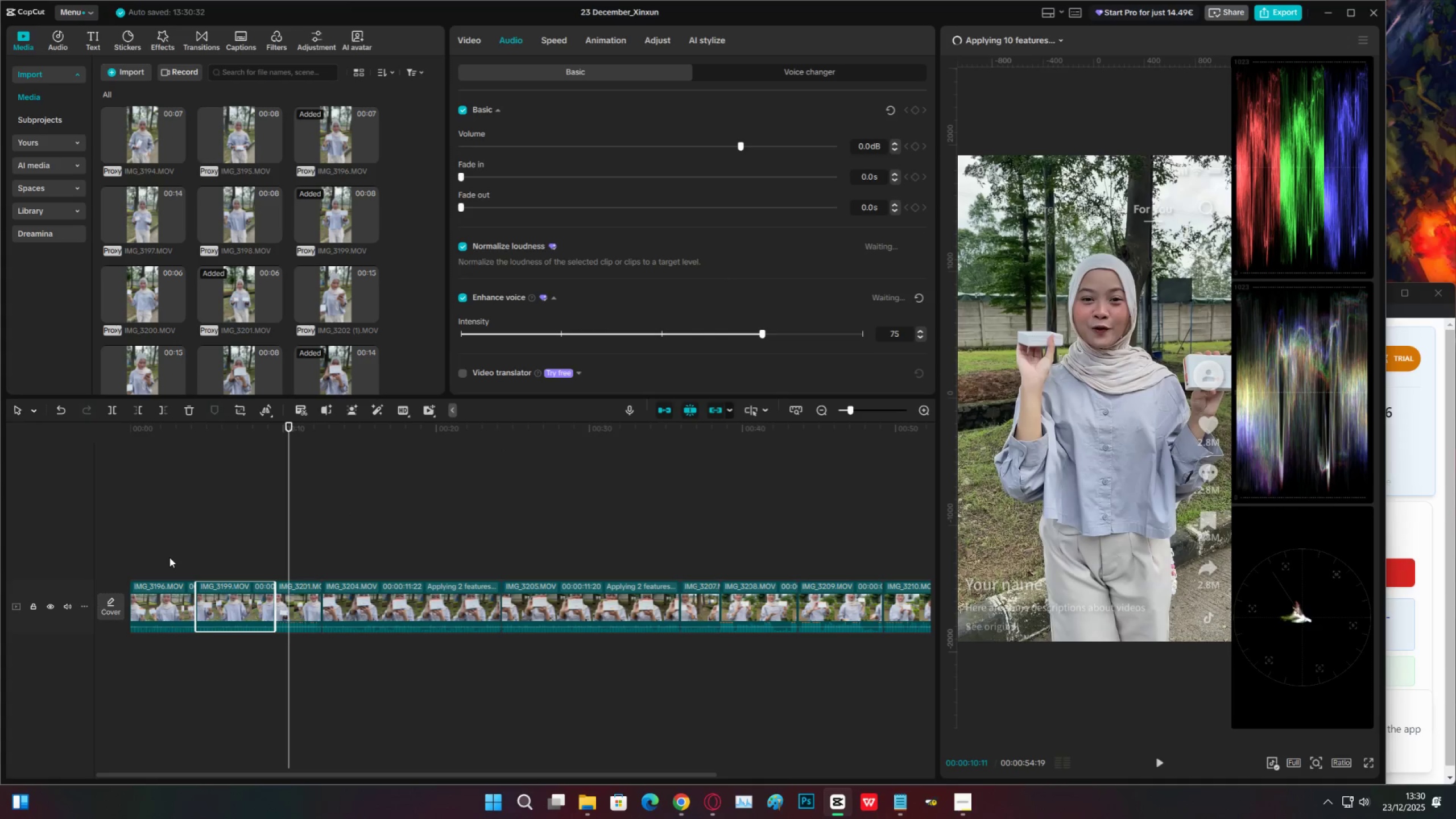 
scroll: coordinate [758, 285], scroll_direction: down, amount: 3.0
 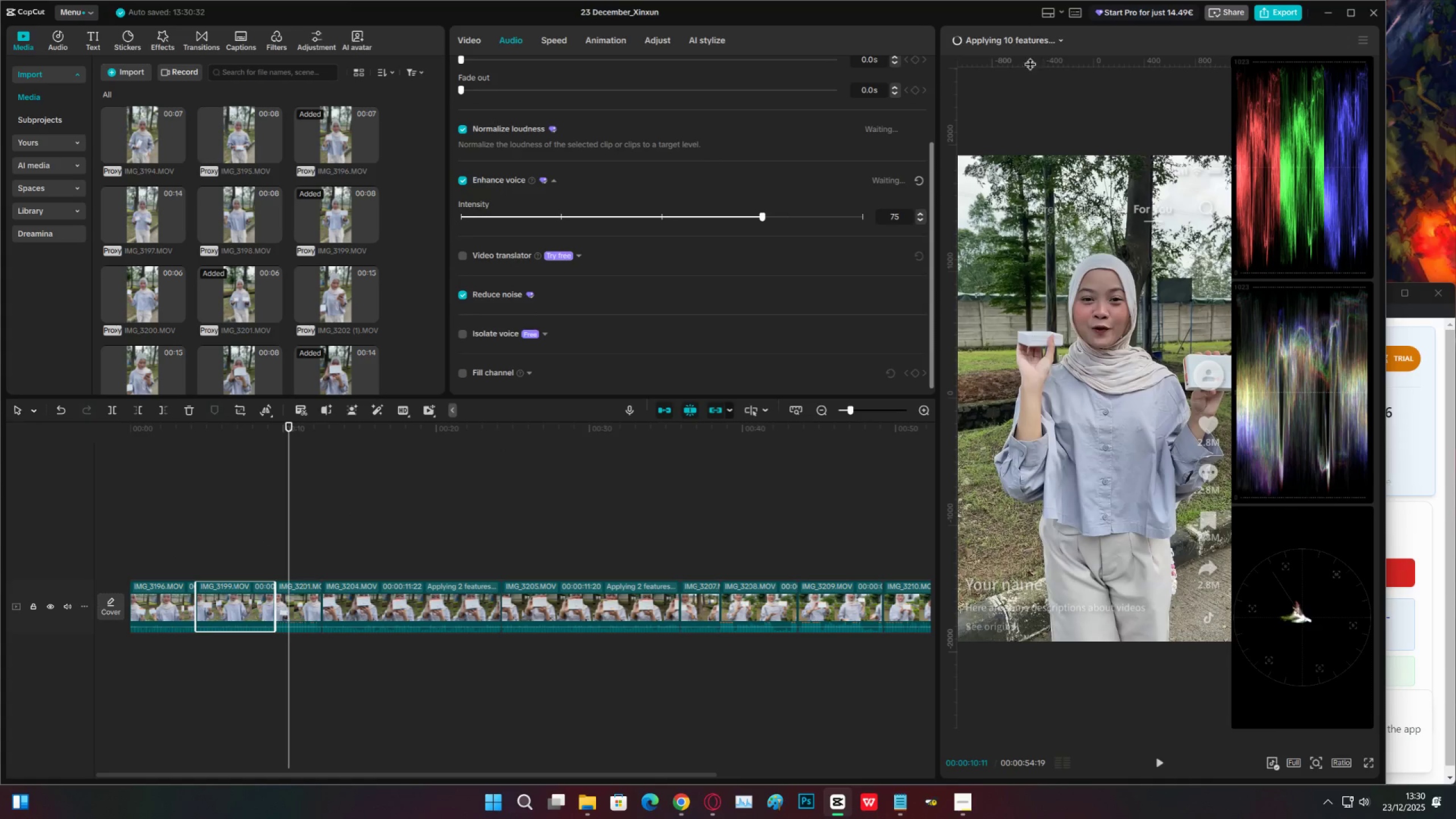 
left_click([1037, 43])
 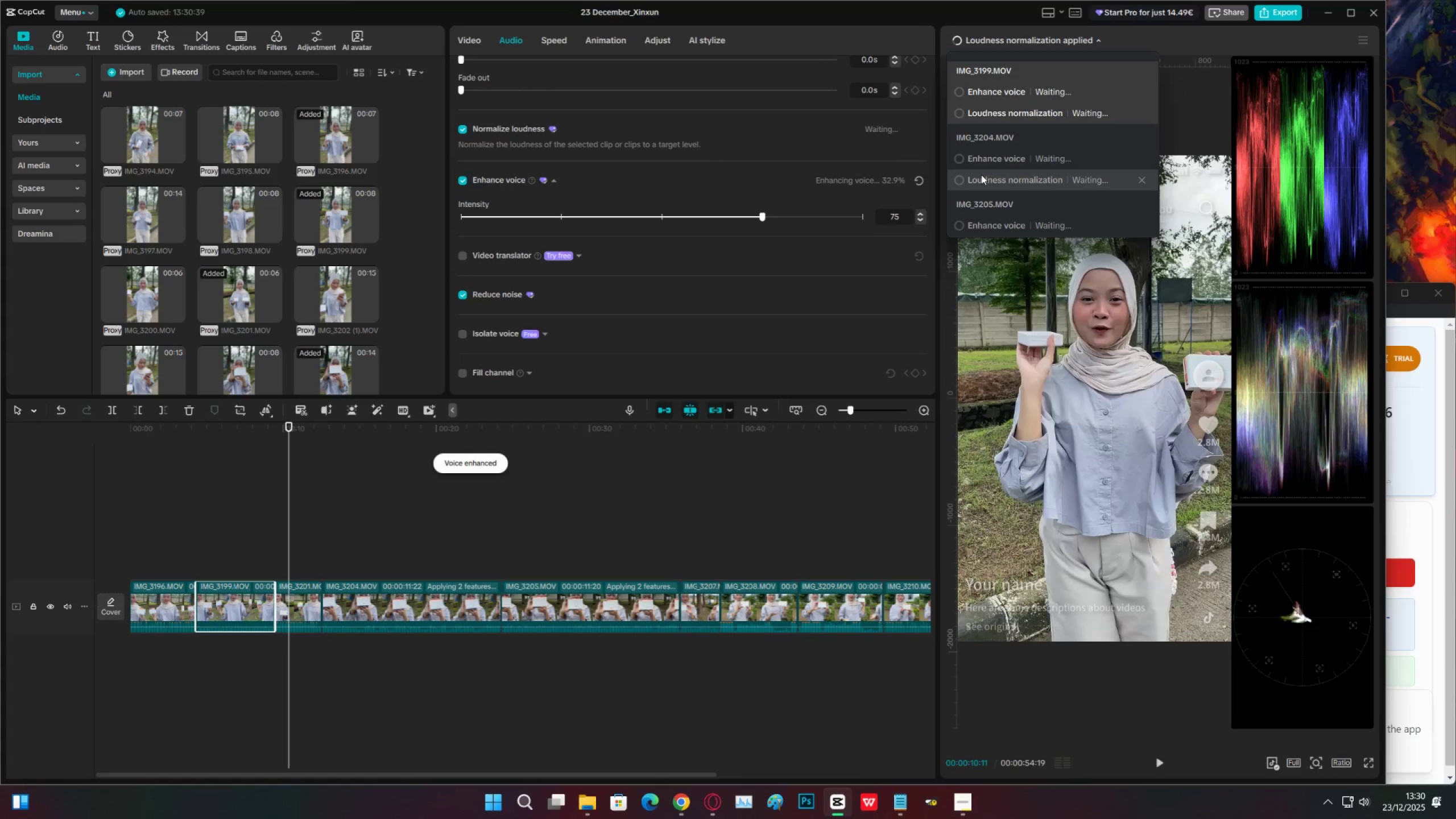 
wait(5.54)
 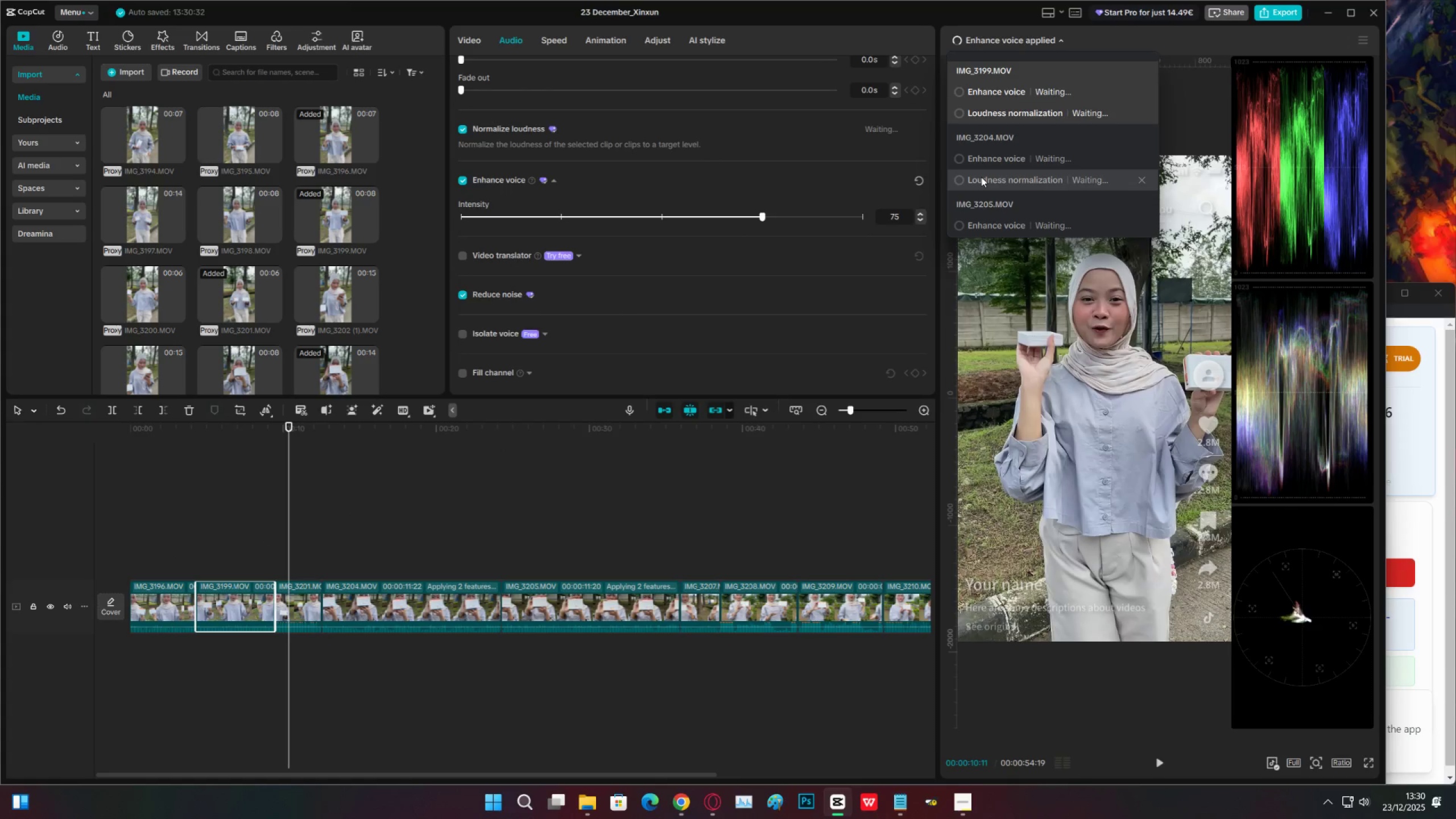 
scroll: coordinate [977, 214], scroll_direction: down, amount: 8.0
 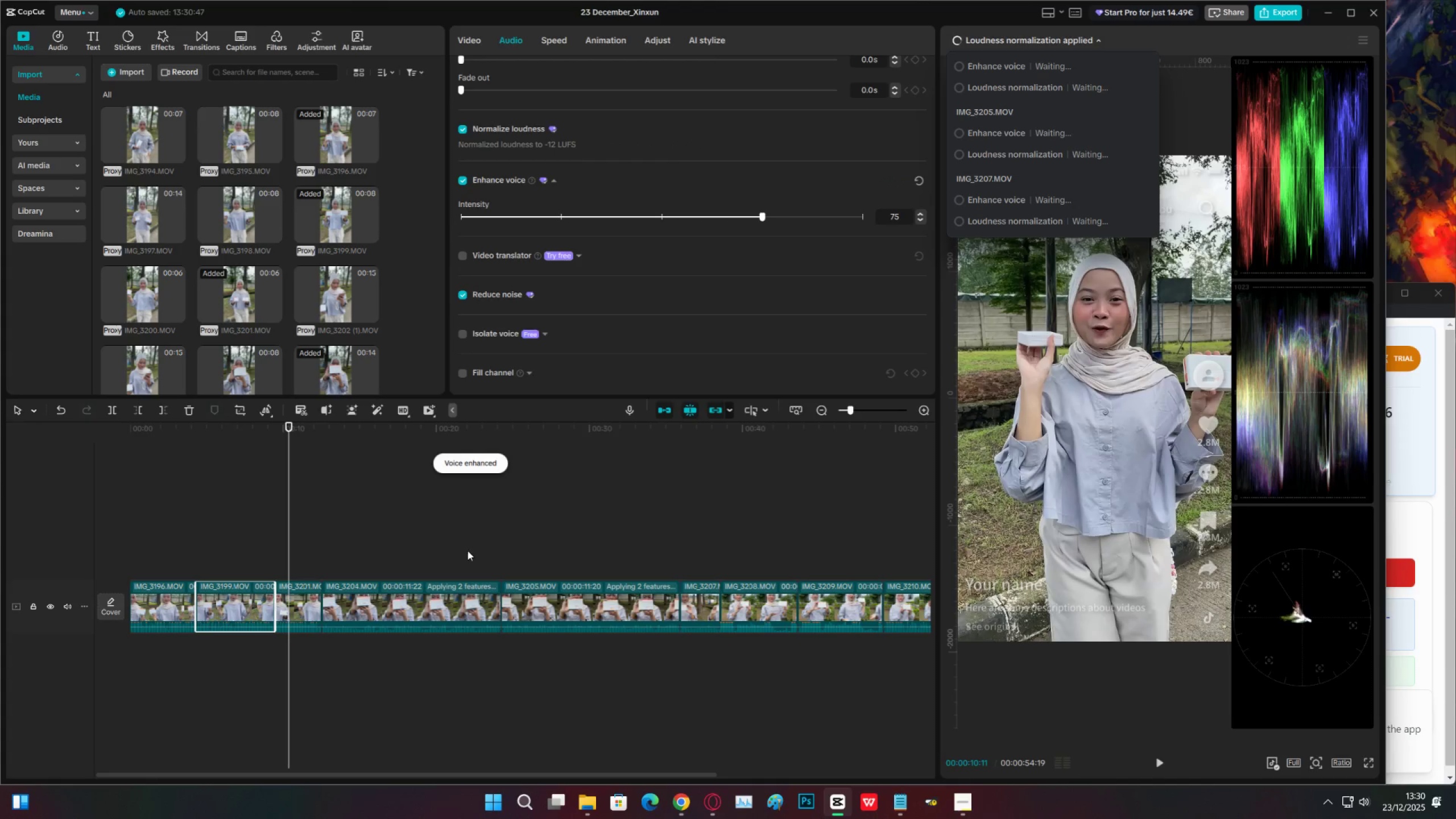 
wait(5.72)
 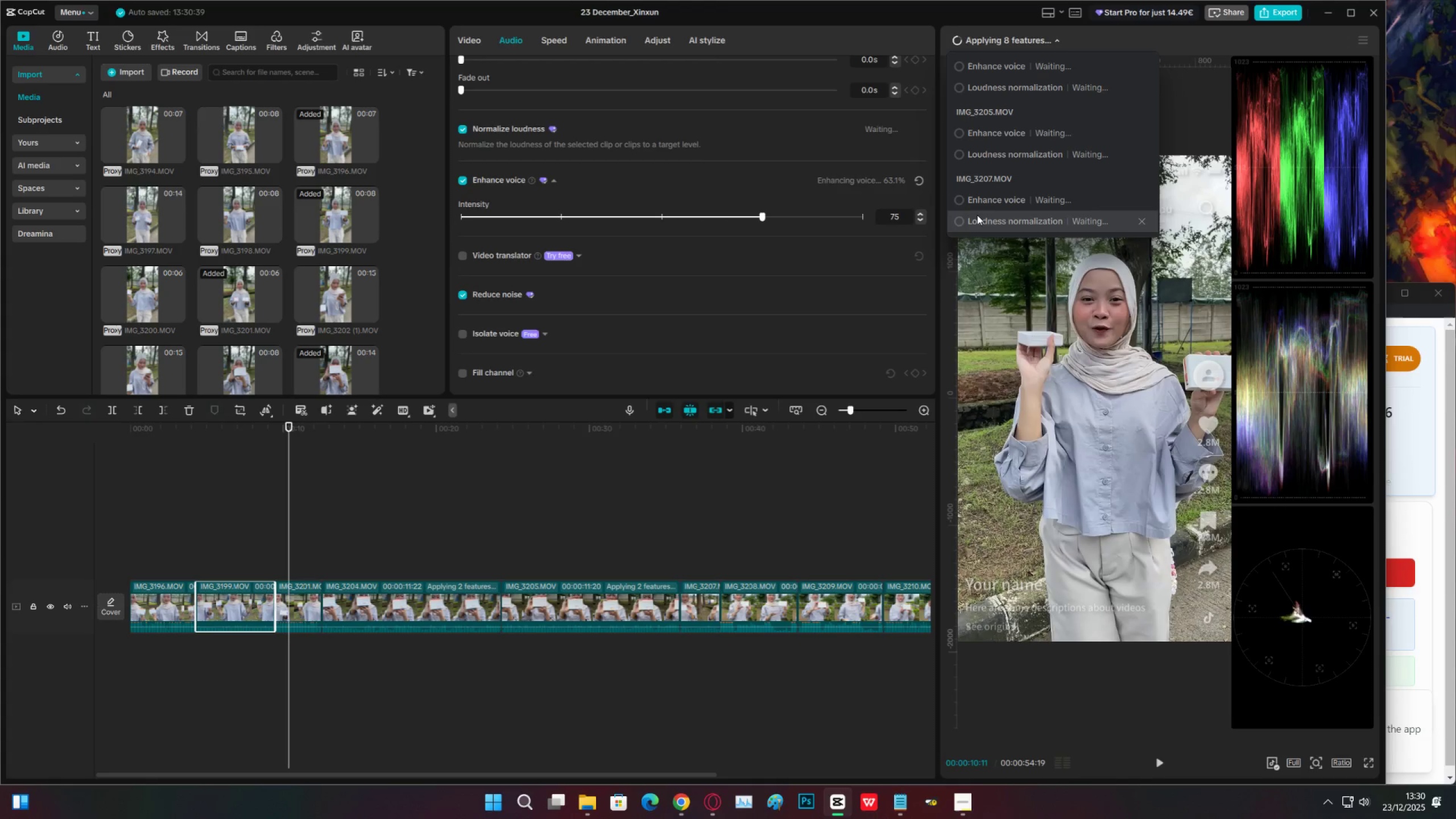 
scroll: coordinate [1057, 201], scroll_direction: up, amount: 2.0
 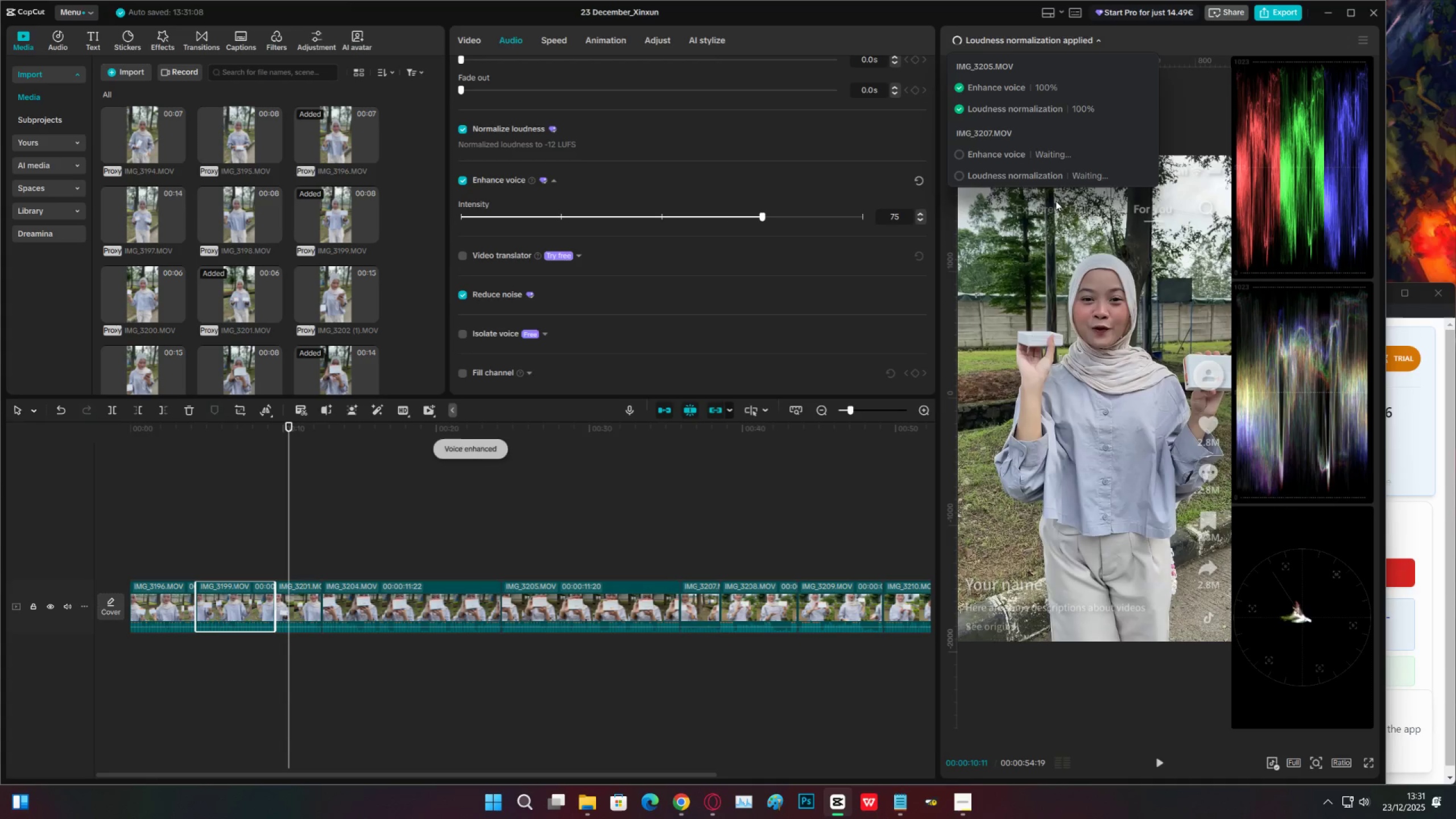 
wait(21.41)
 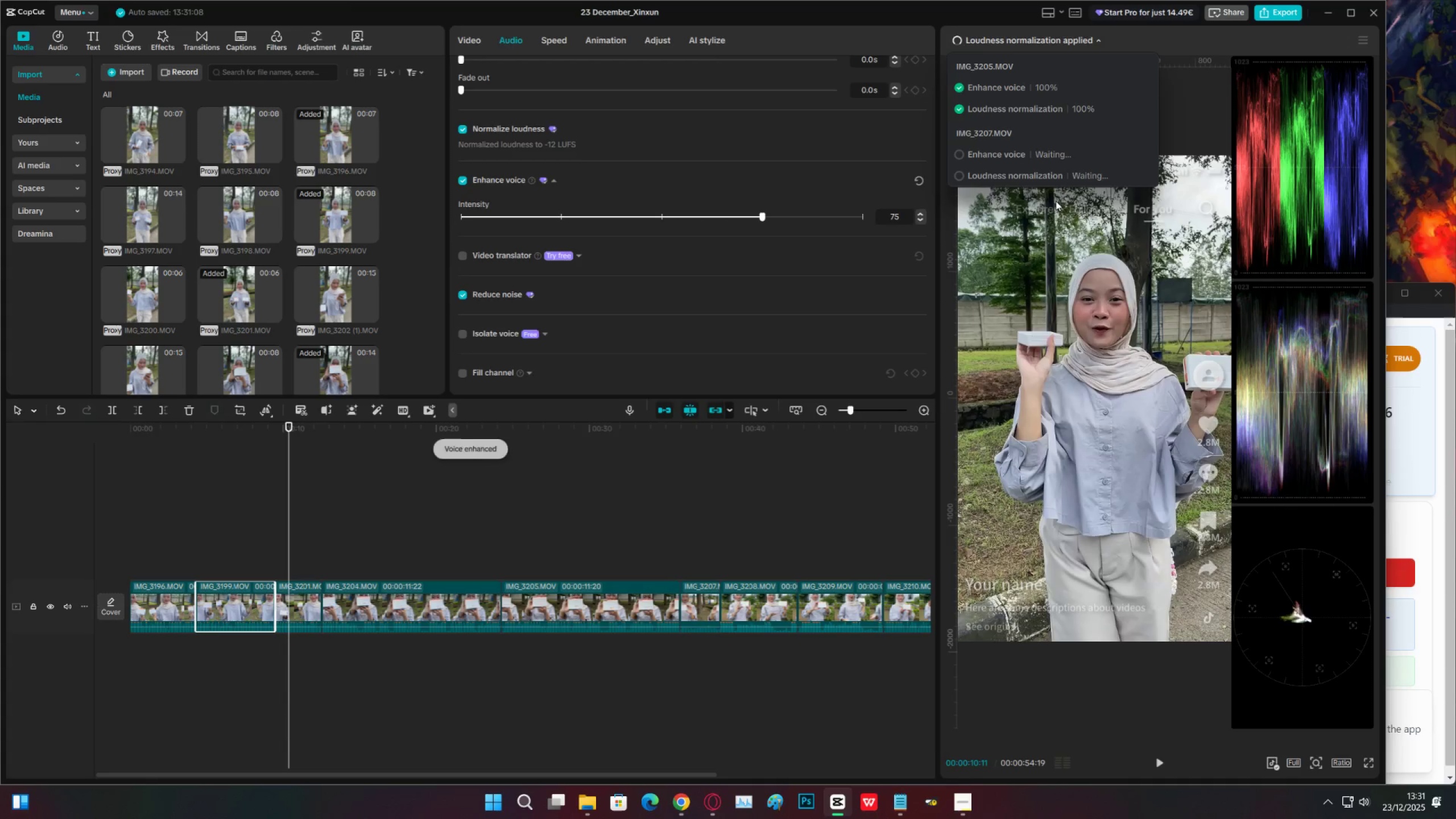 
left_click_drag(start_coordinate=[235, 437], to_coordinate=[94, 474])
 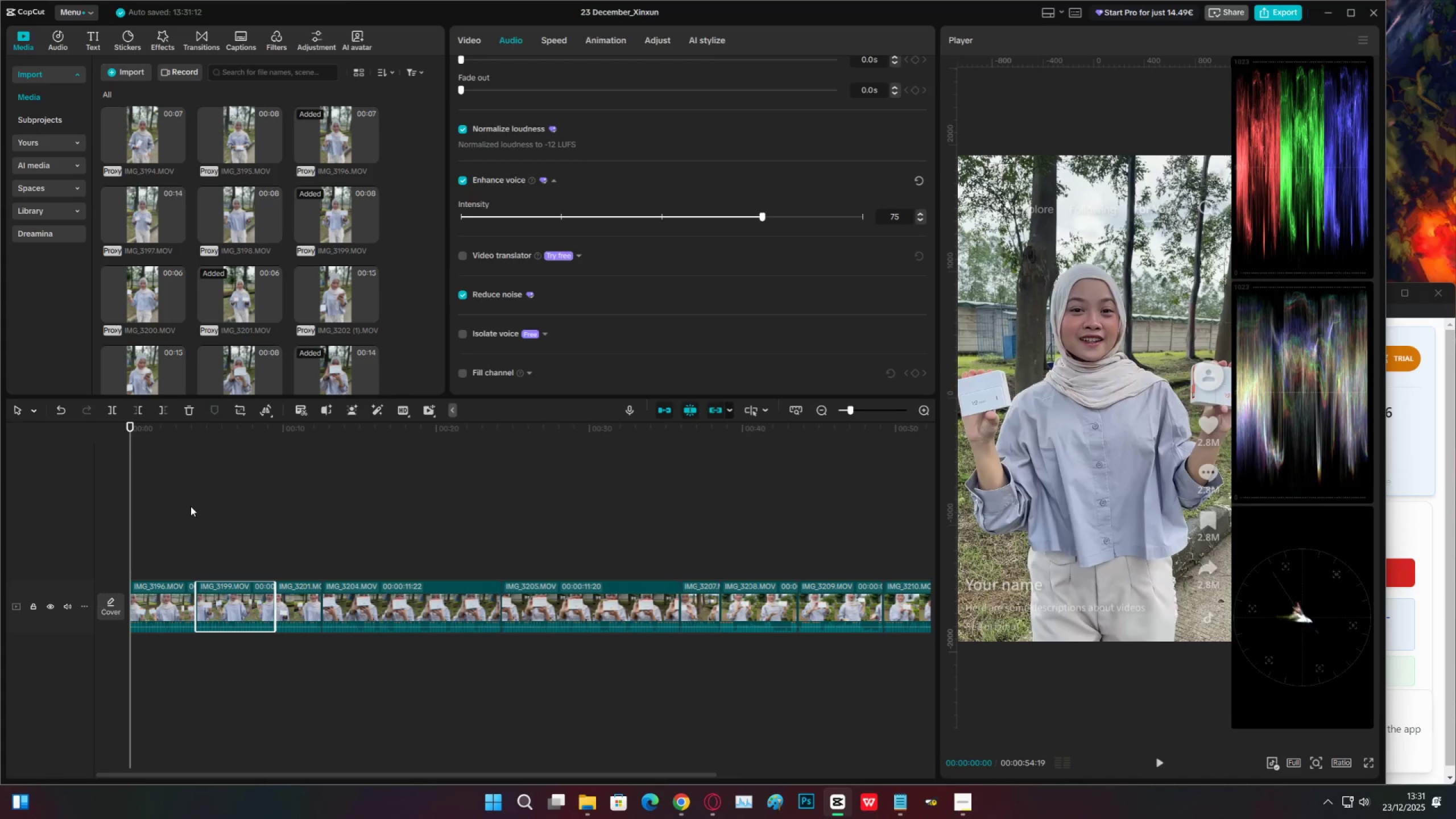 
key(Space)
 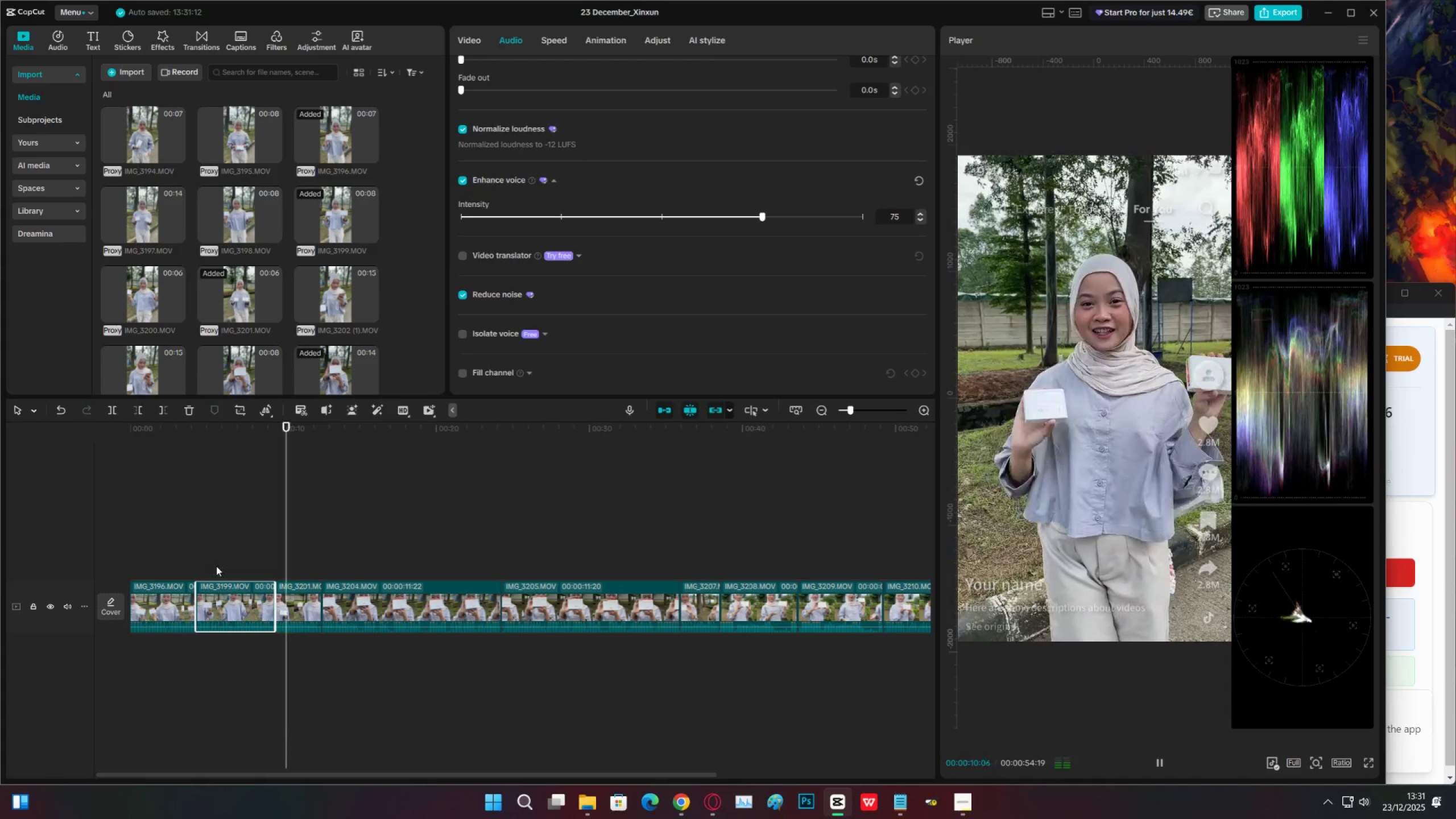 
wait(15.37)
 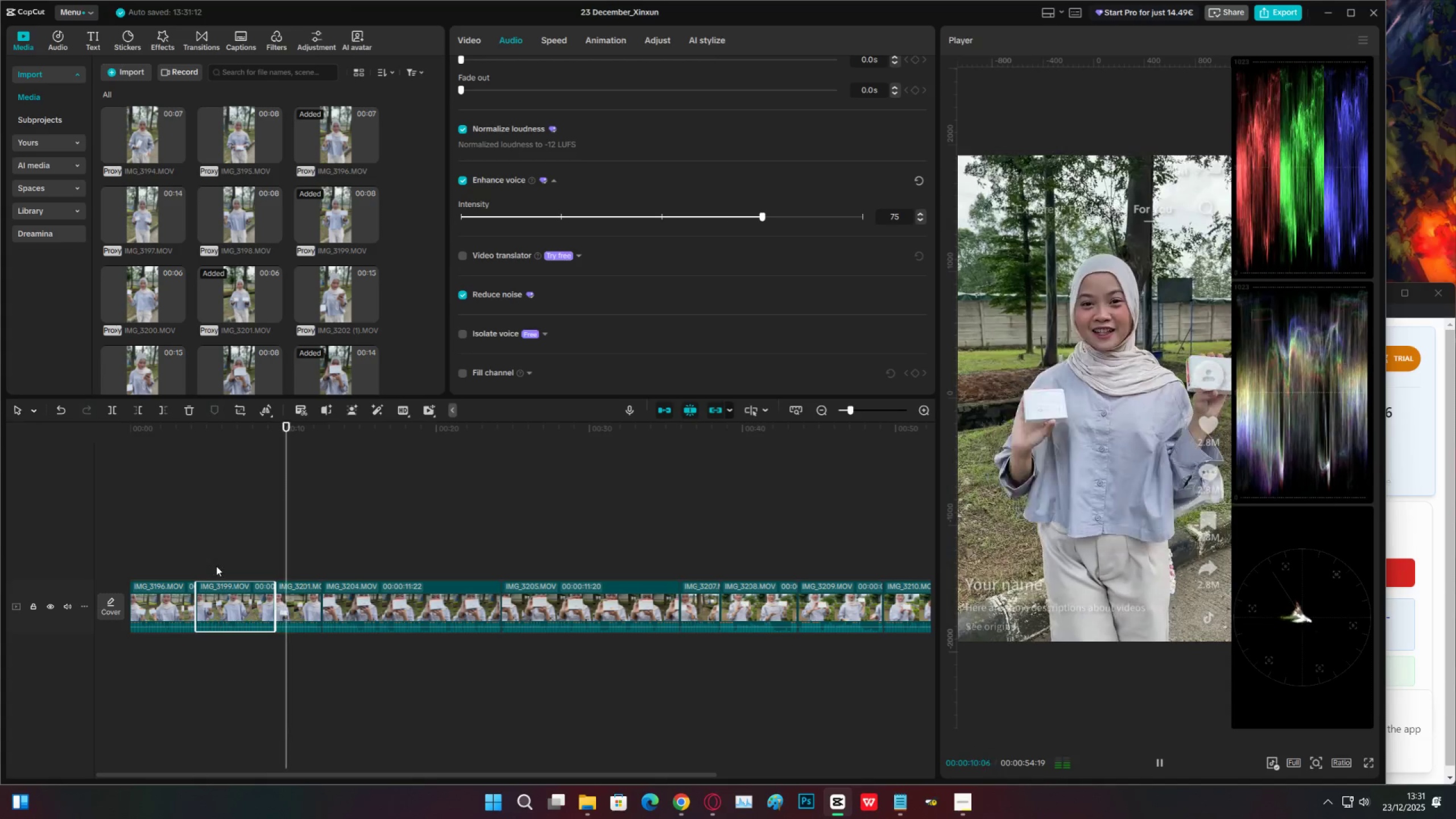 
left_click([397, 605])
 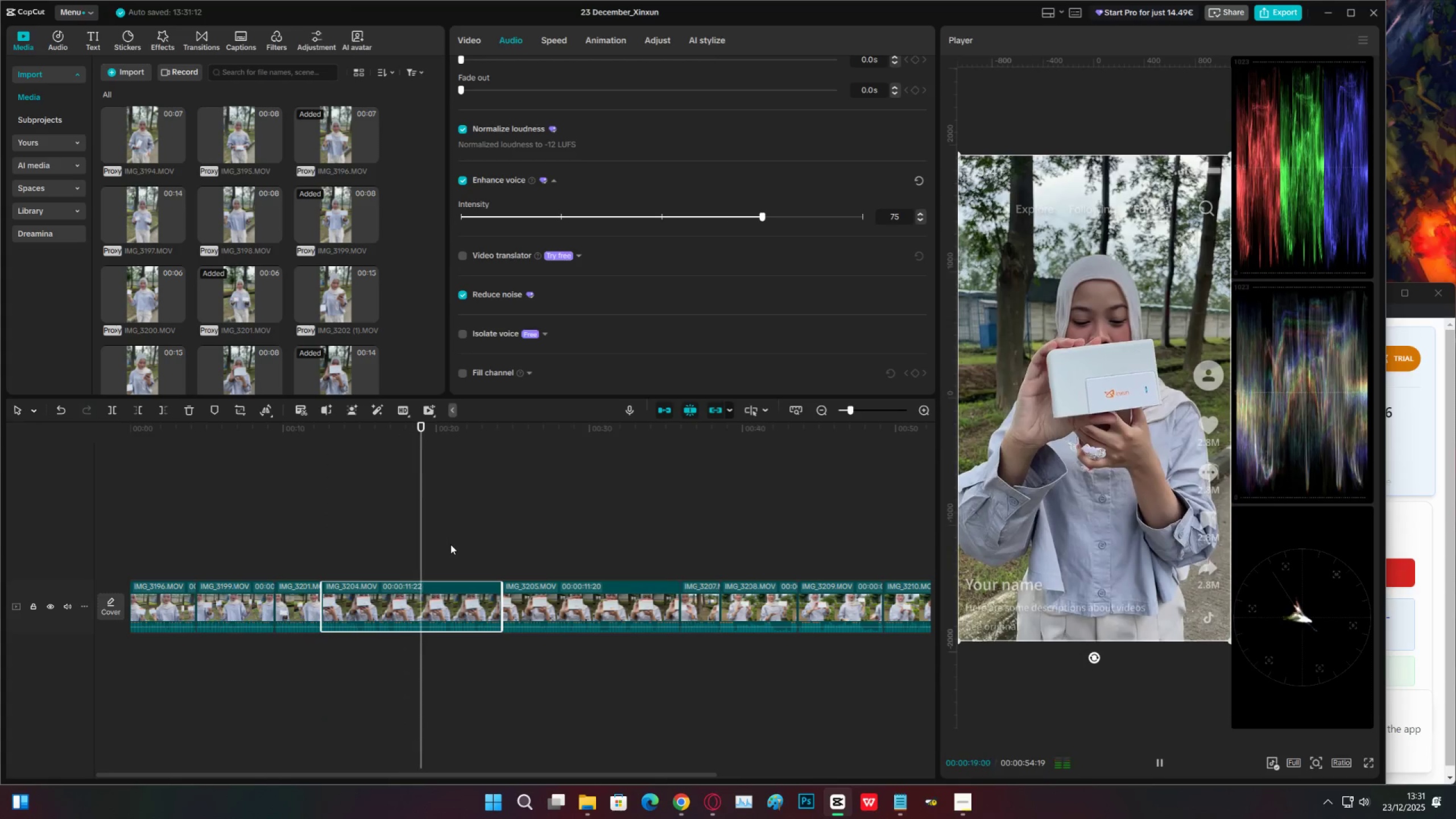 
wait(8.78)
 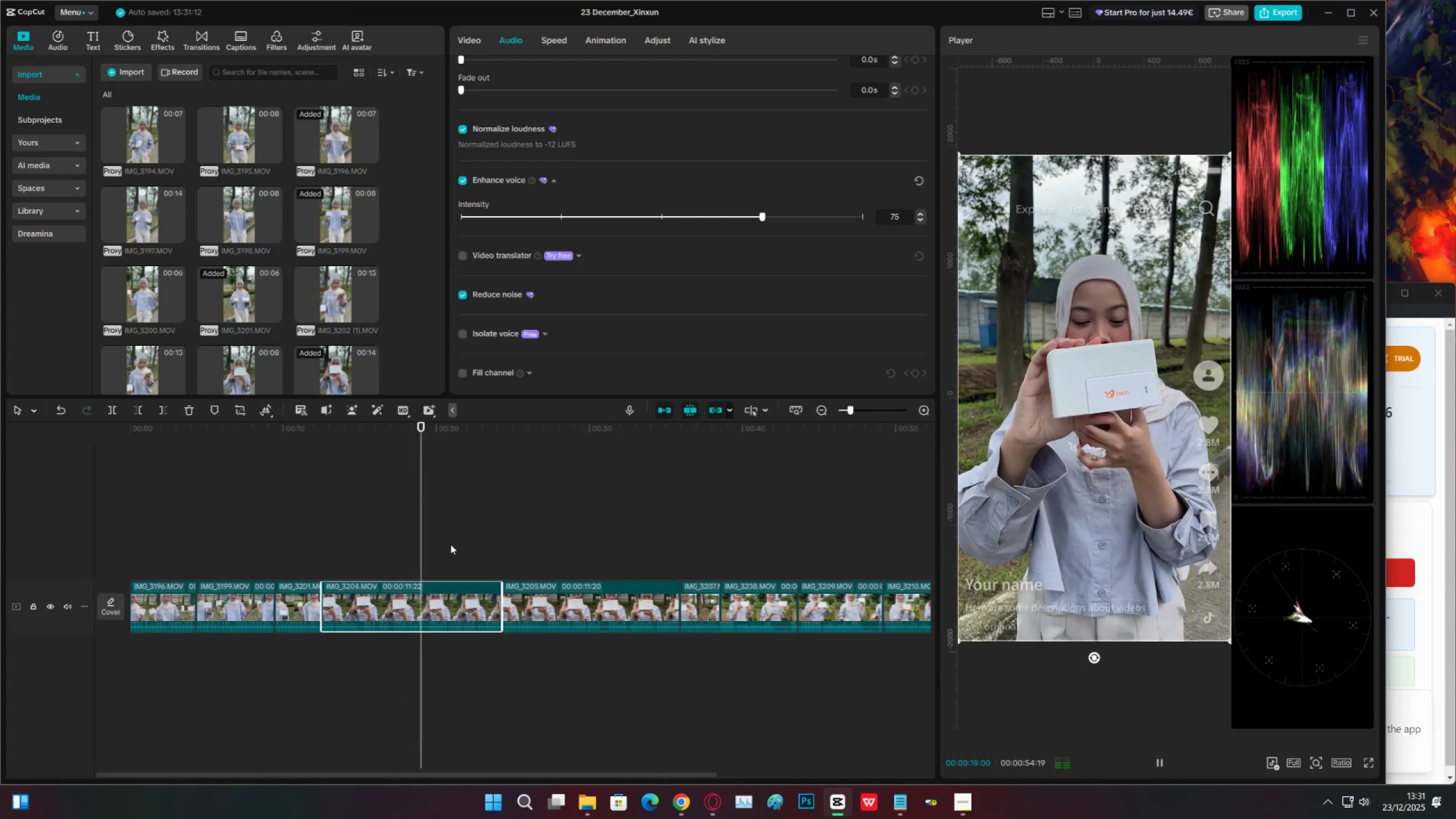 
key(Space)
 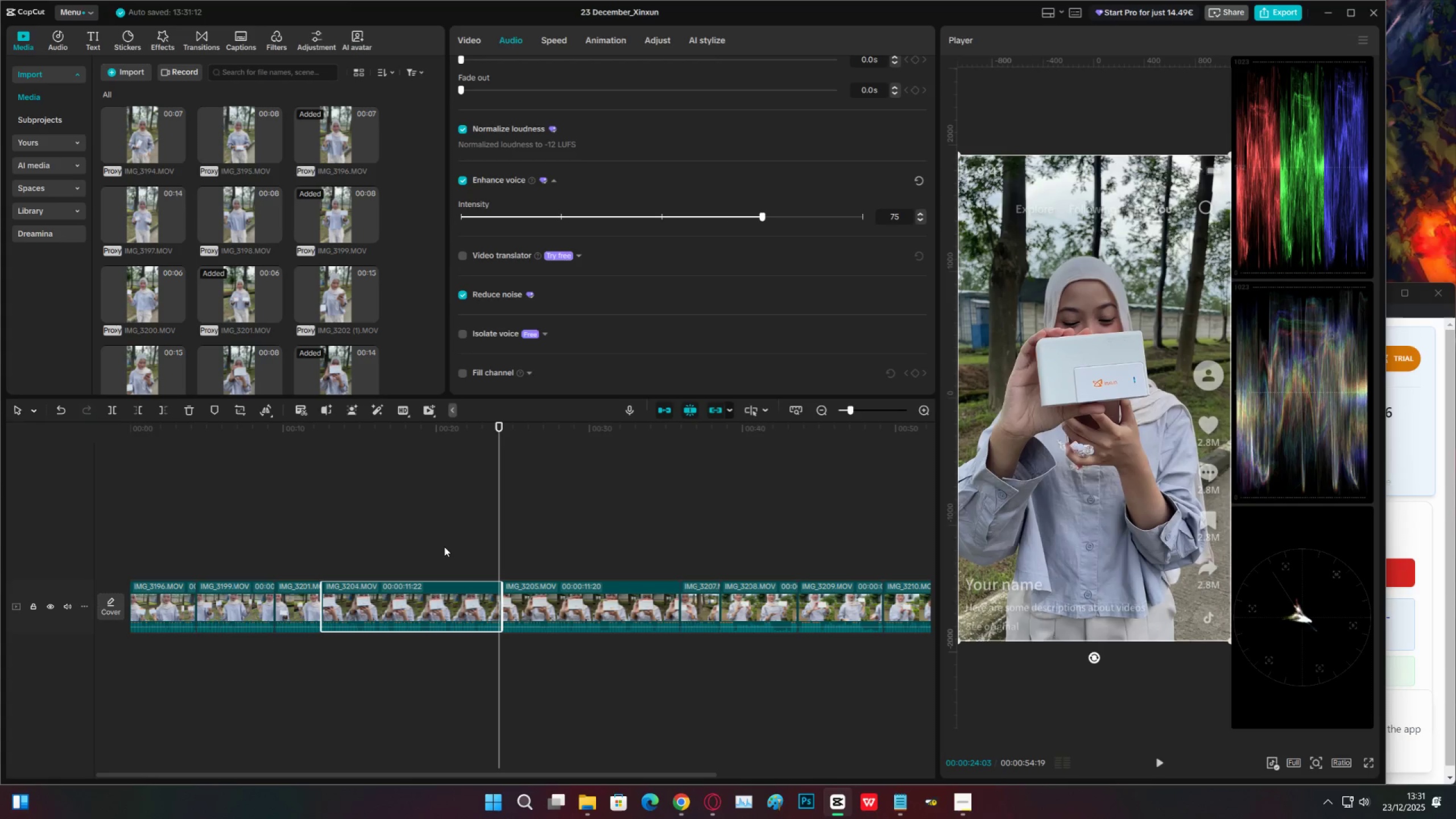 
wait(13.76)
 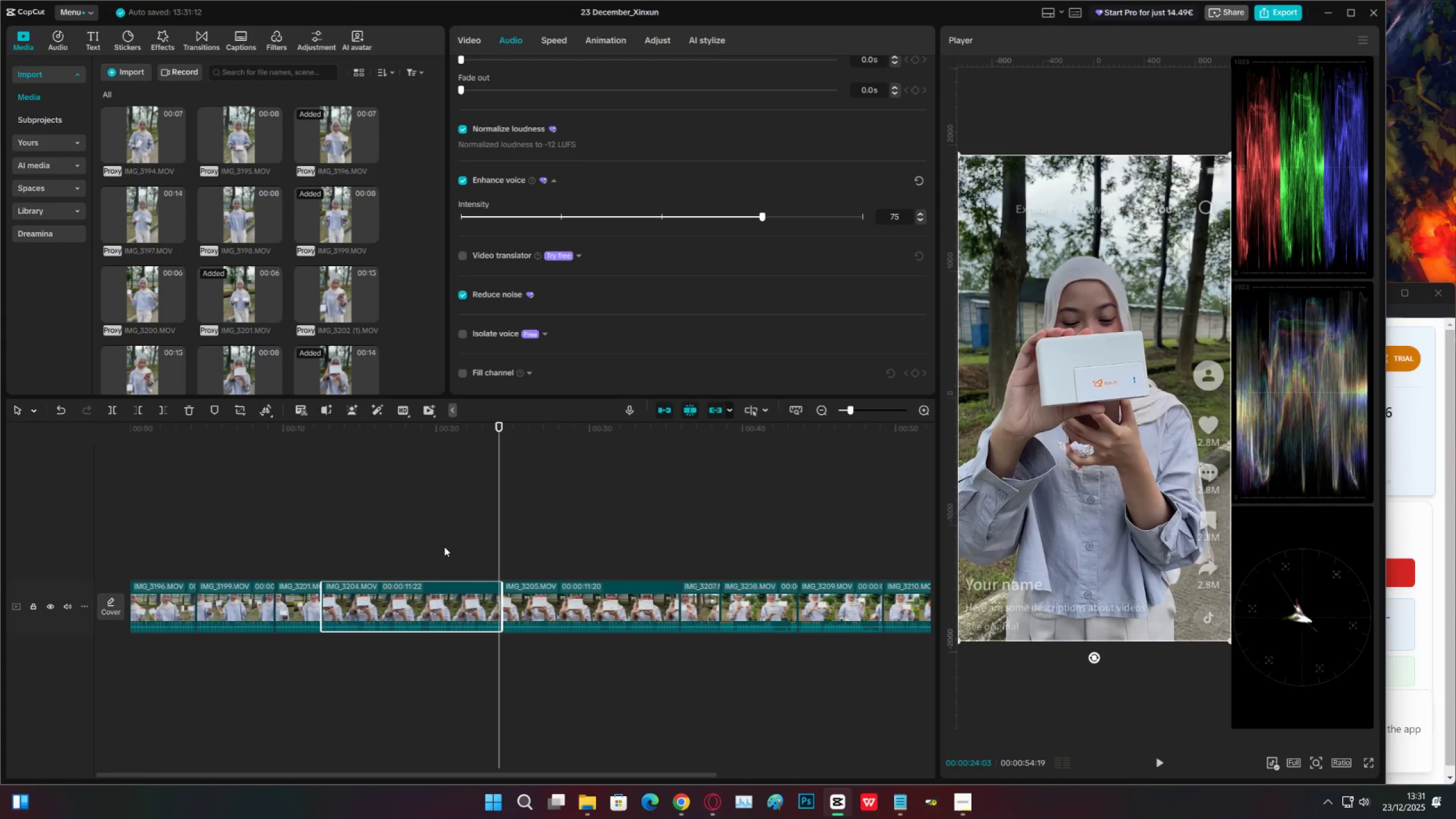 
left_click([527, 559])
 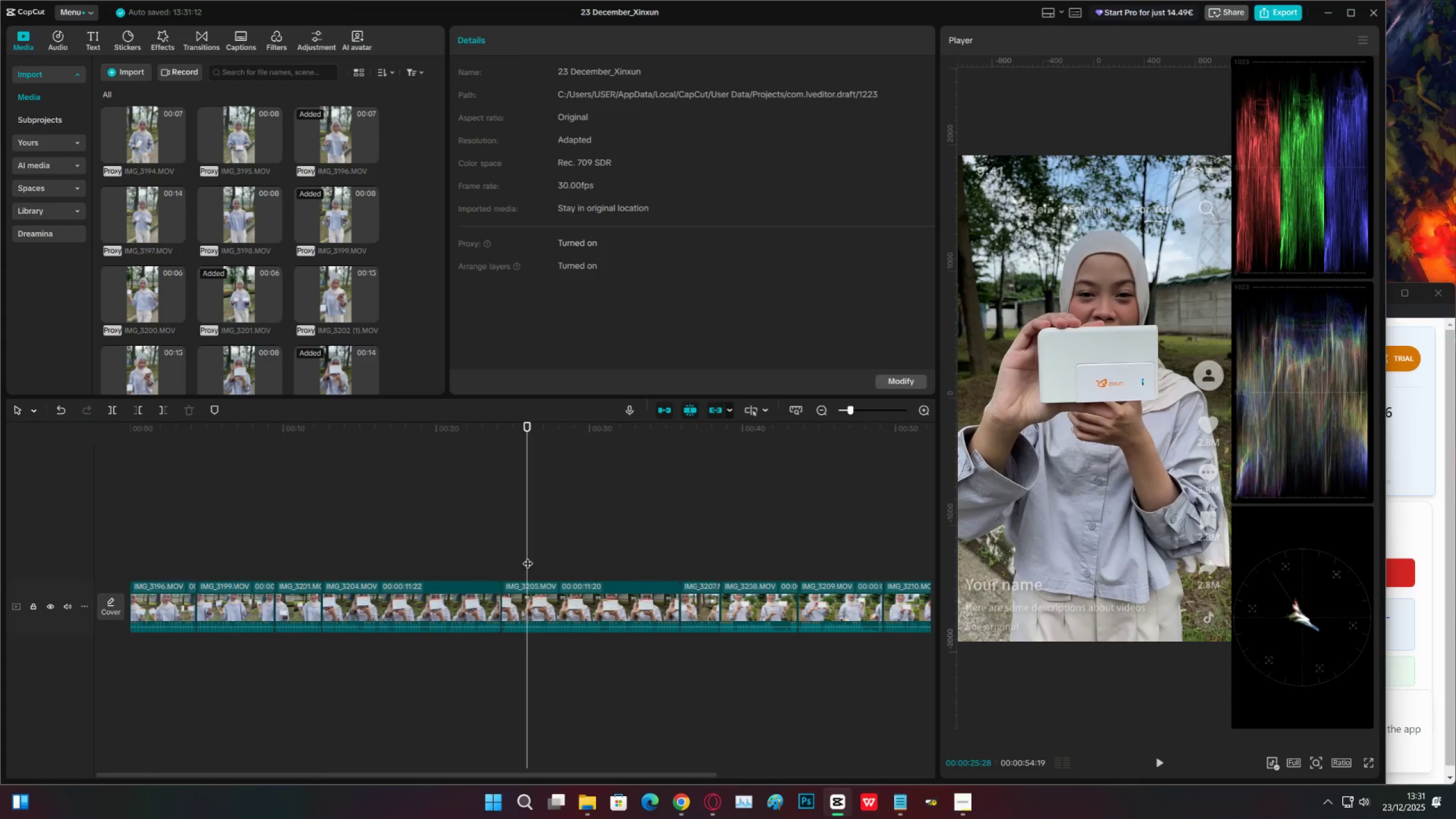 
key(Space)
 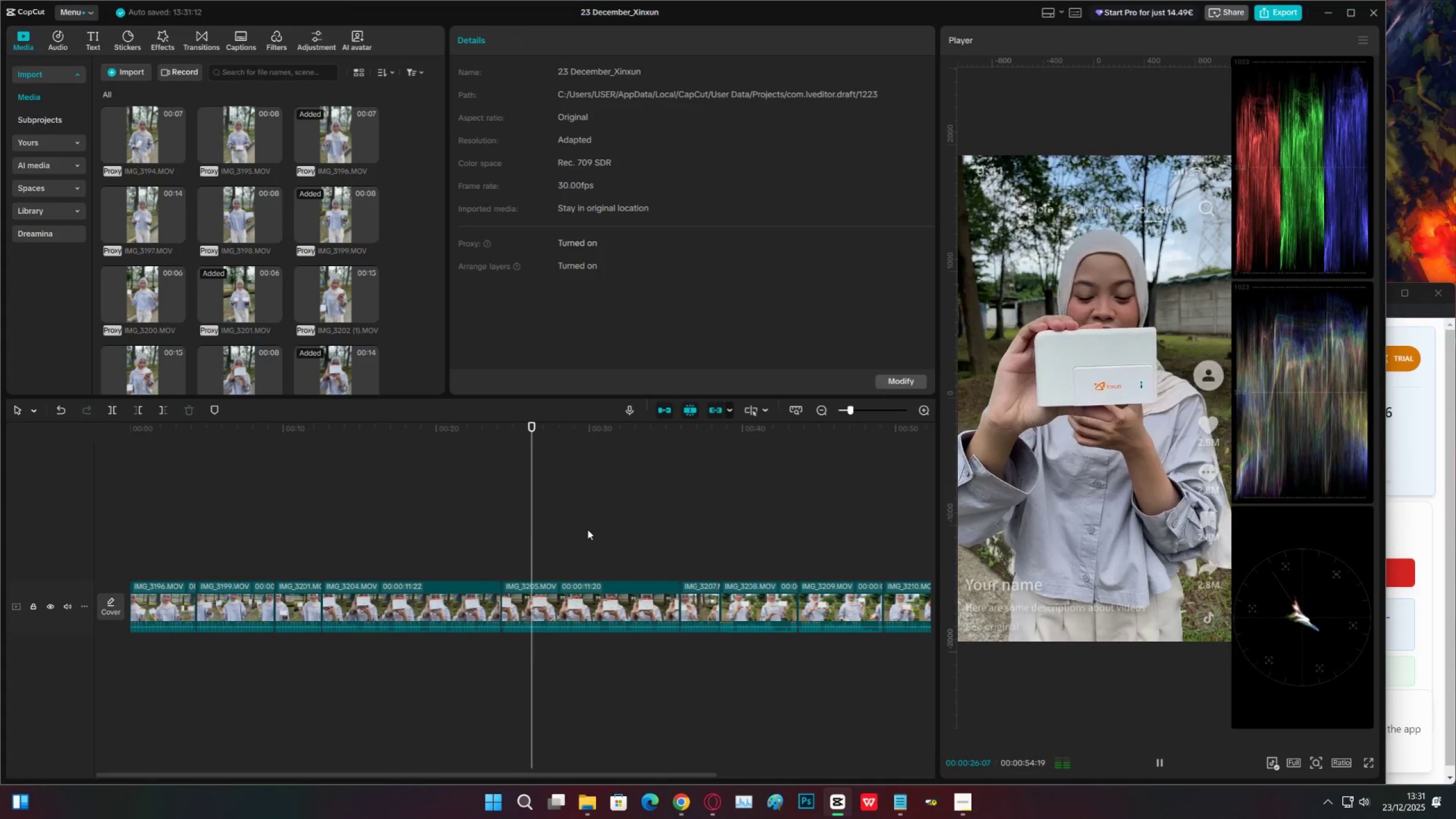 
key(Space)
 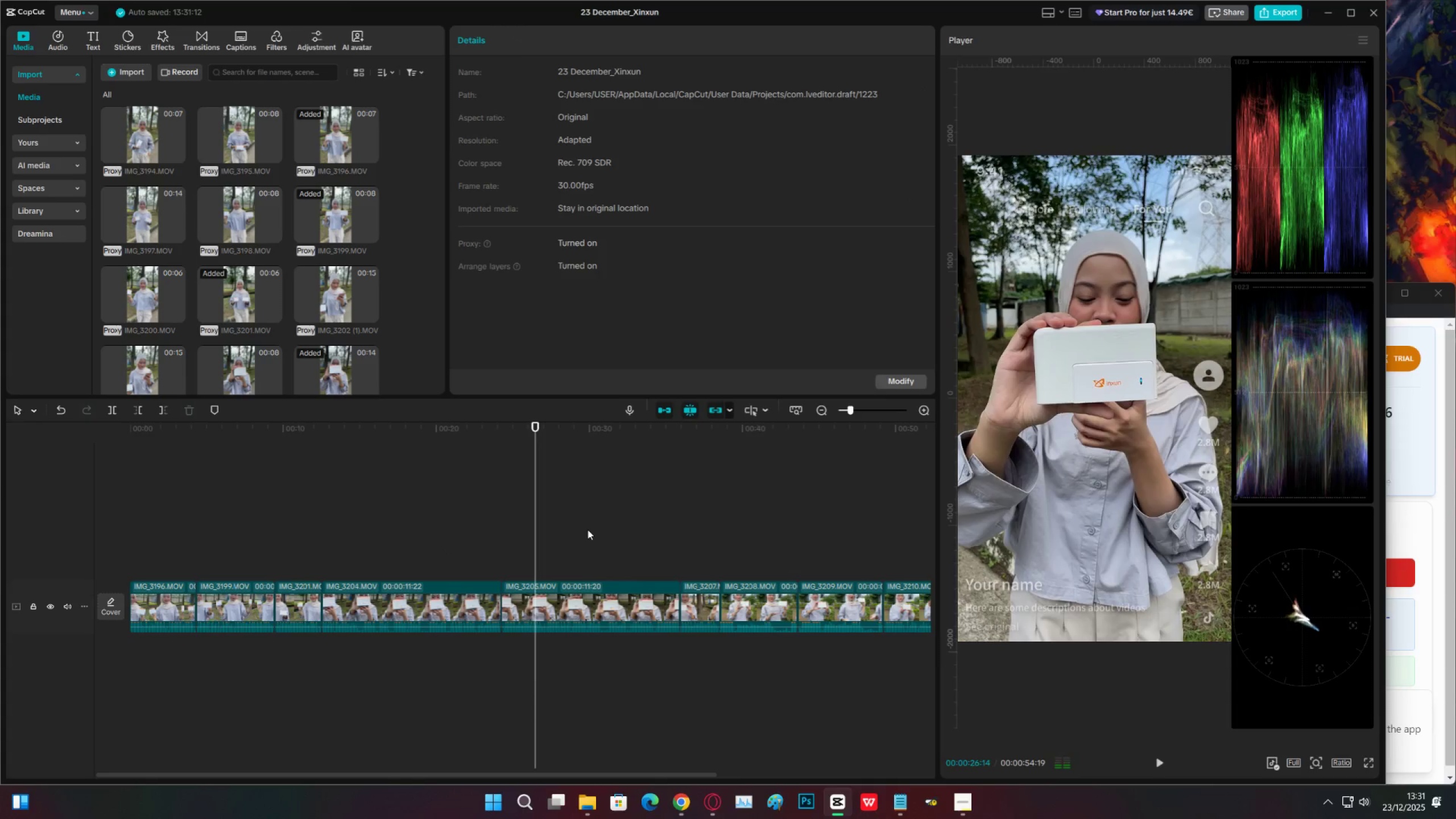 
key(Control+ControlLeft)
 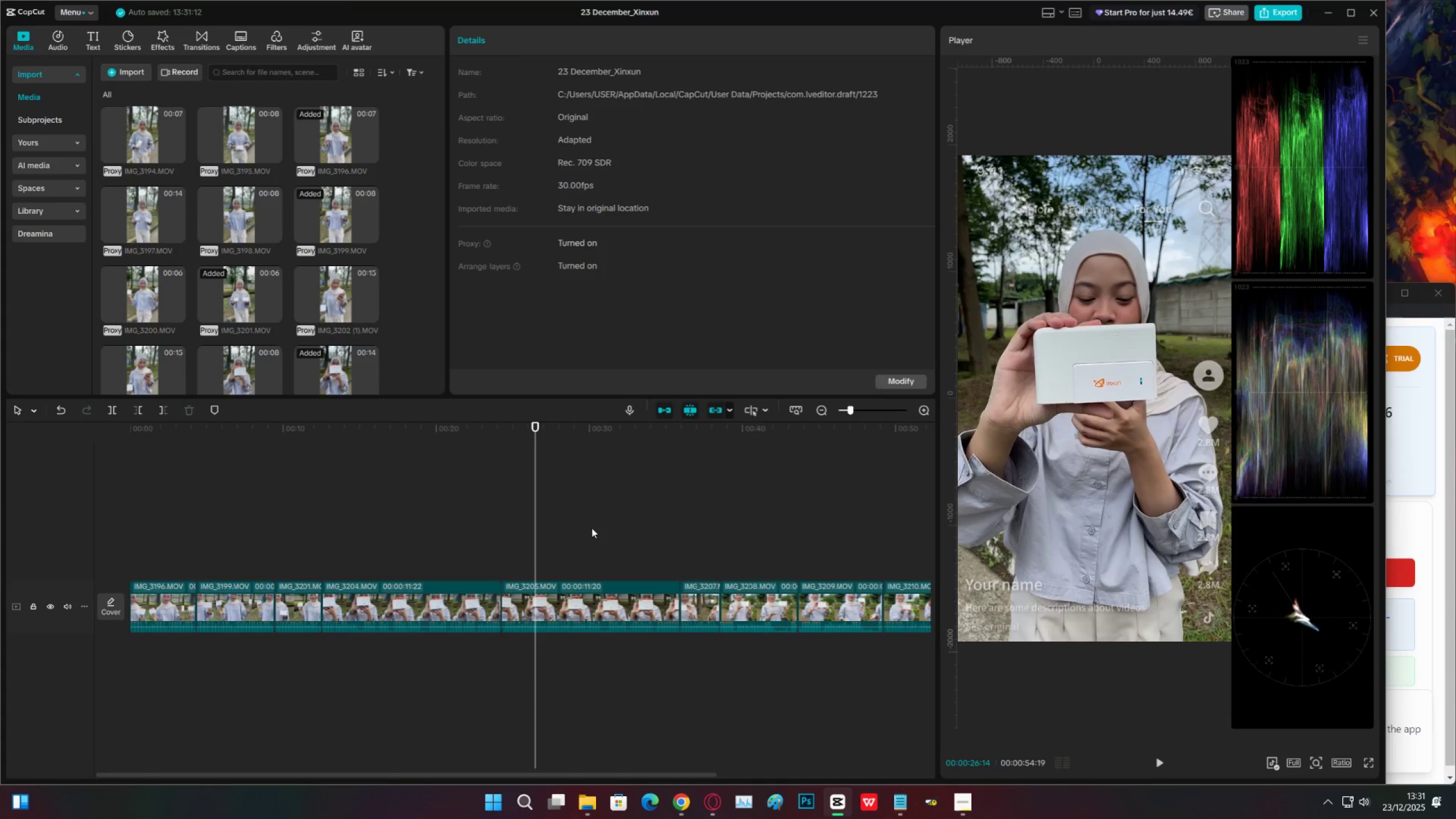 
key(Control+S)
 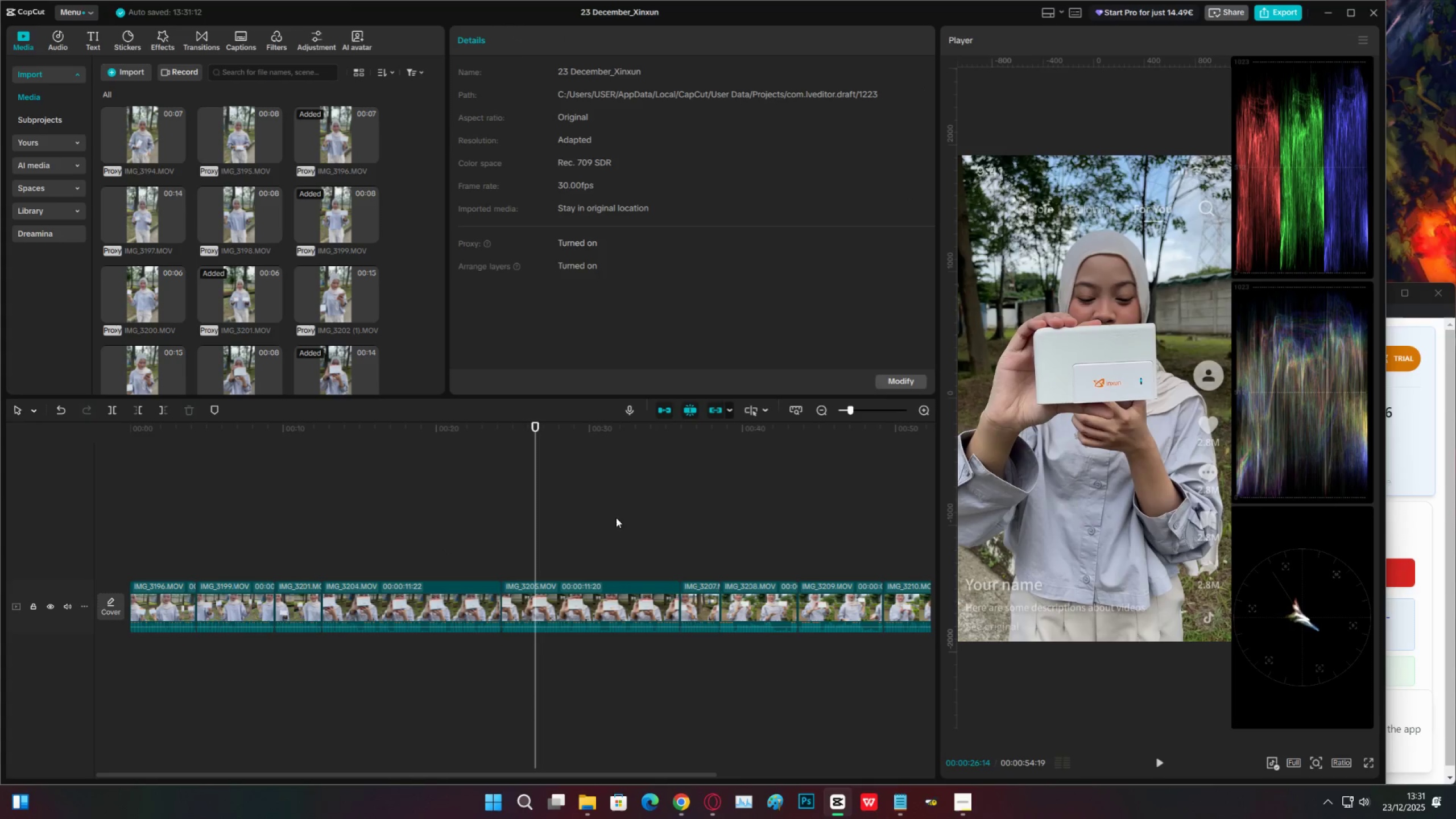 
left_click([616, 518])
 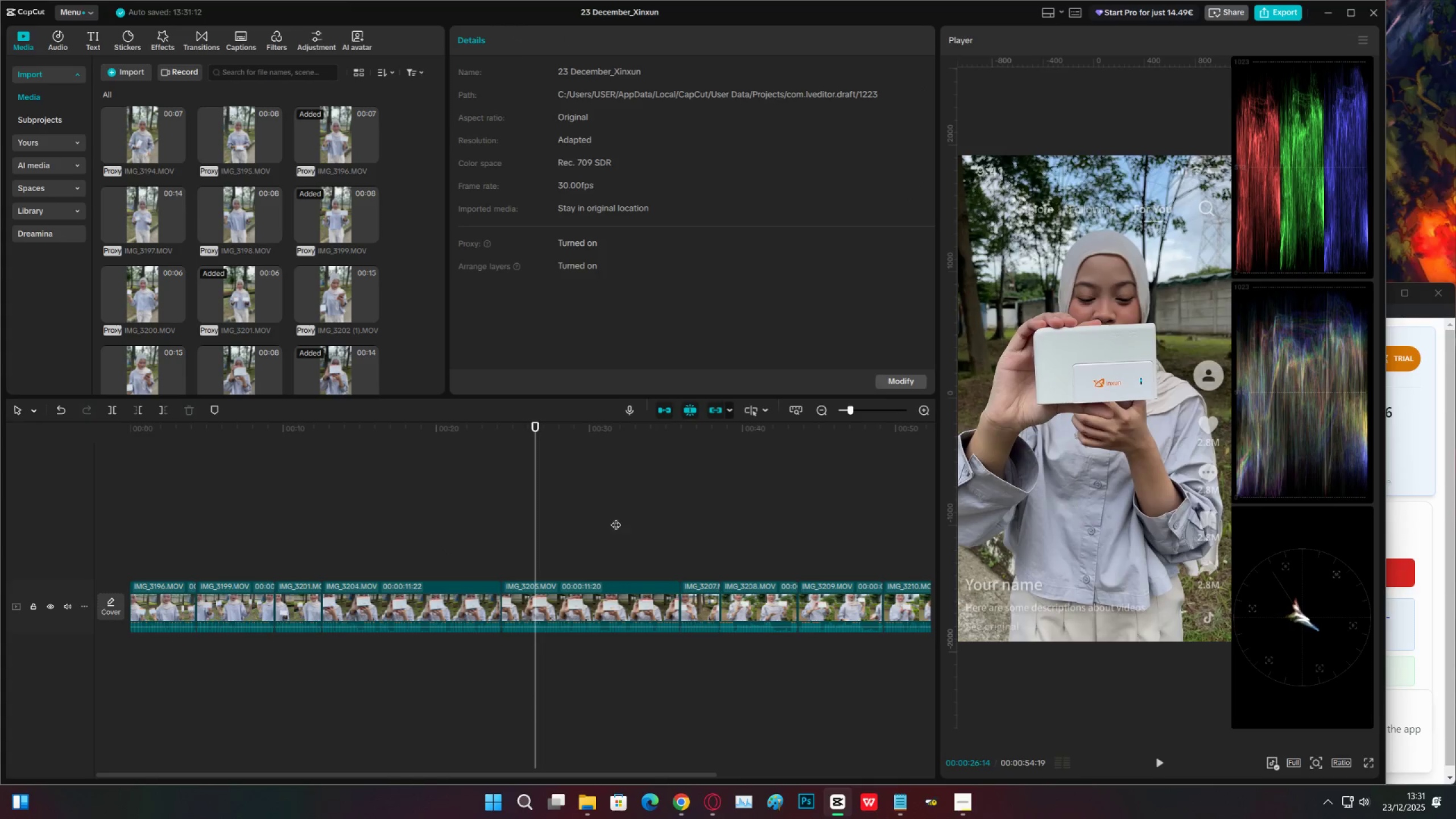 
key(Control+ControlLeft)
 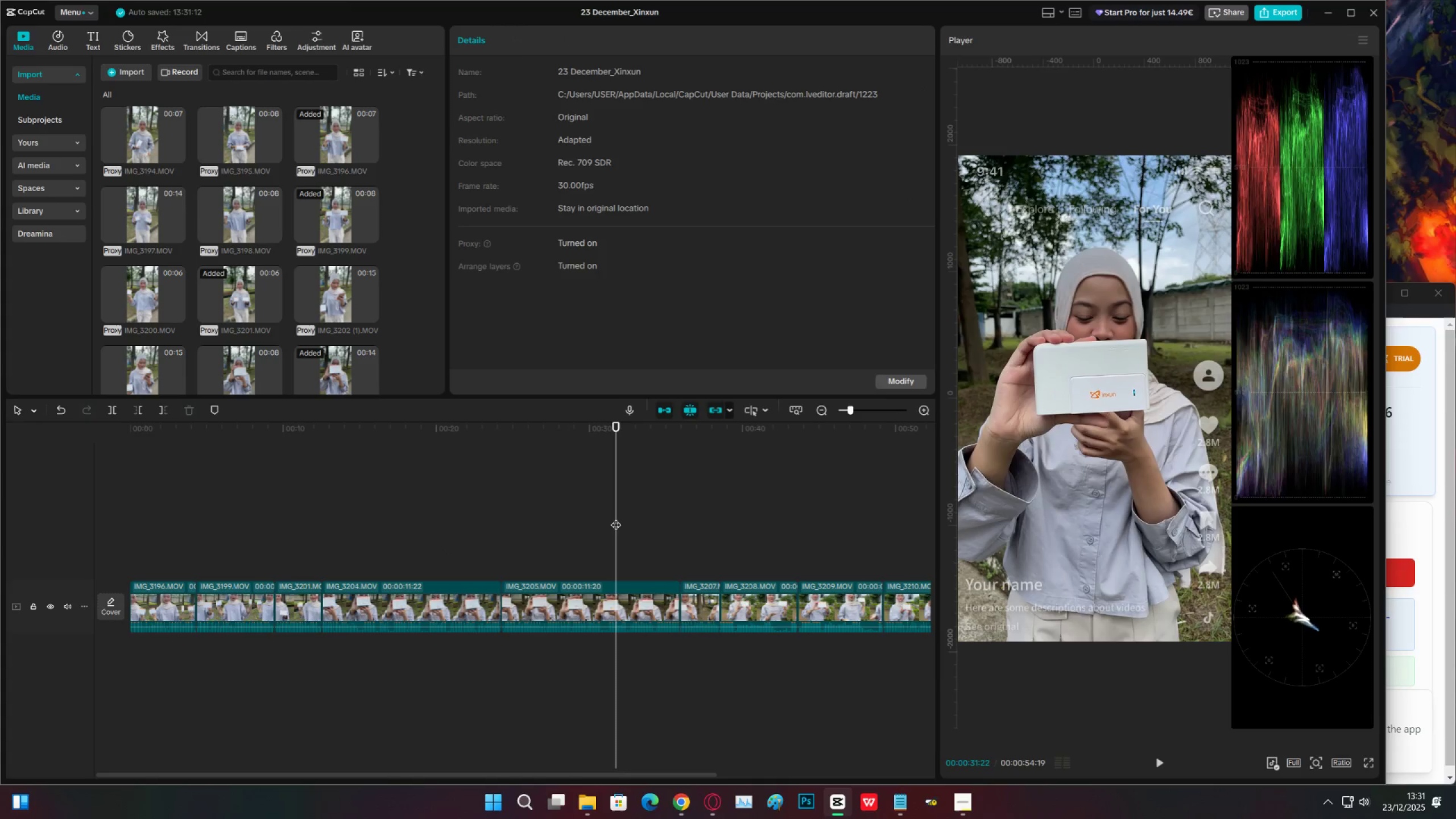 
key(Control+S)
 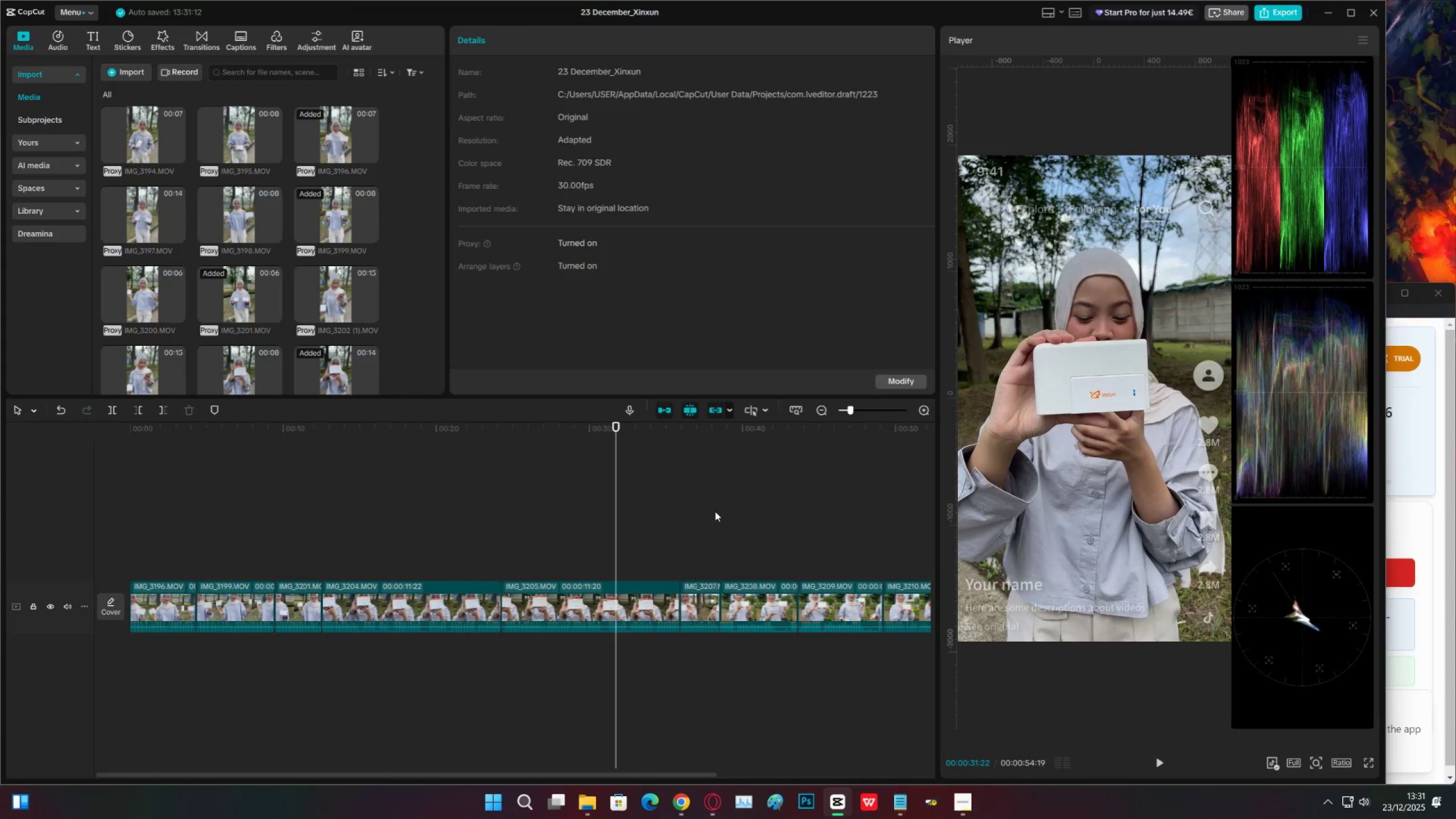 
key(Space)
 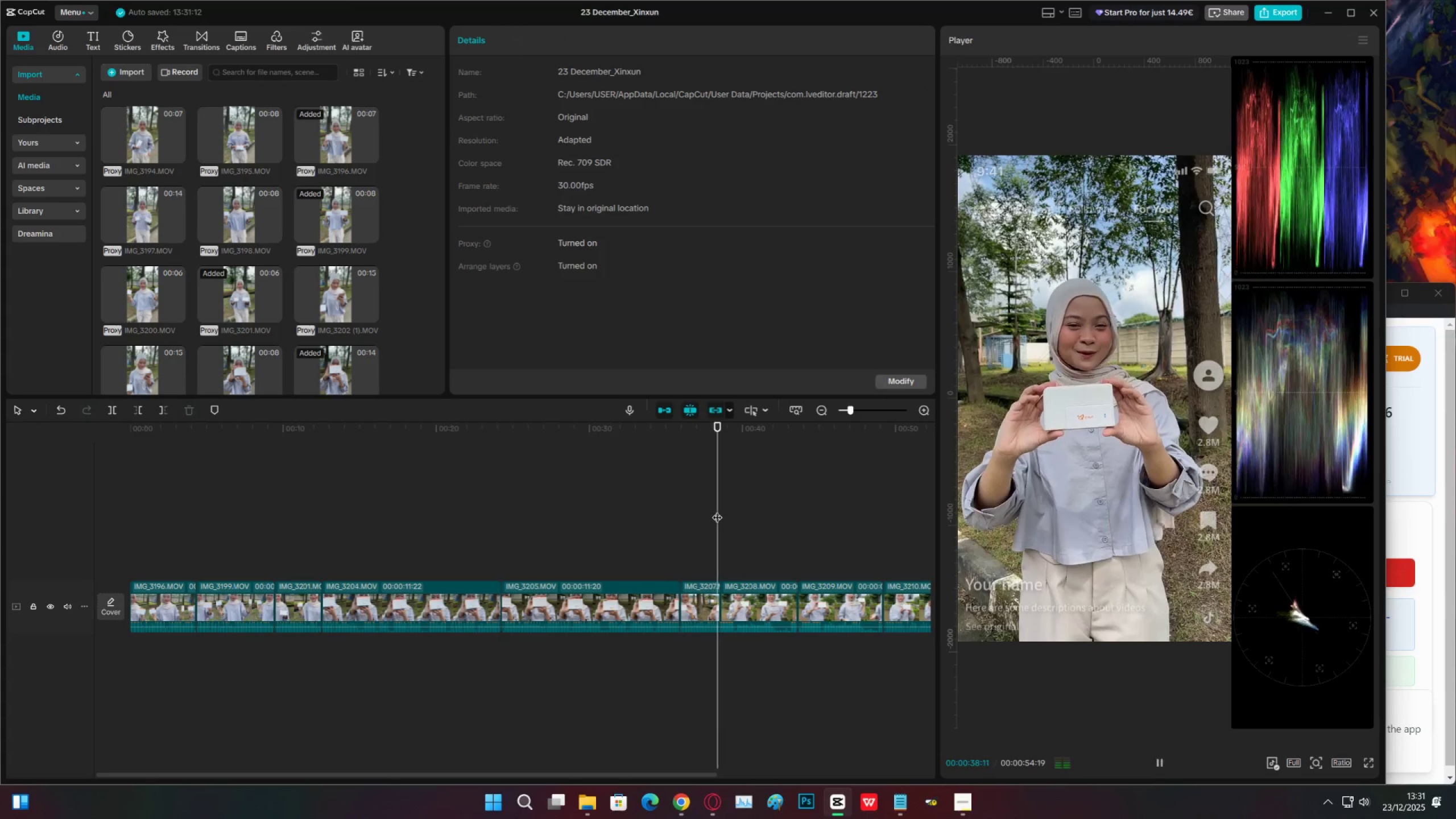 
key(Control+ControlLeft)
 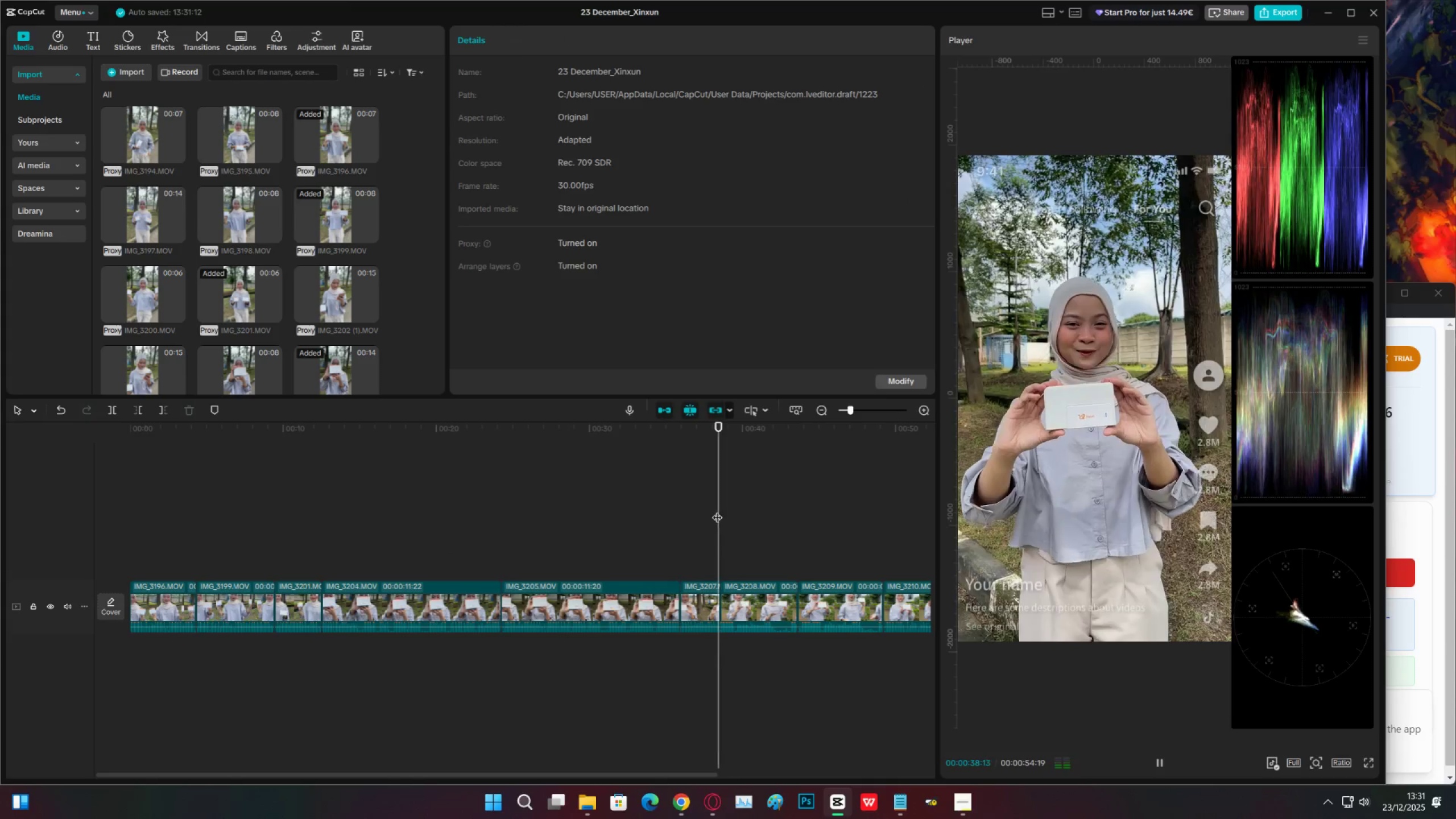 
key(Control+S)
 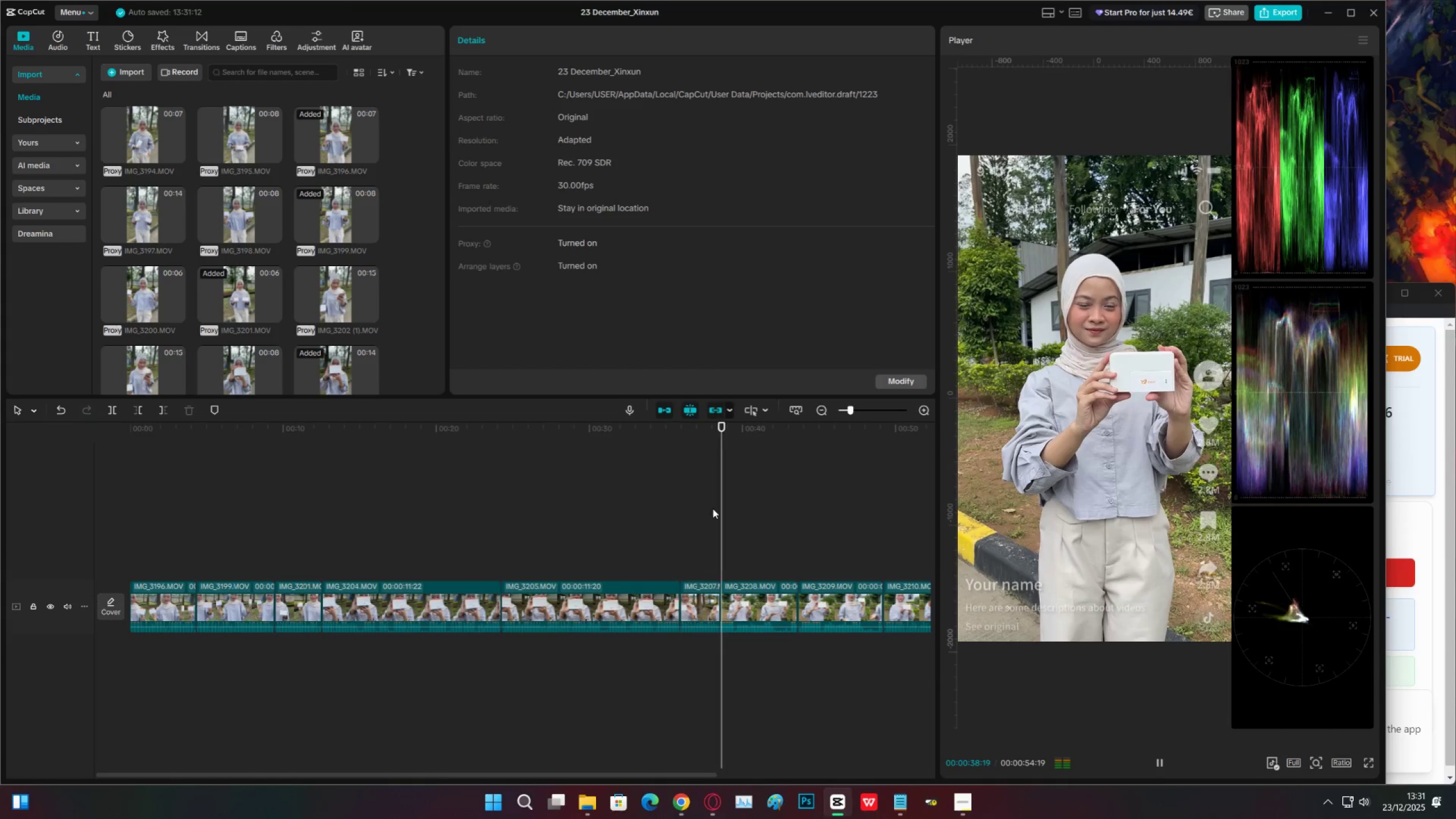 
key(Space)
 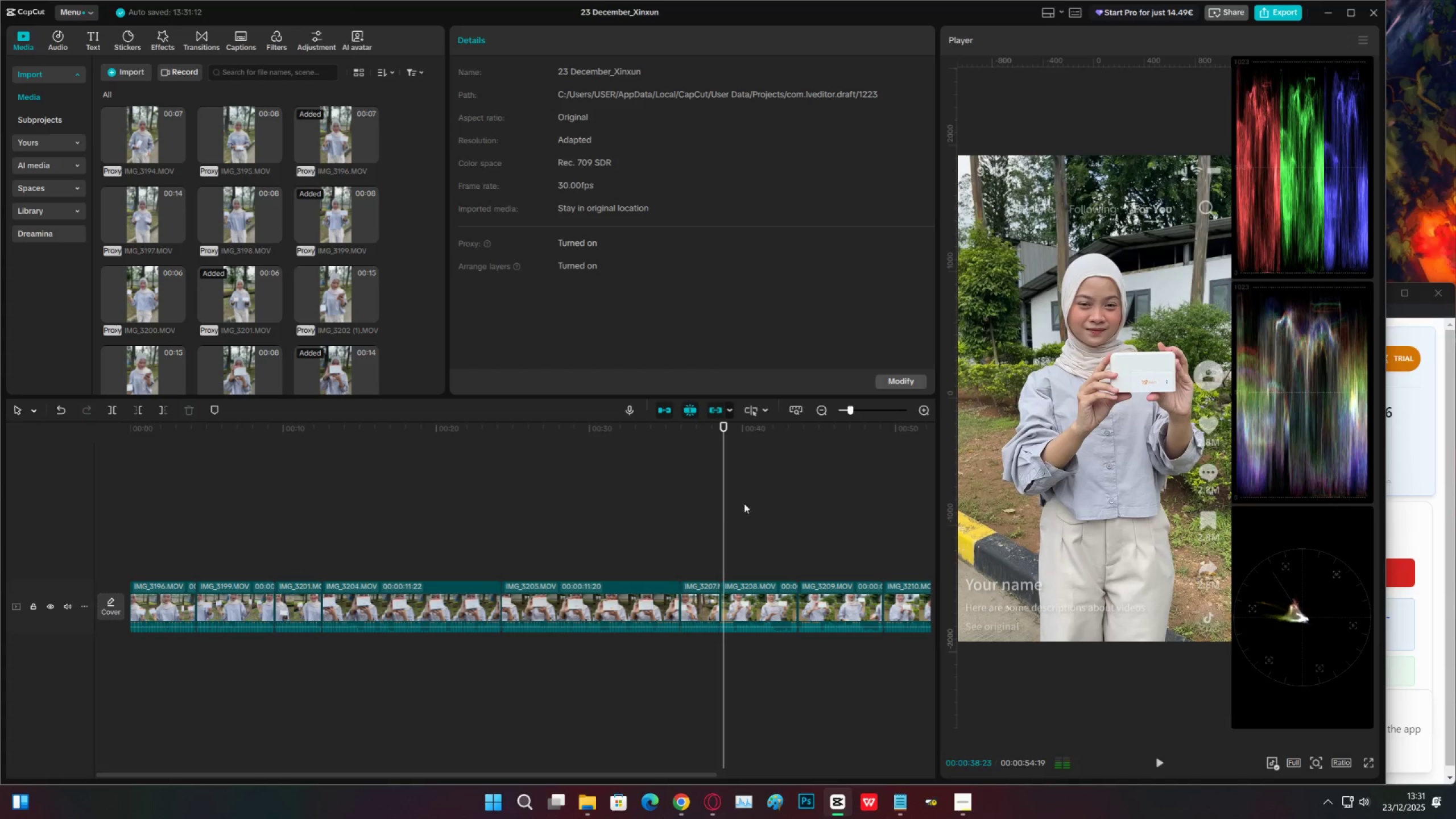 
left_click_drag(start_coordinate=[766, 500], to_coordinate=[771, 499])
 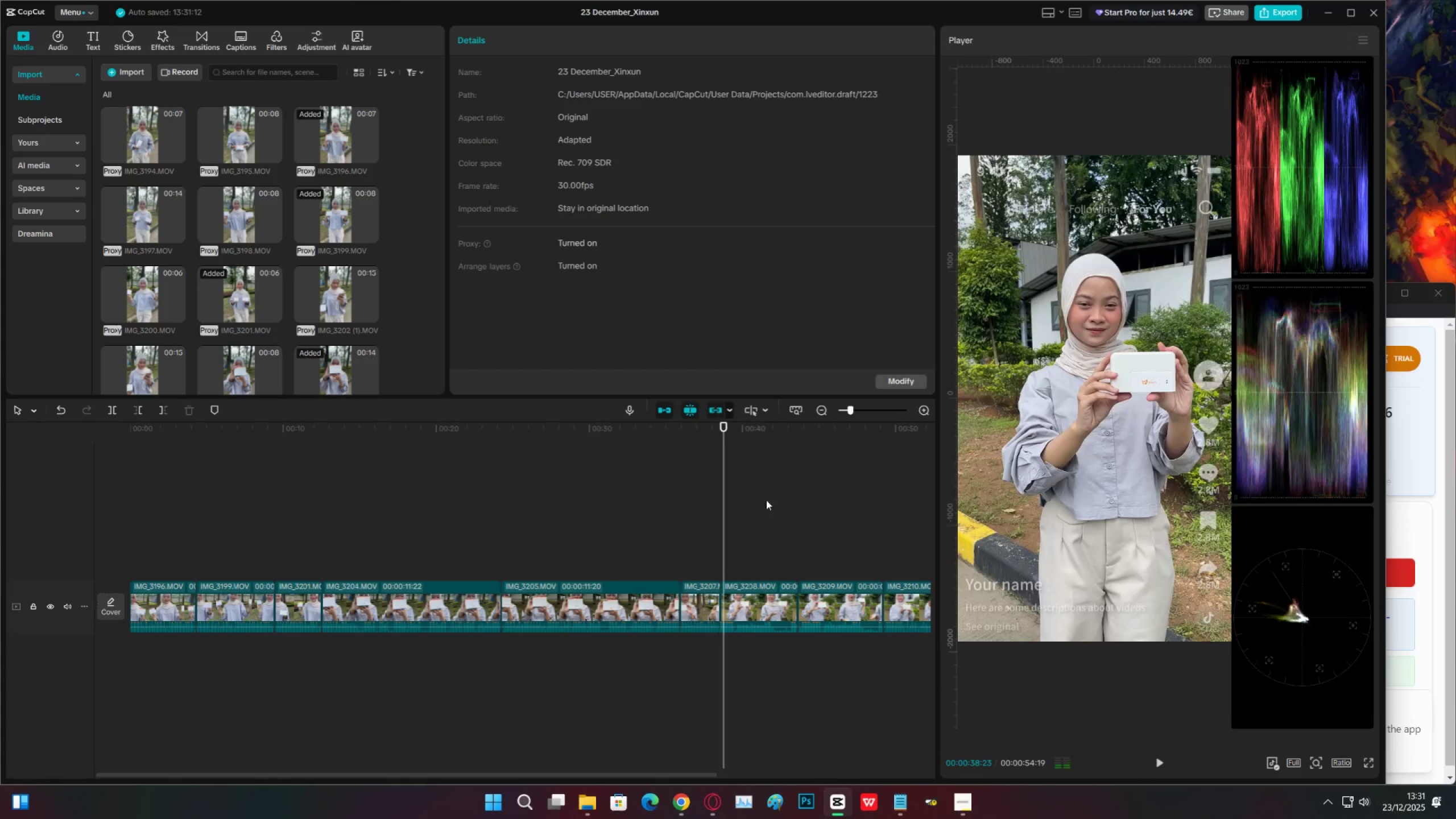 
key(Control+ControlLeft)
 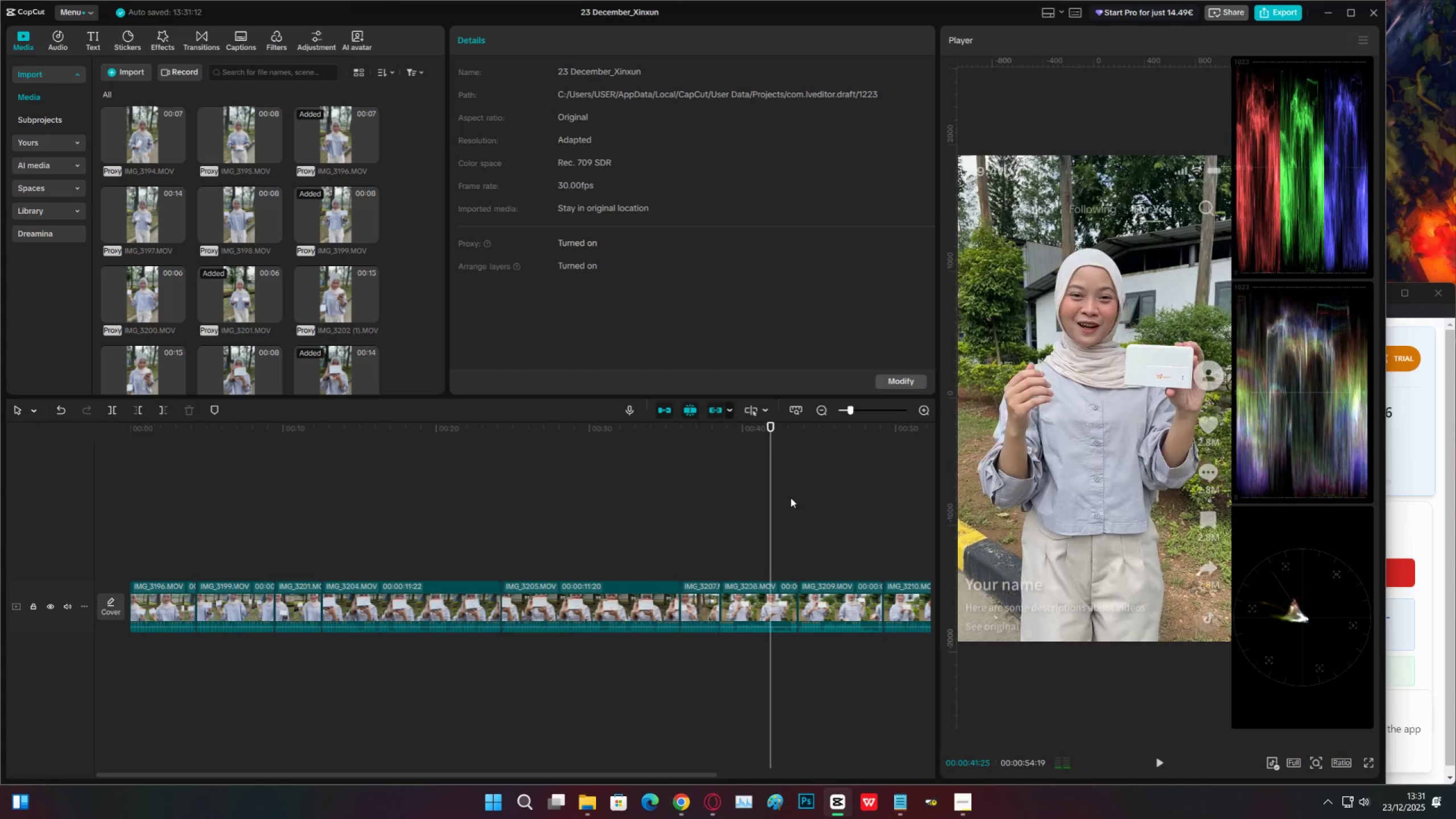 
key(Control+S)
 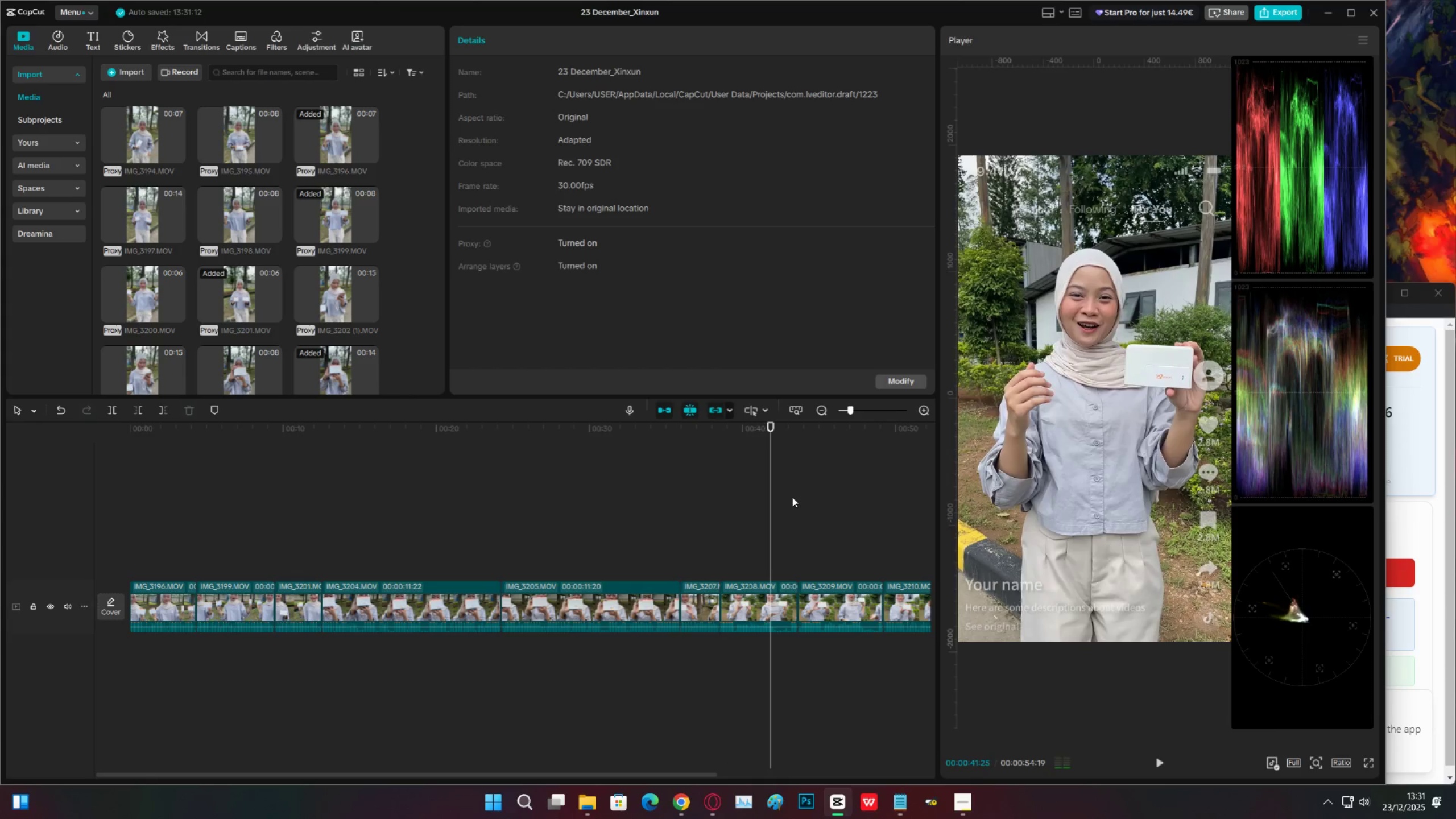 
key(Space)
 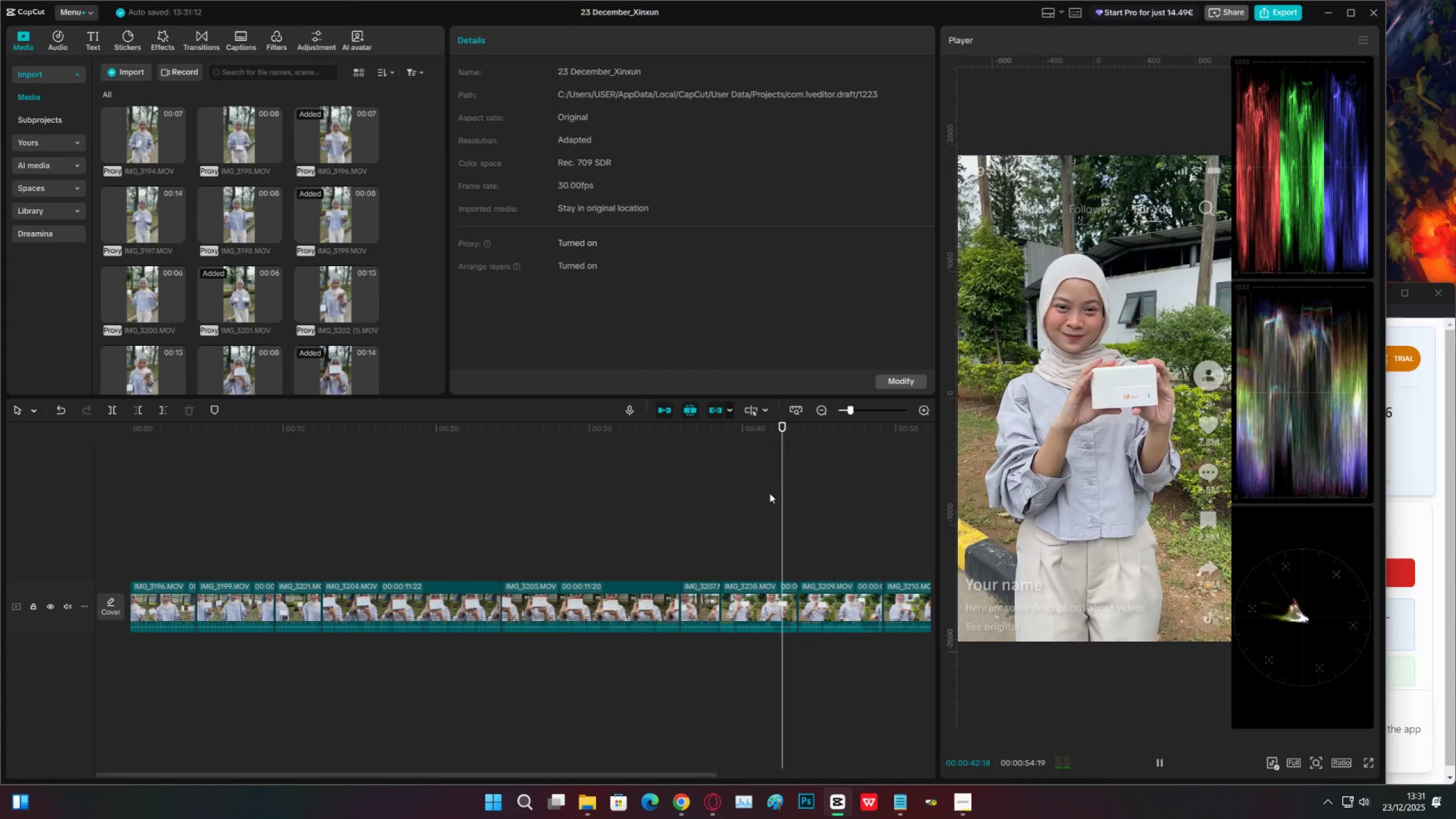 
left_click([712, 493])
 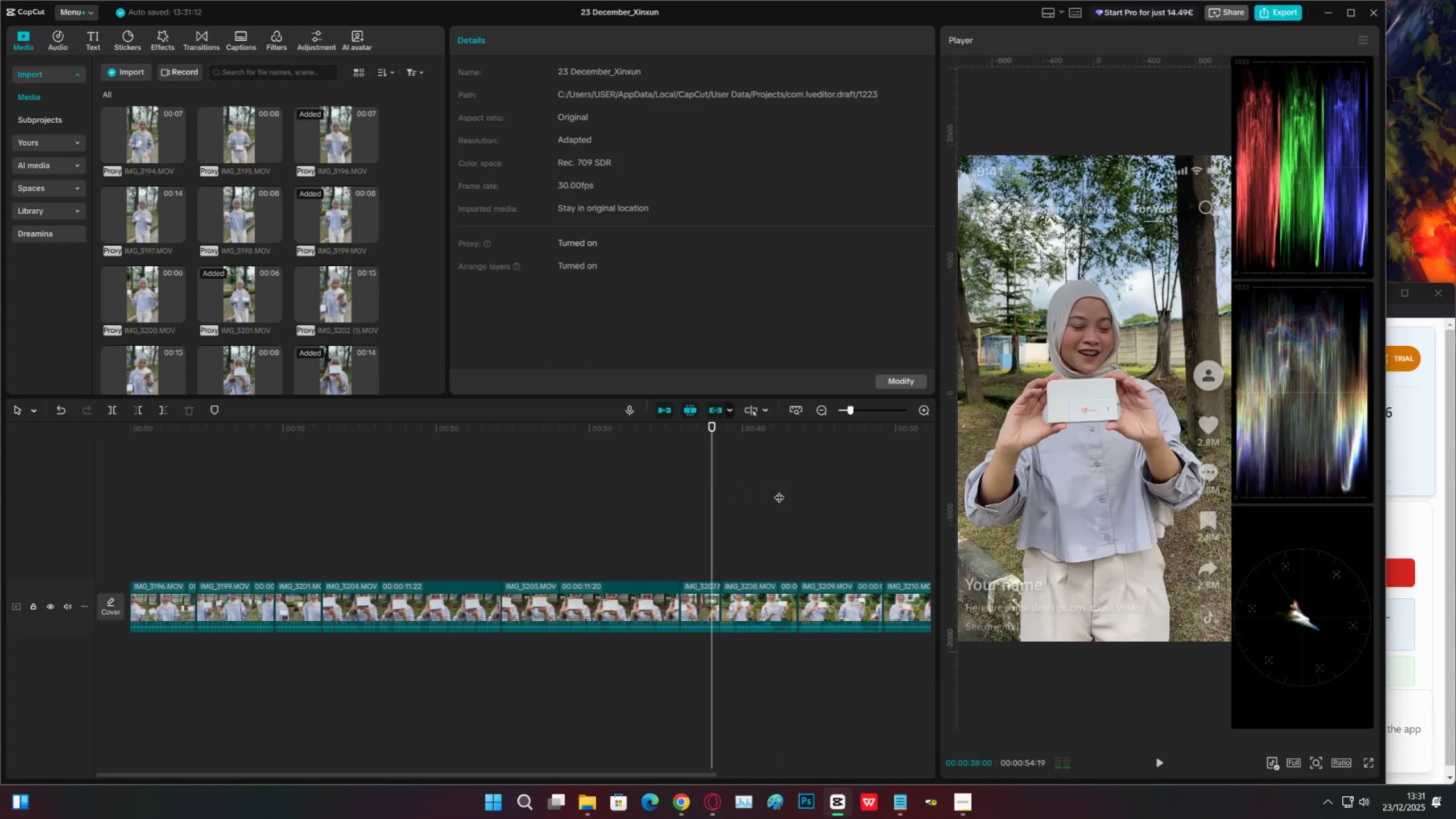 
triple_click([787, 489])
 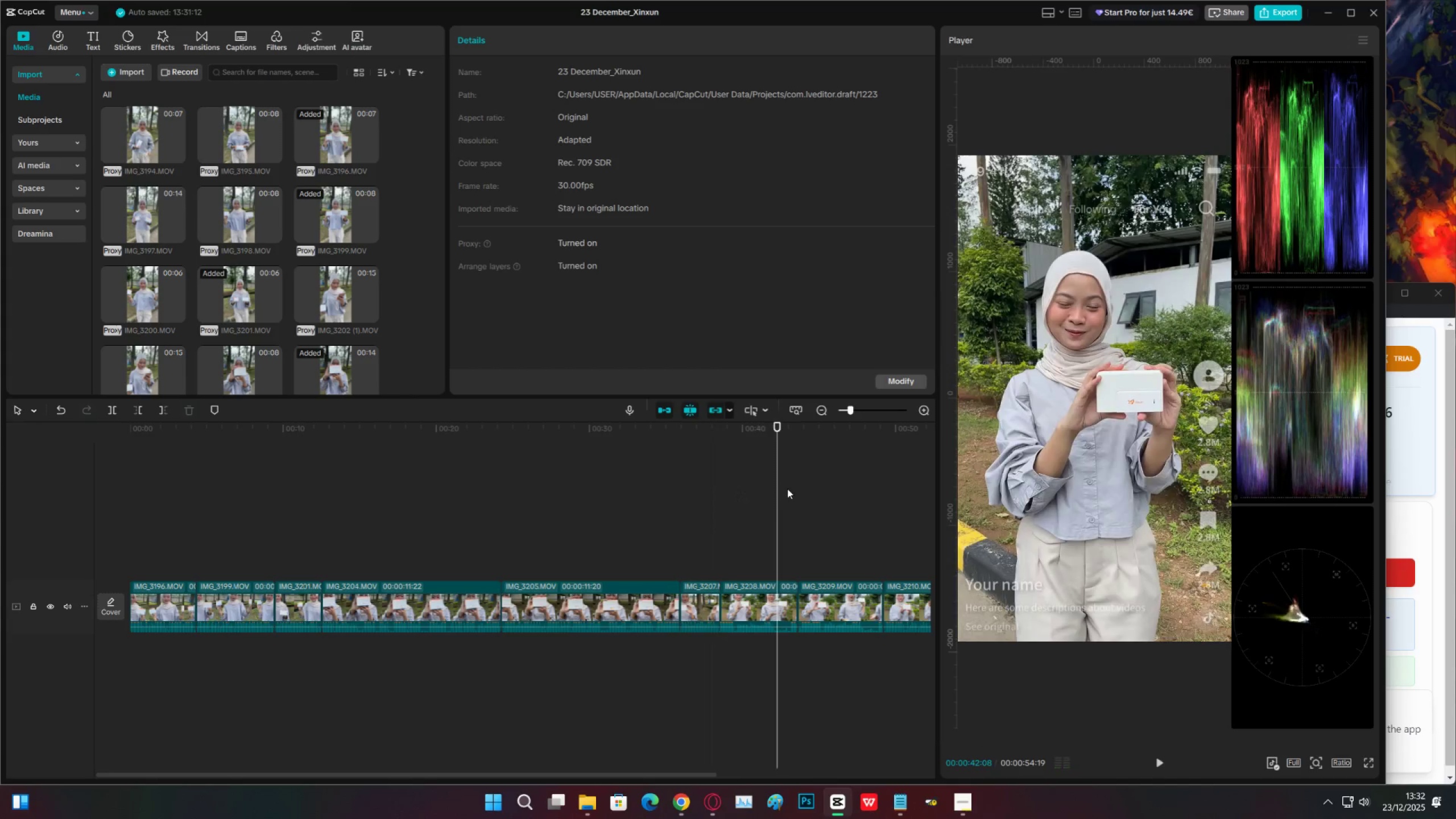 
key(Control+ControlLeft)
 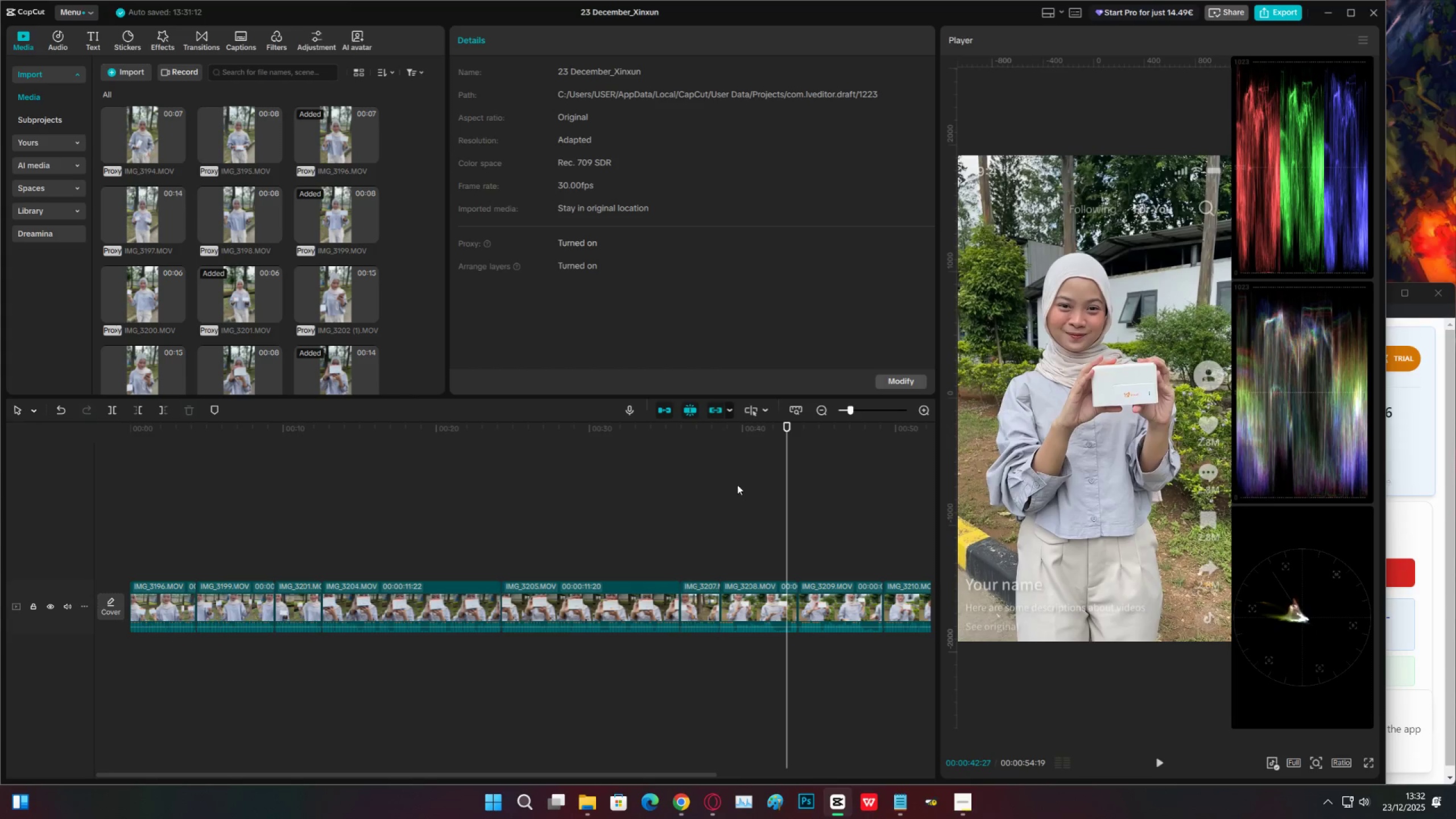 
key(Control+S)
 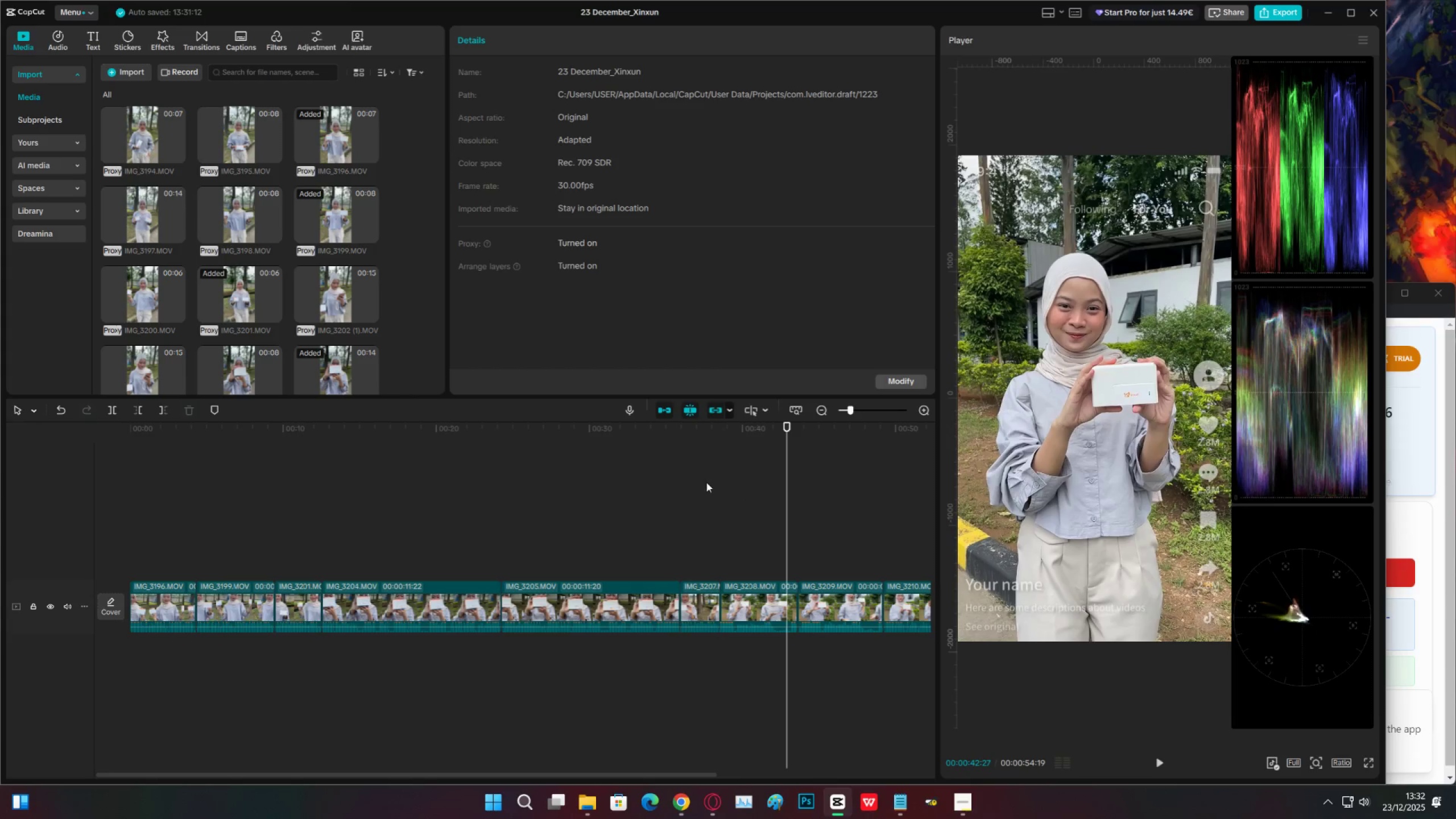 
triple_click([706, 482])
 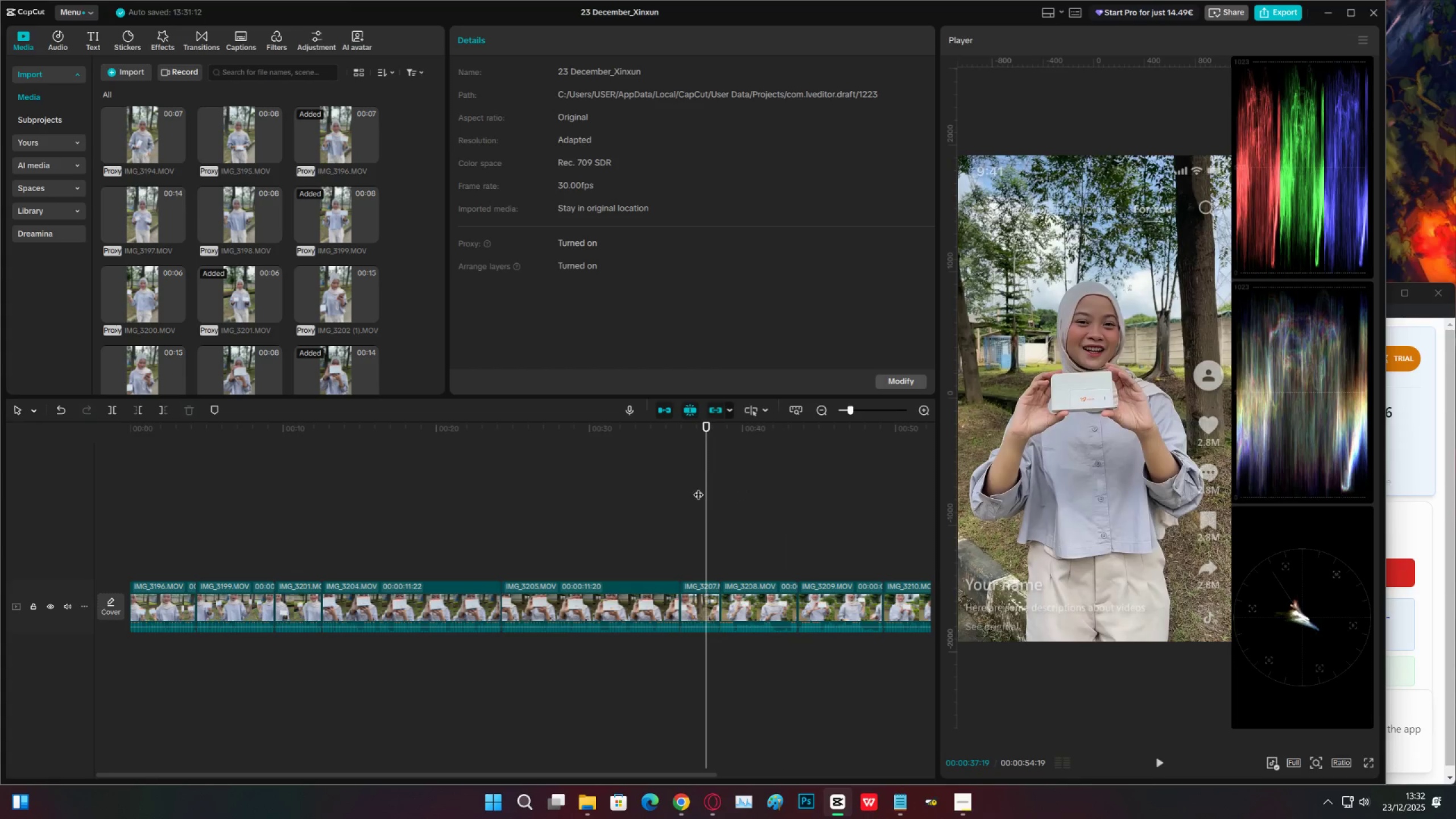 
triple_click([609, 497])
 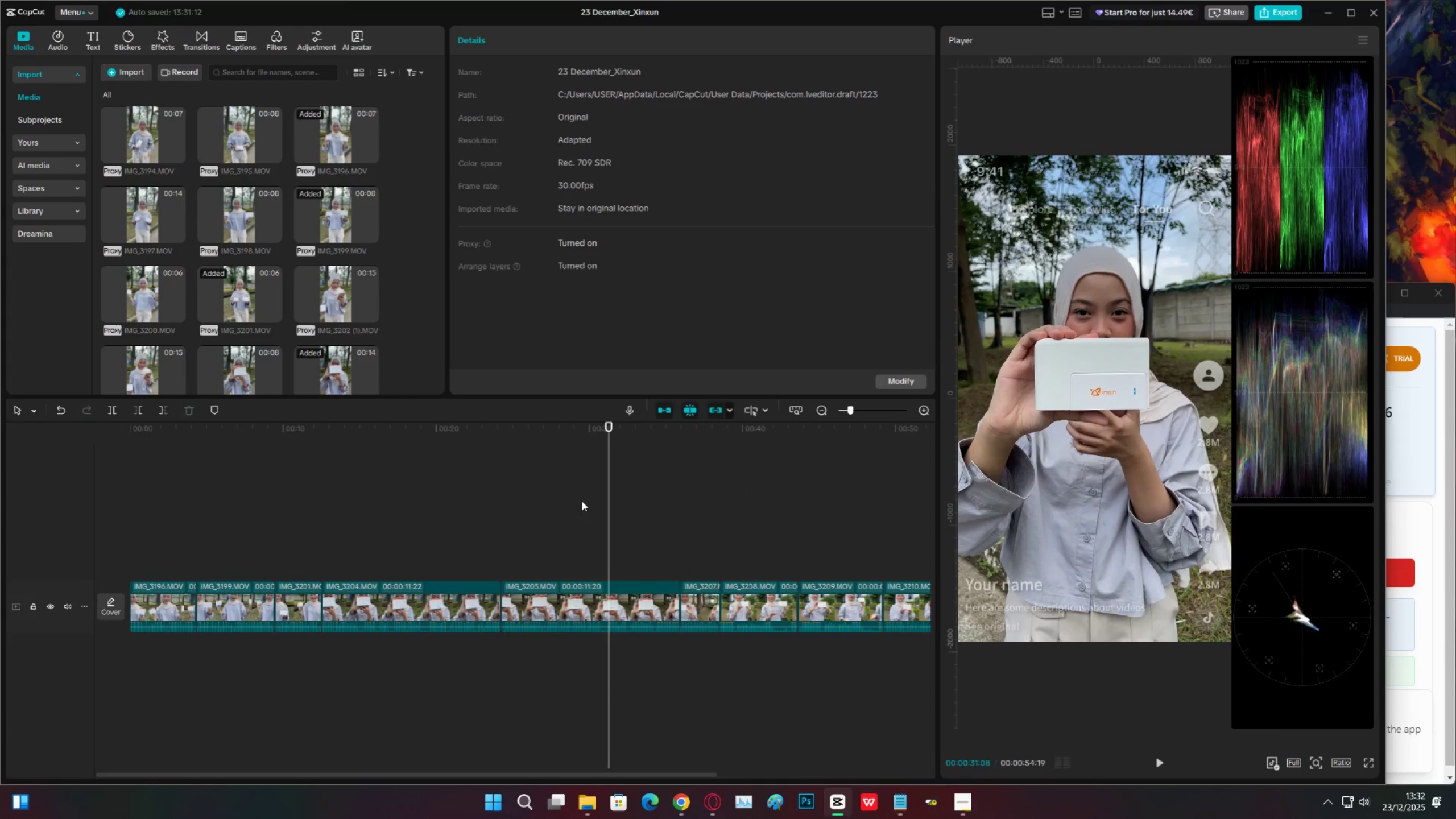 
triple_click([579, 501])
 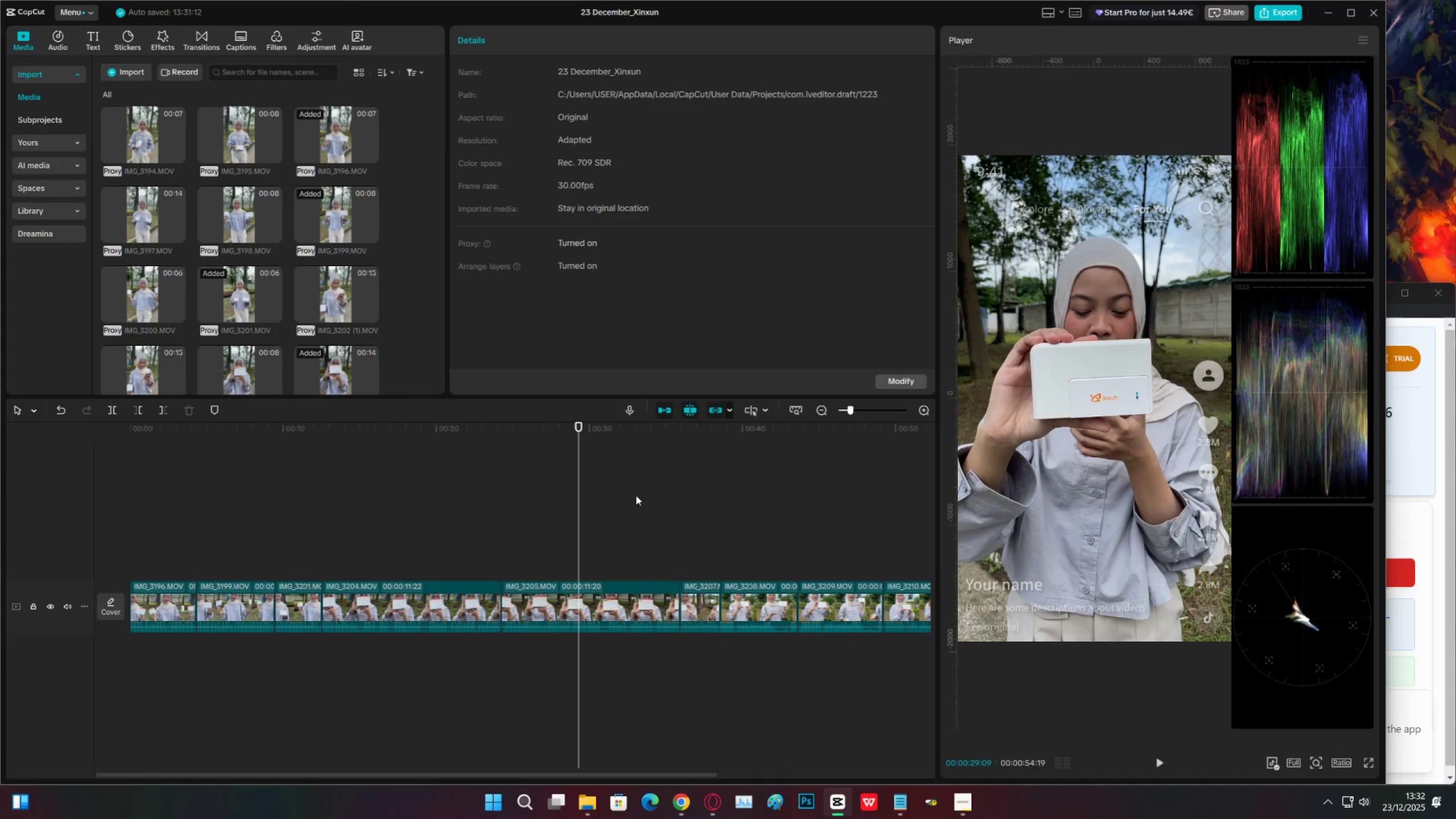 
wait(6.95)
 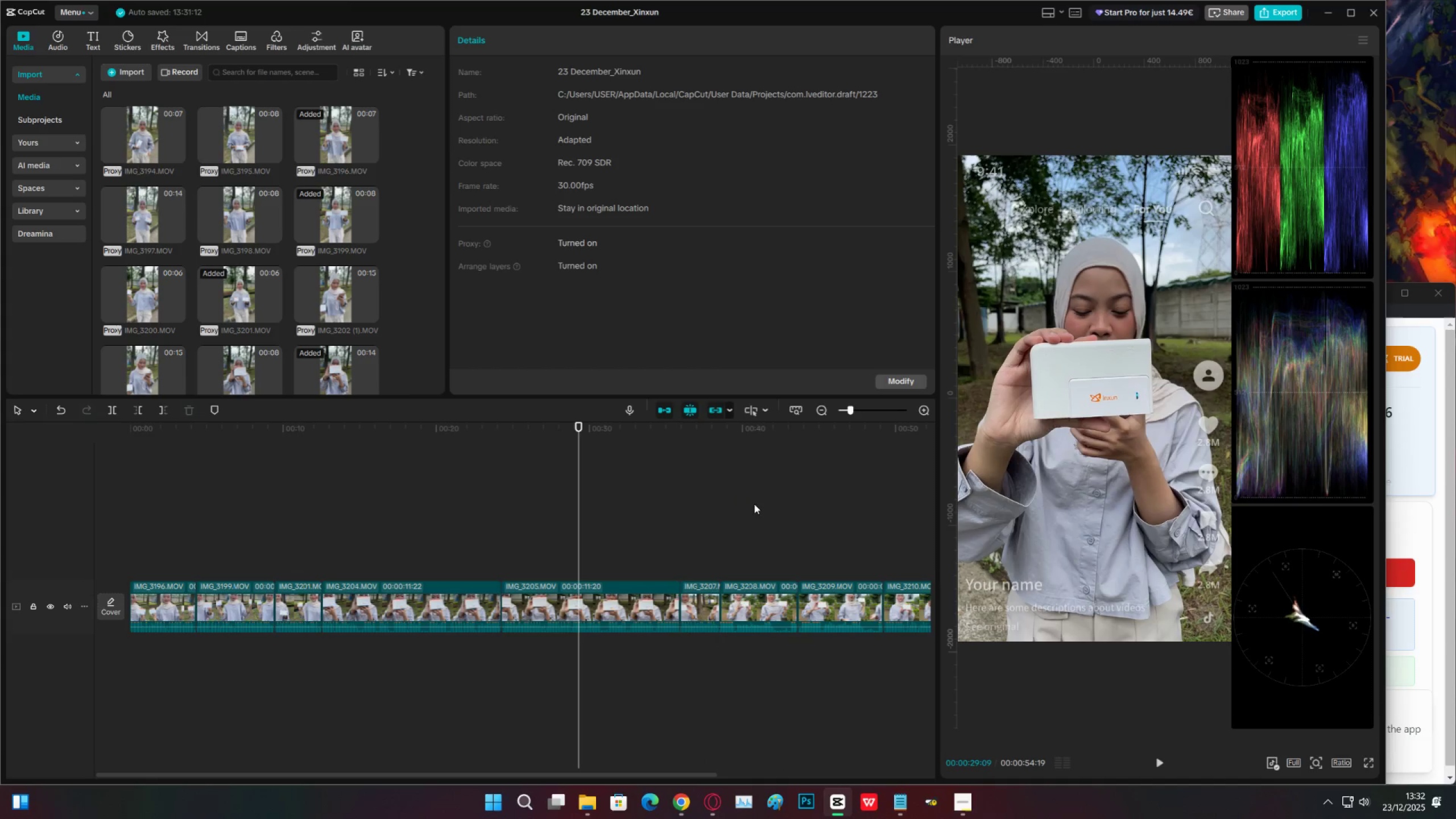 
key(Control+S)
 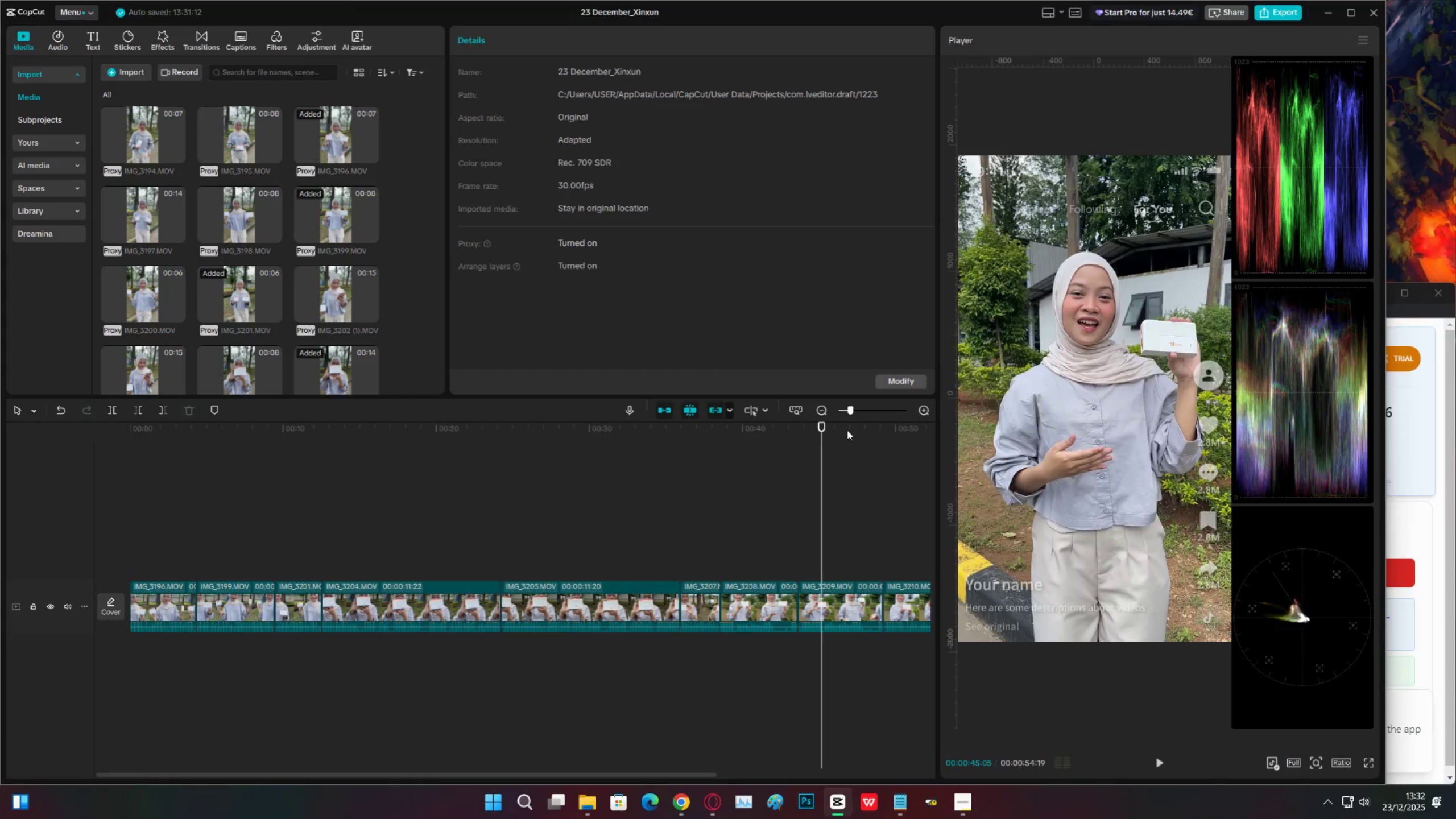 
left_click_drag(start_coordinate=[848, 429], to_coordinate=[126, 478])
 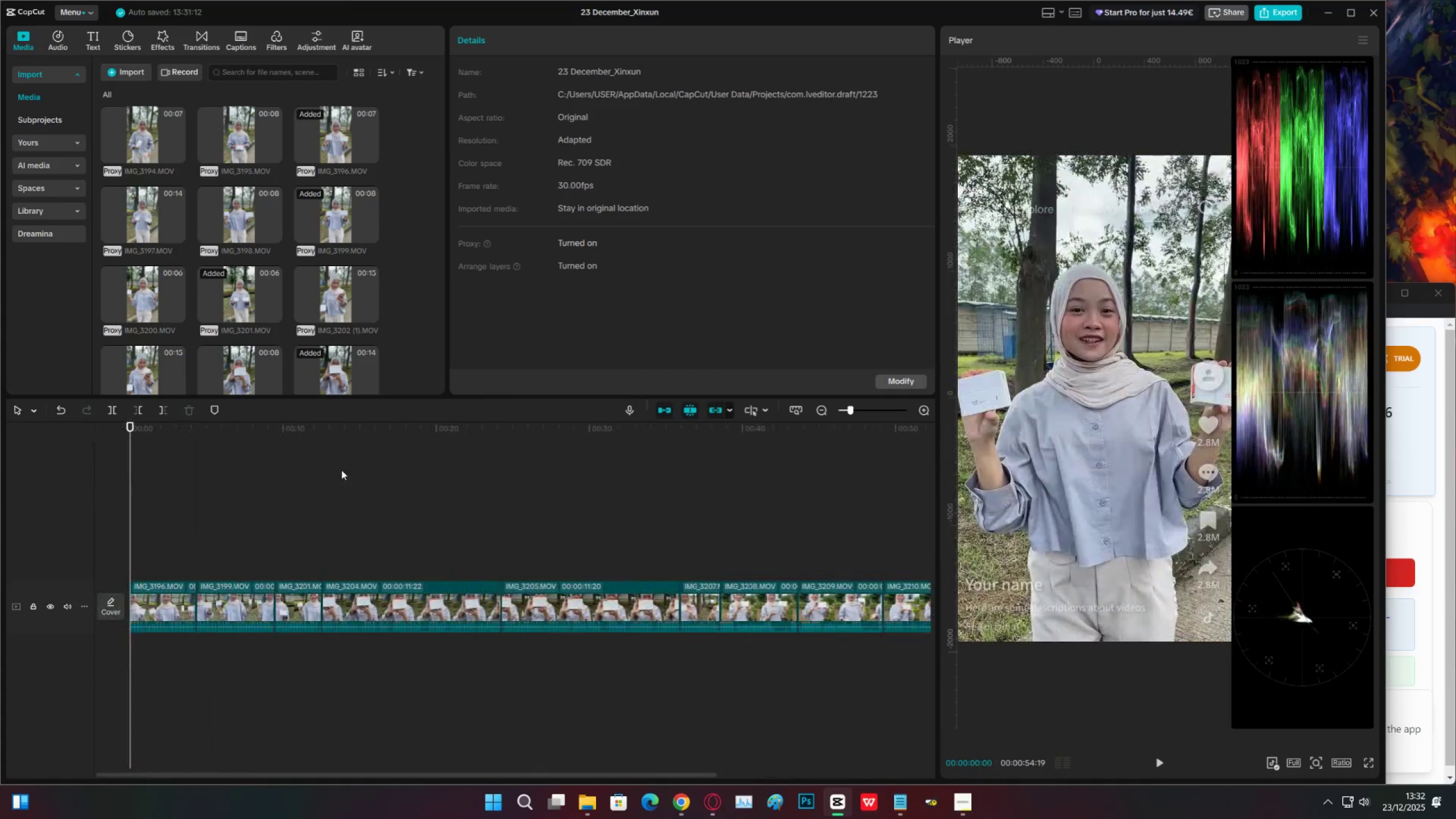 
left_click([341, 470])
 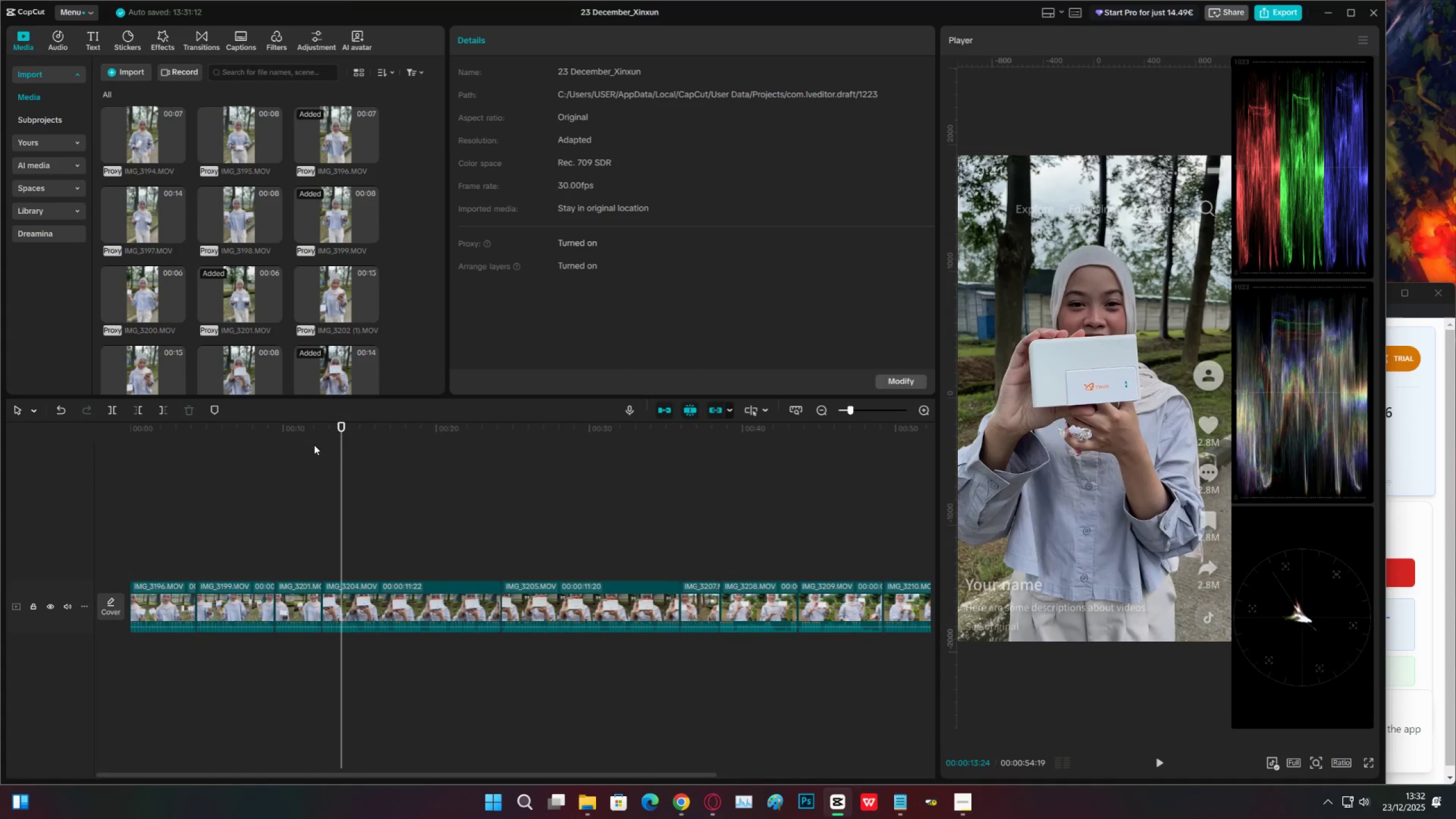 
left_click_drag(start_coordinate=[309, 437], to_coordinate=[75, 457])
 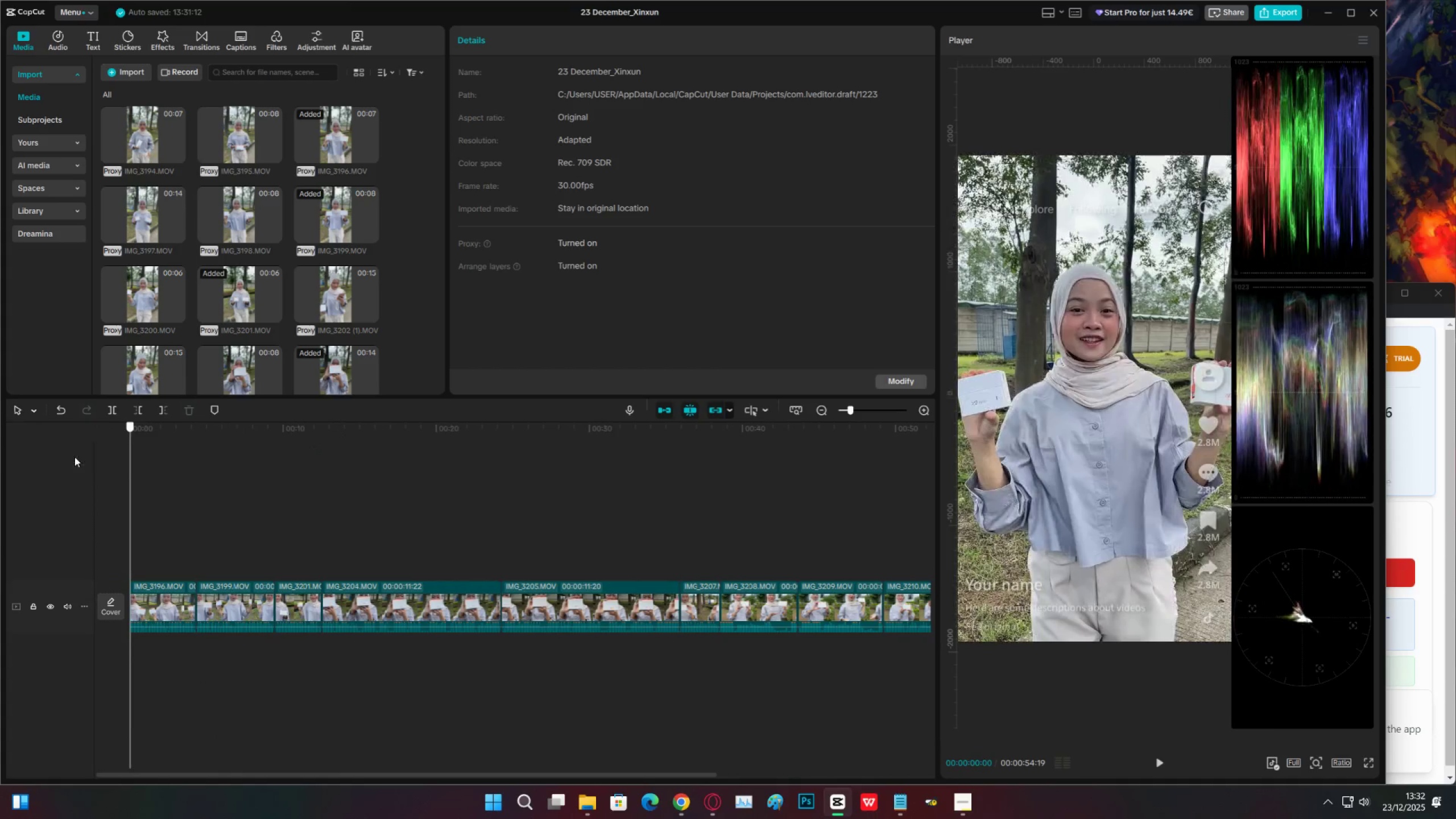 
key(Control+S)
 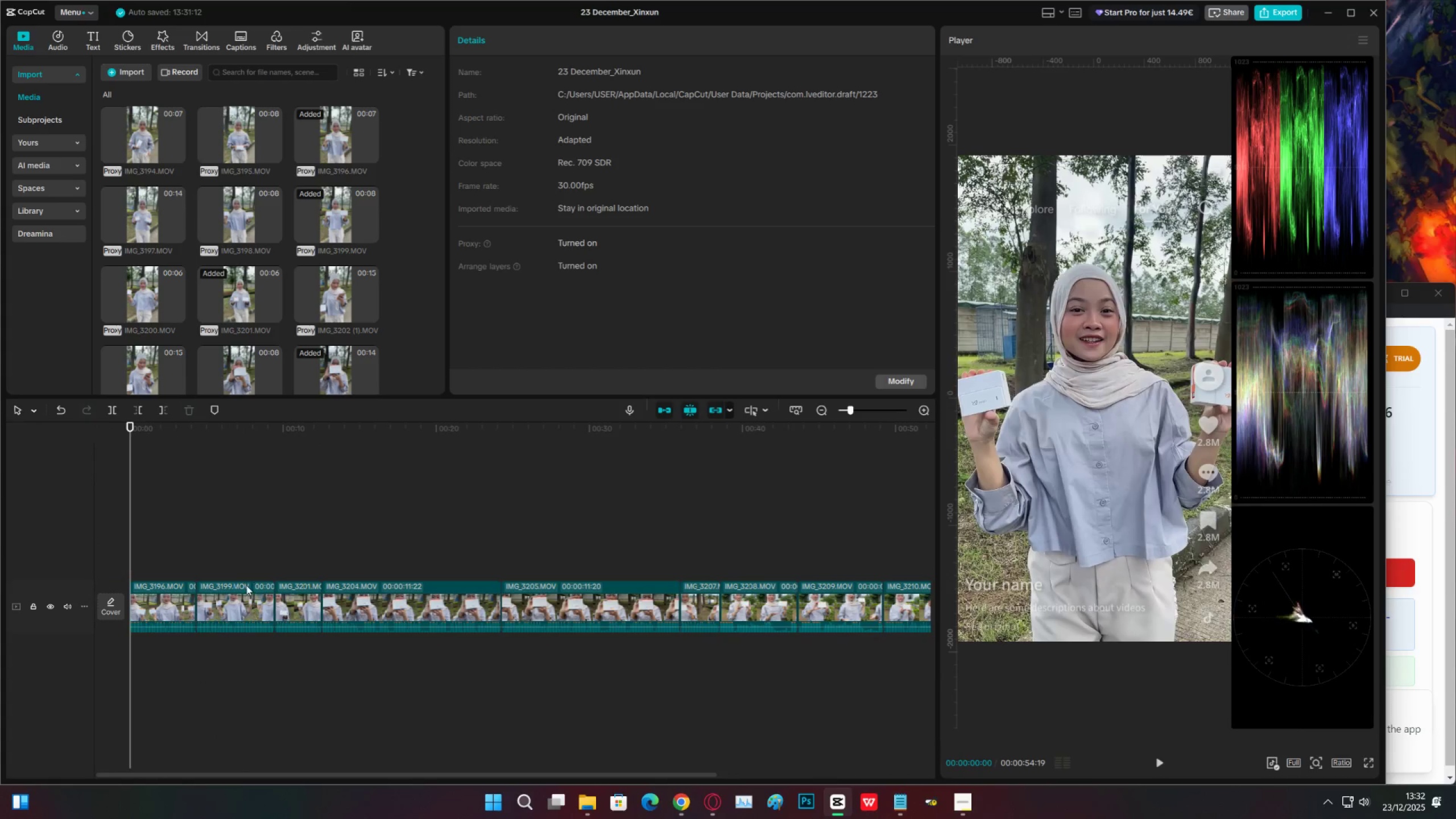 
left_click([246, 586])
 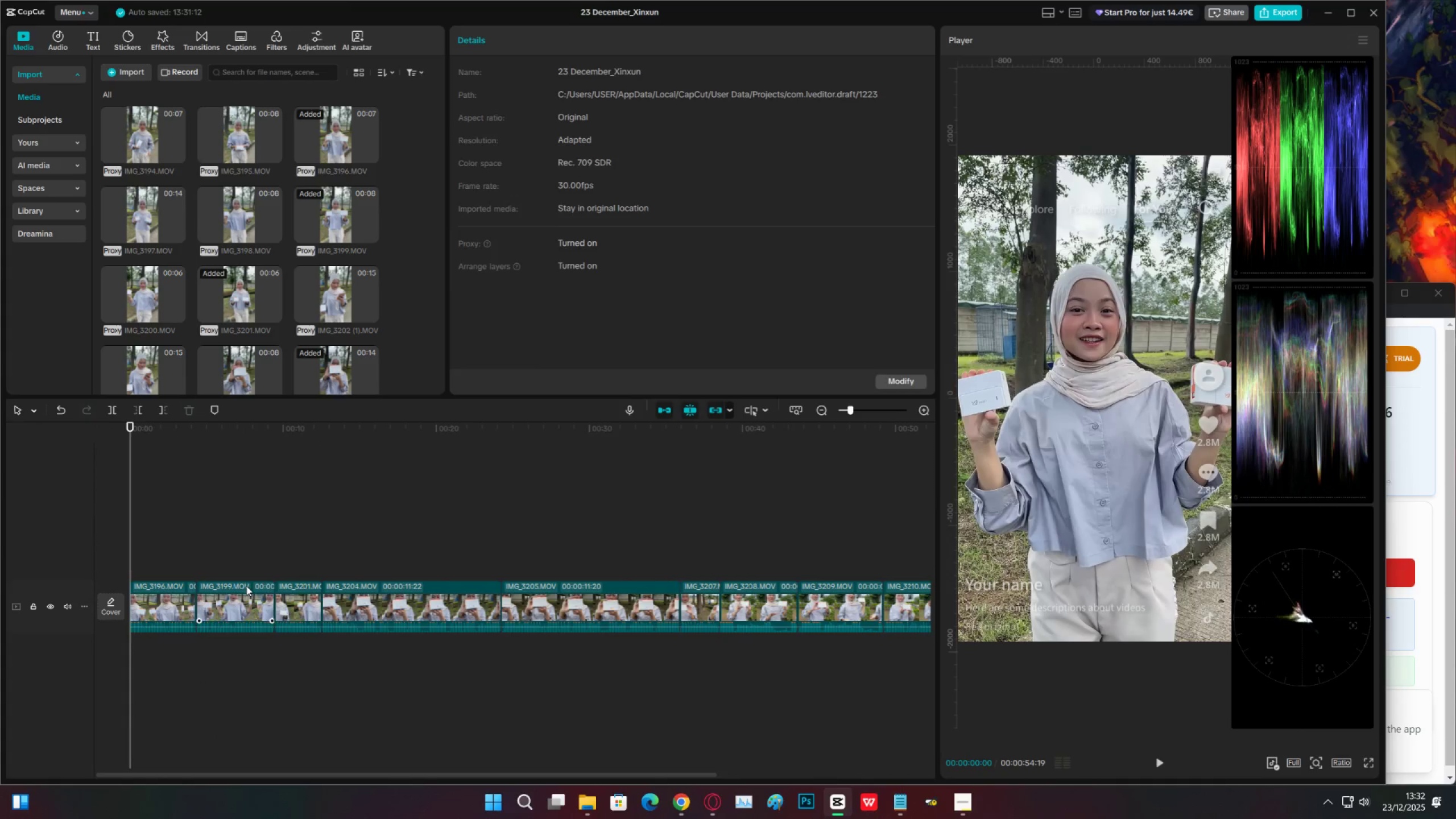 
key(Control+ControlLeft)
 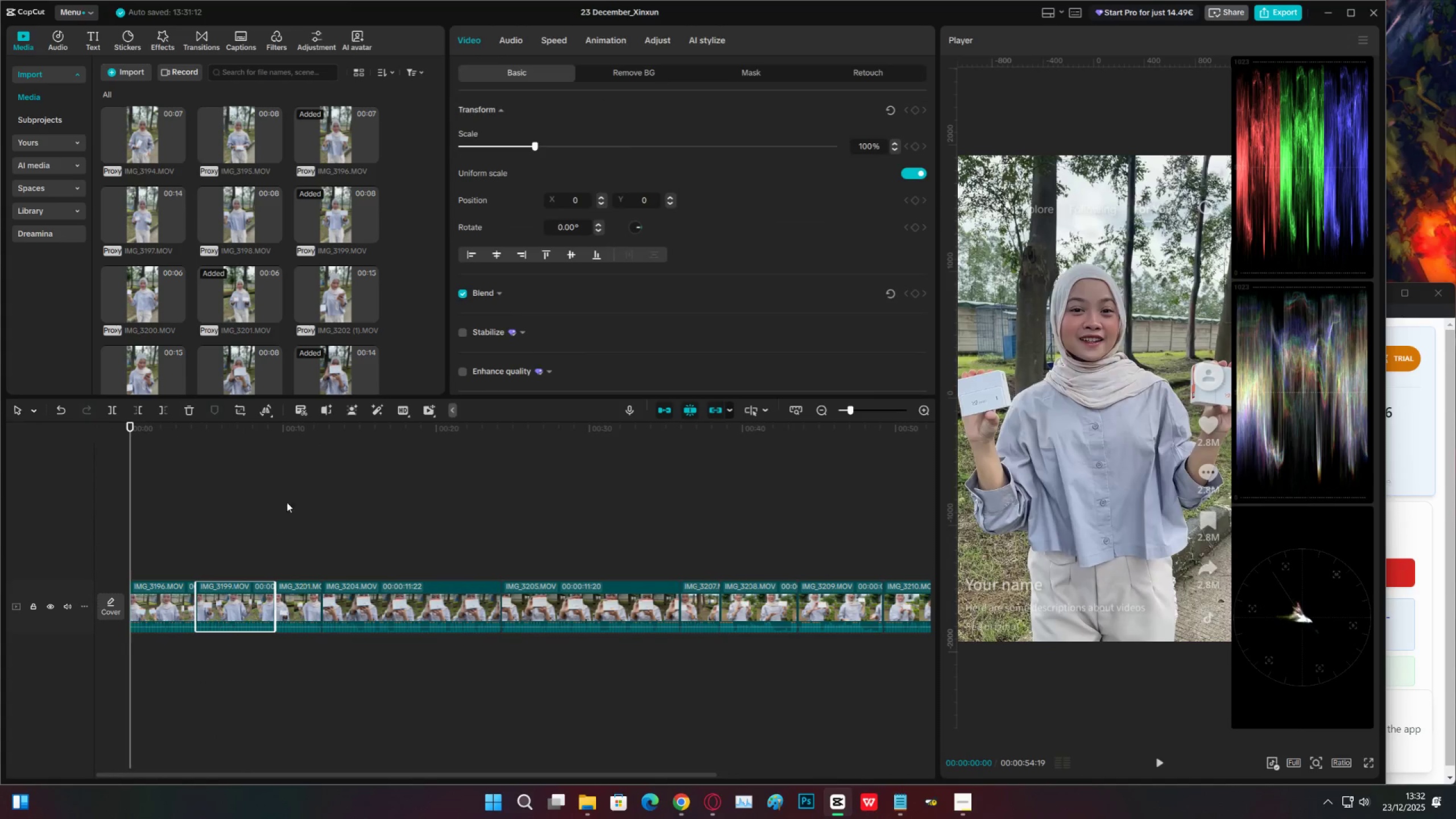 
key(Control+S)
 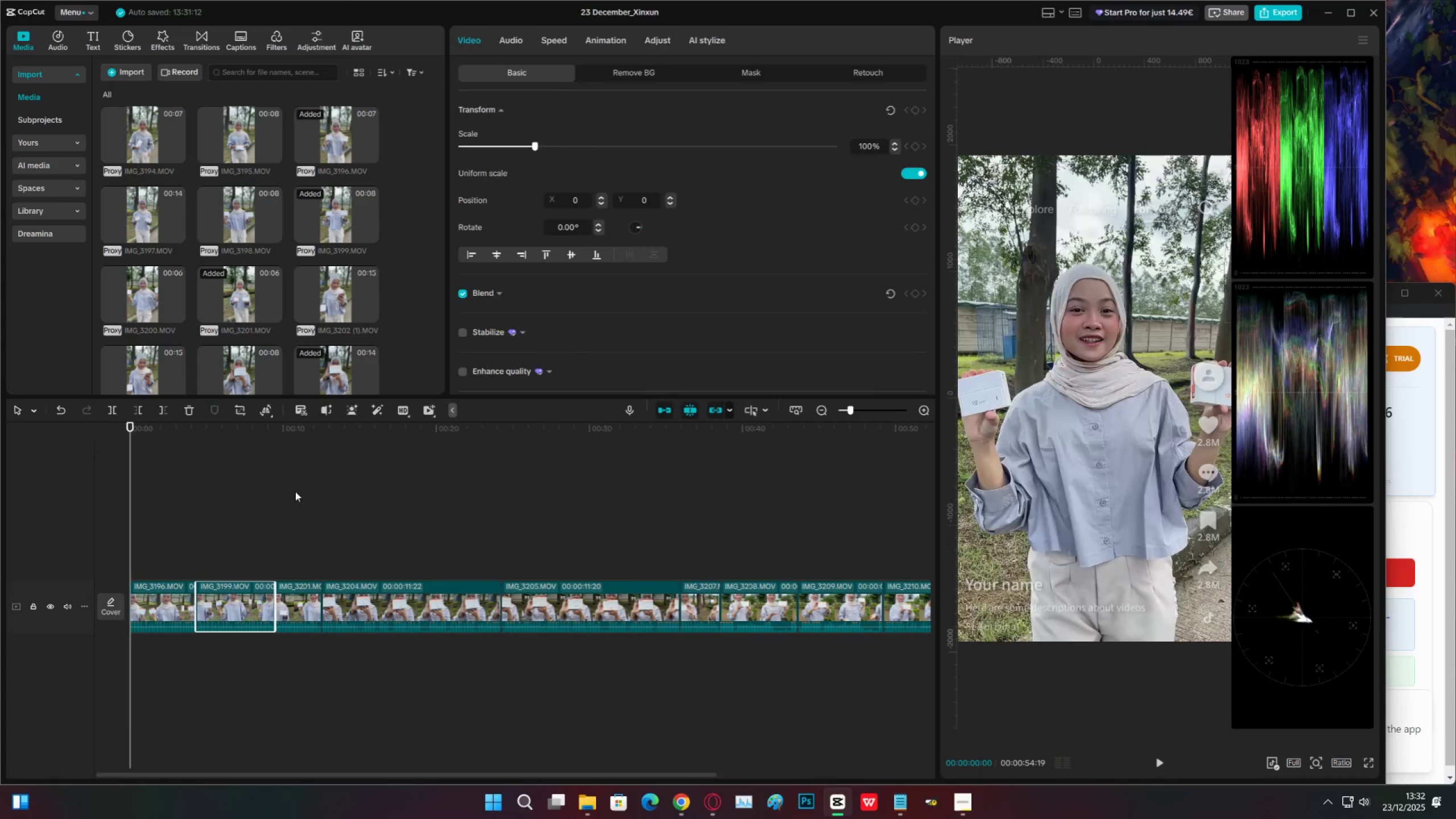 
double_click([295, 491])
 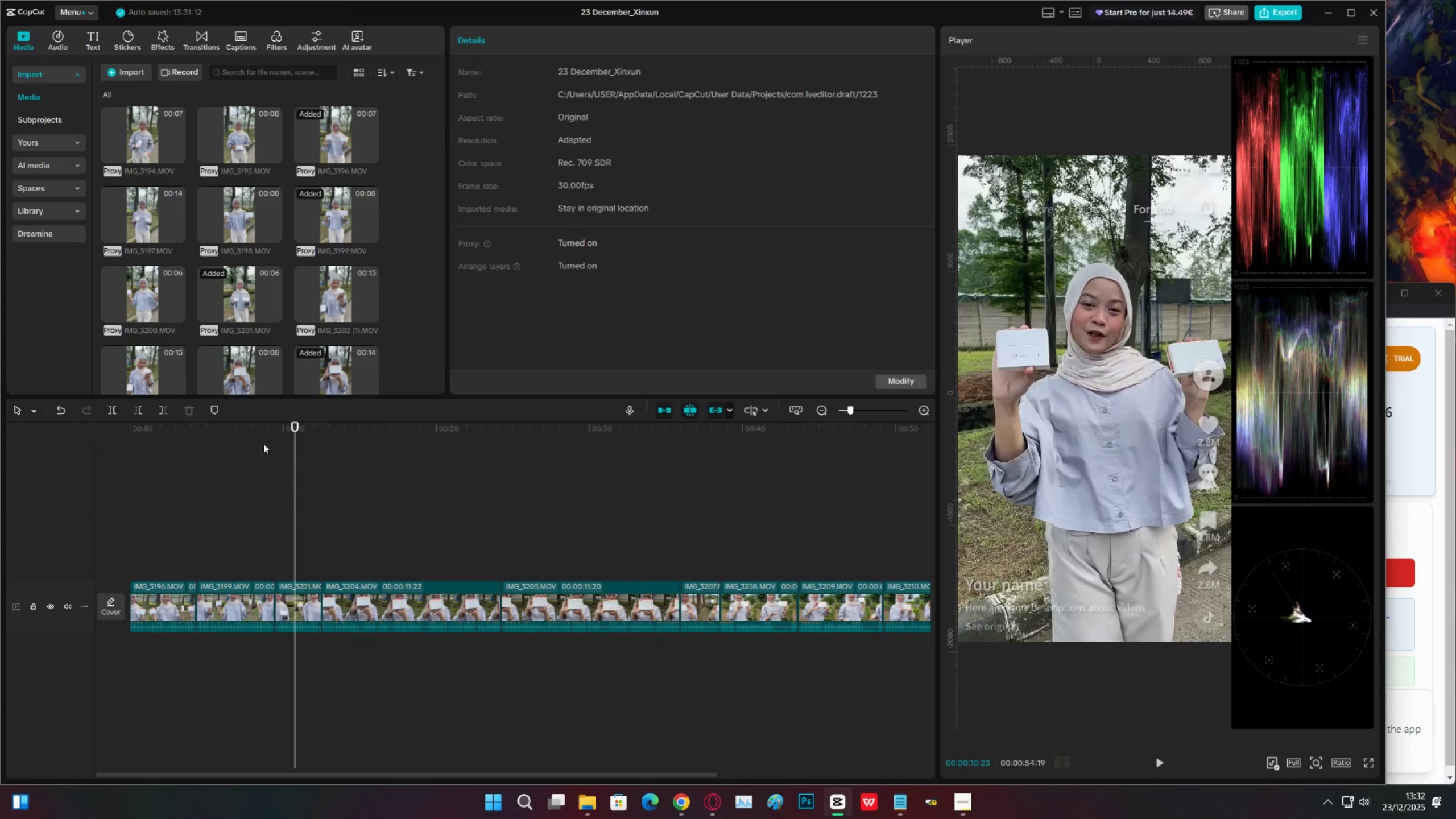 
triple_click([263, 444])
 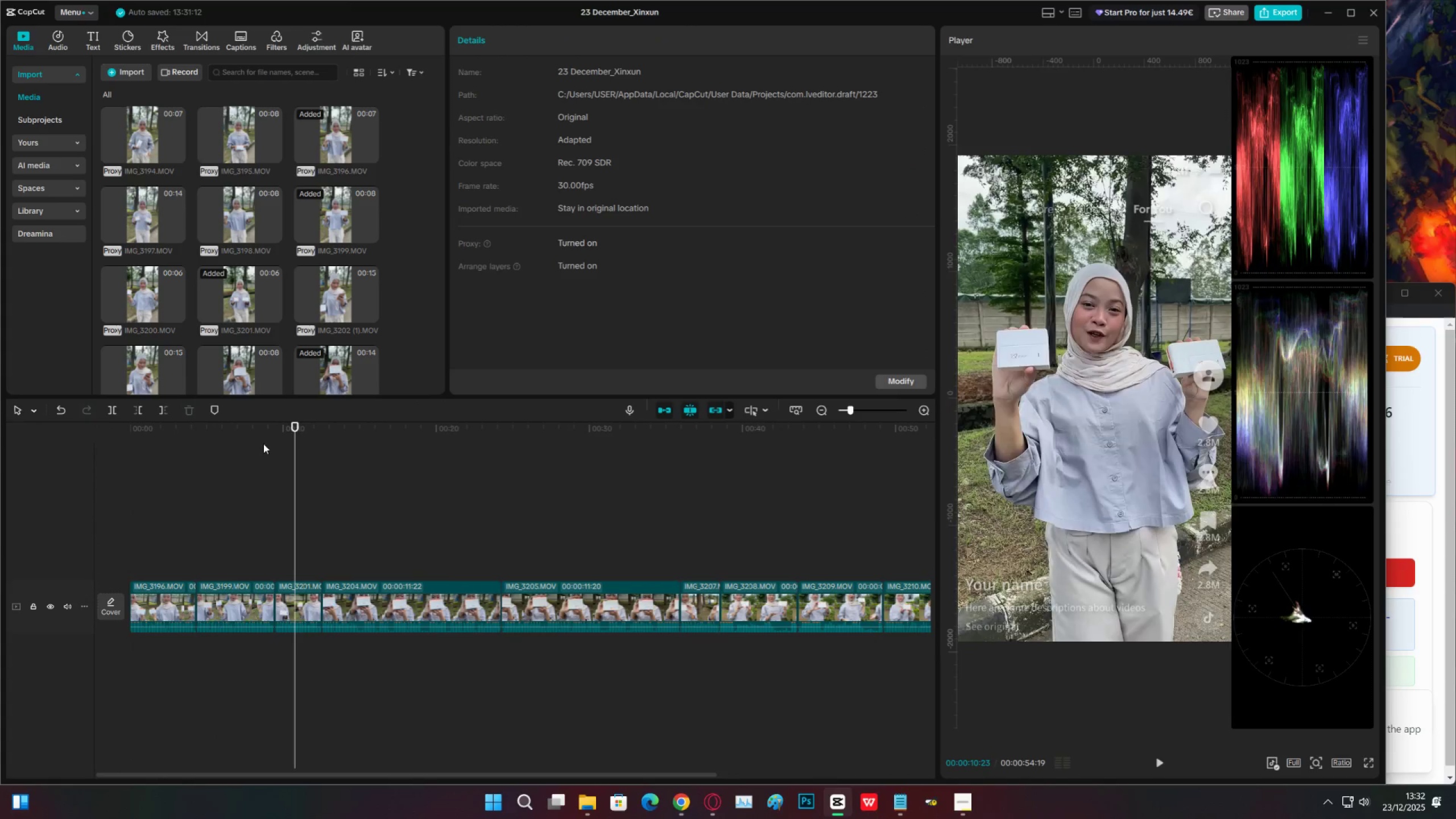 
key(Control+ControlLeft)
 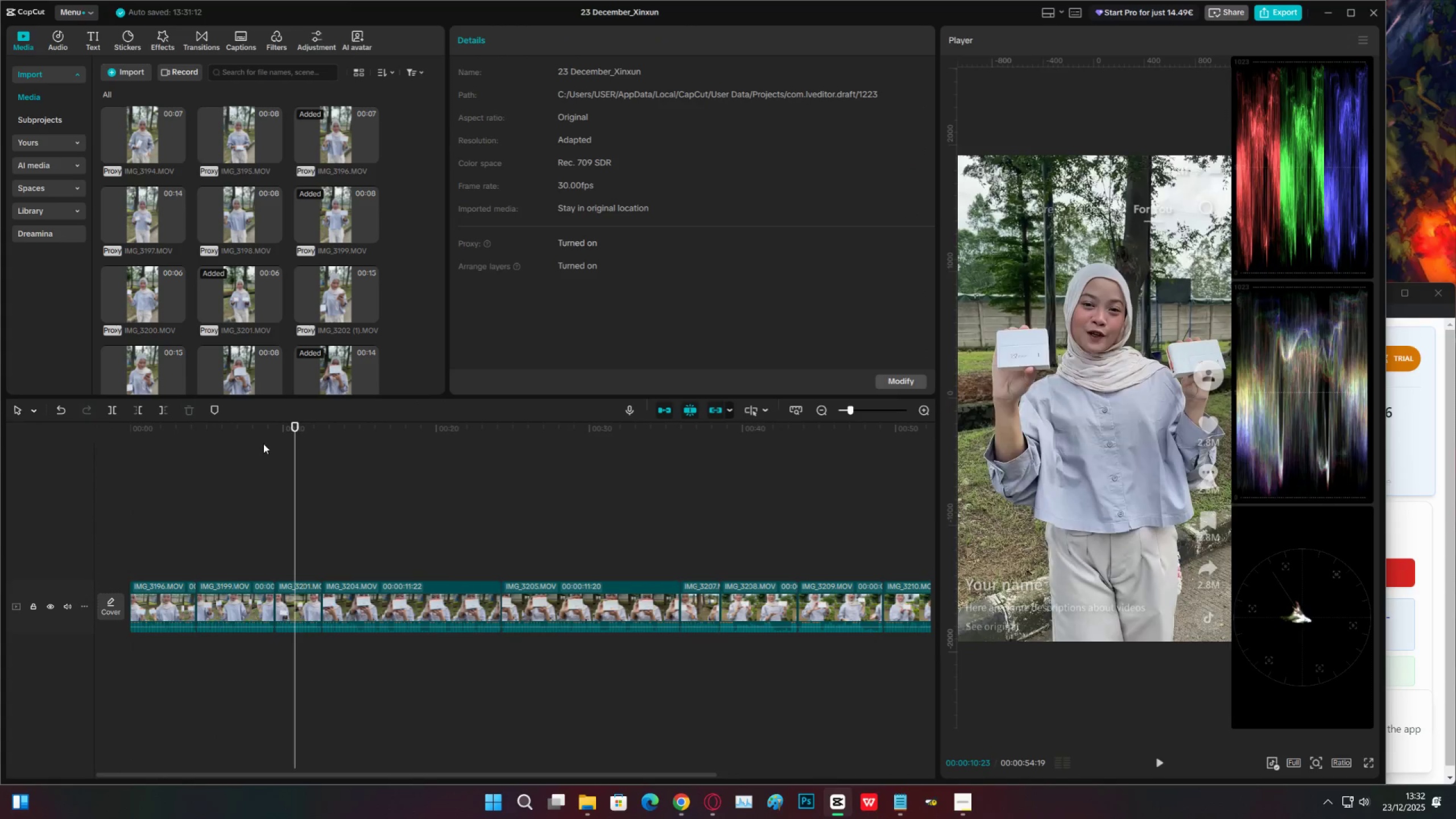 
key(Control+S)
 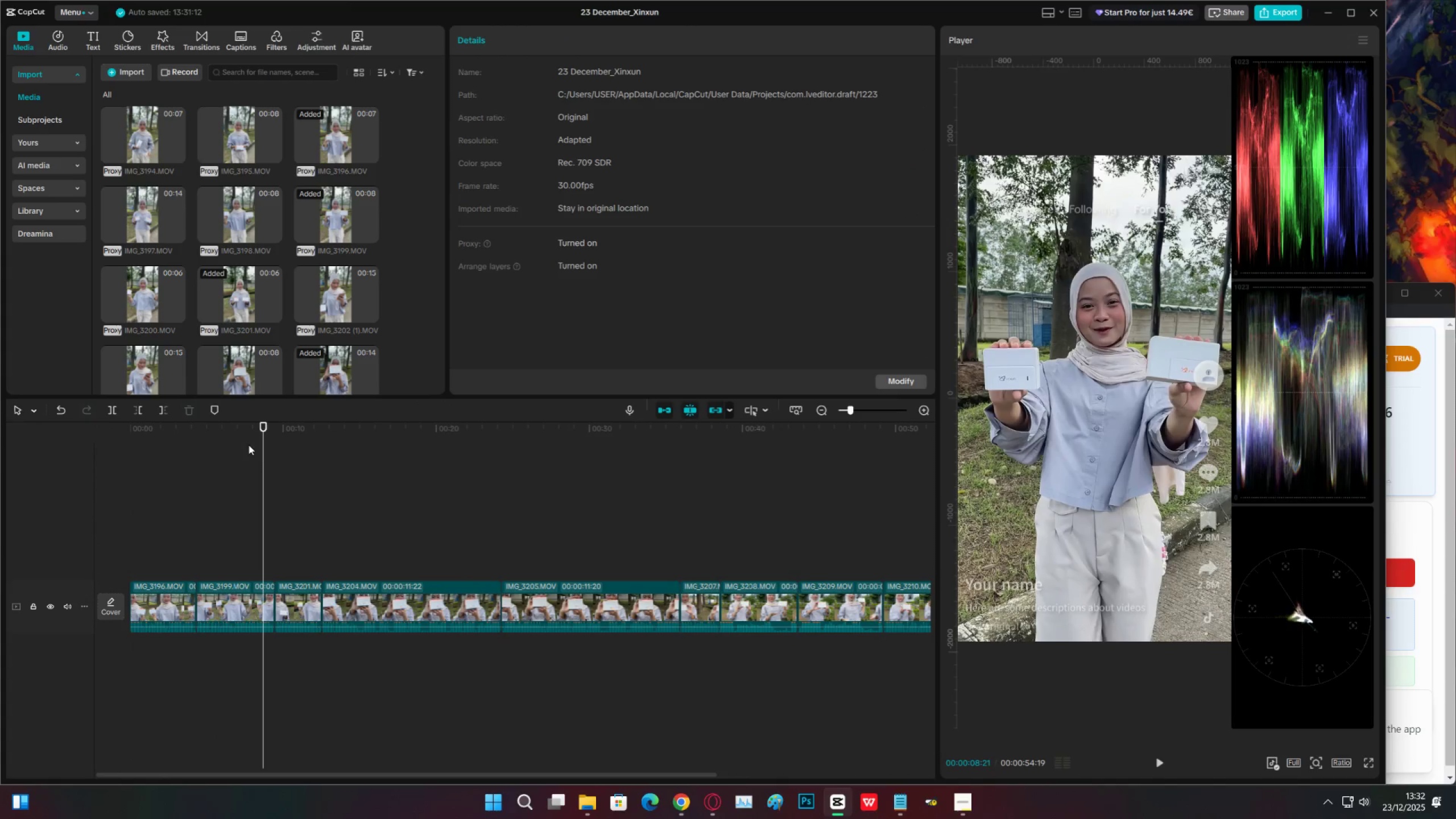 
triple_click([247, 445])
 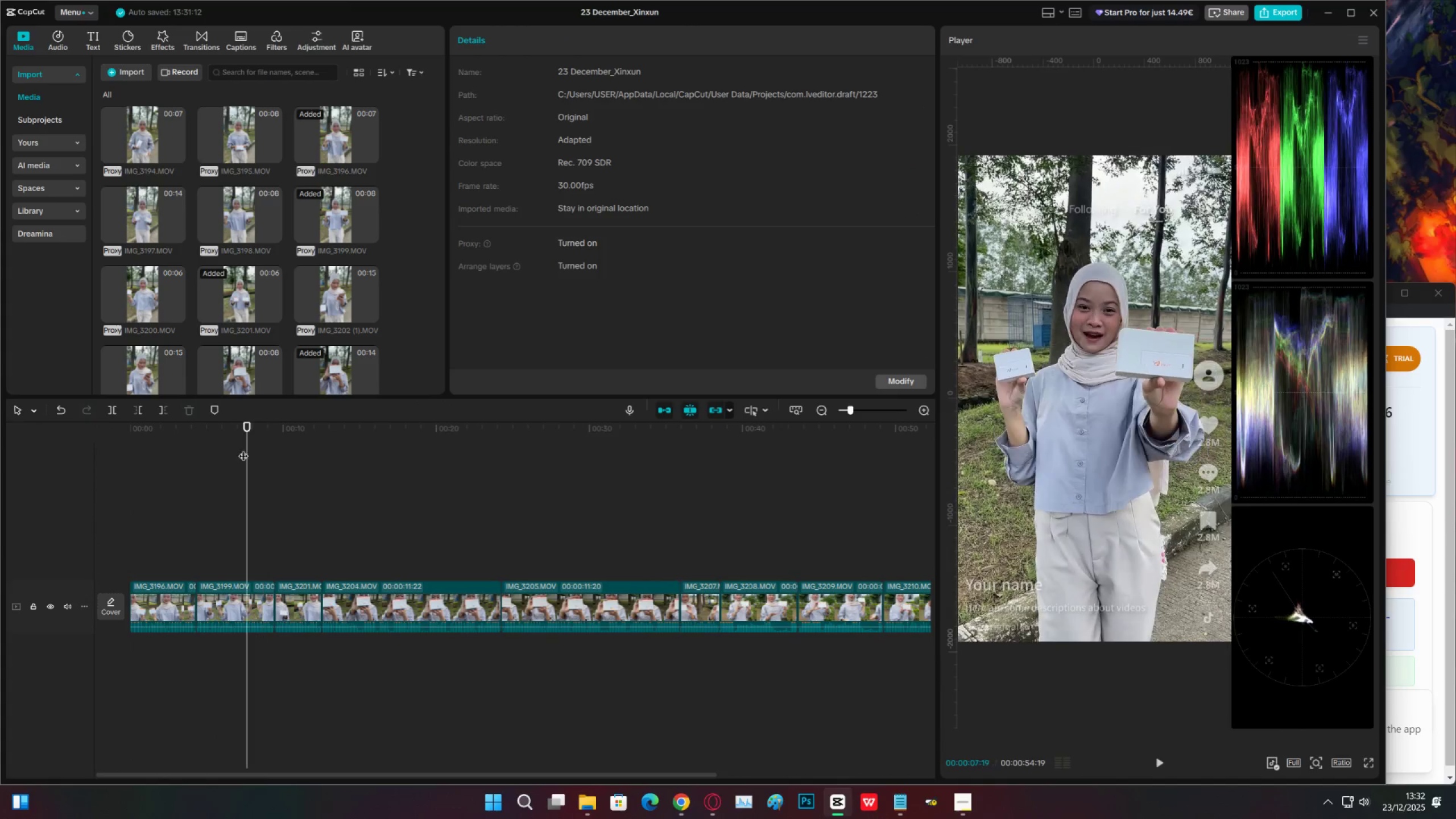 
key(Control+ControlLeft)
 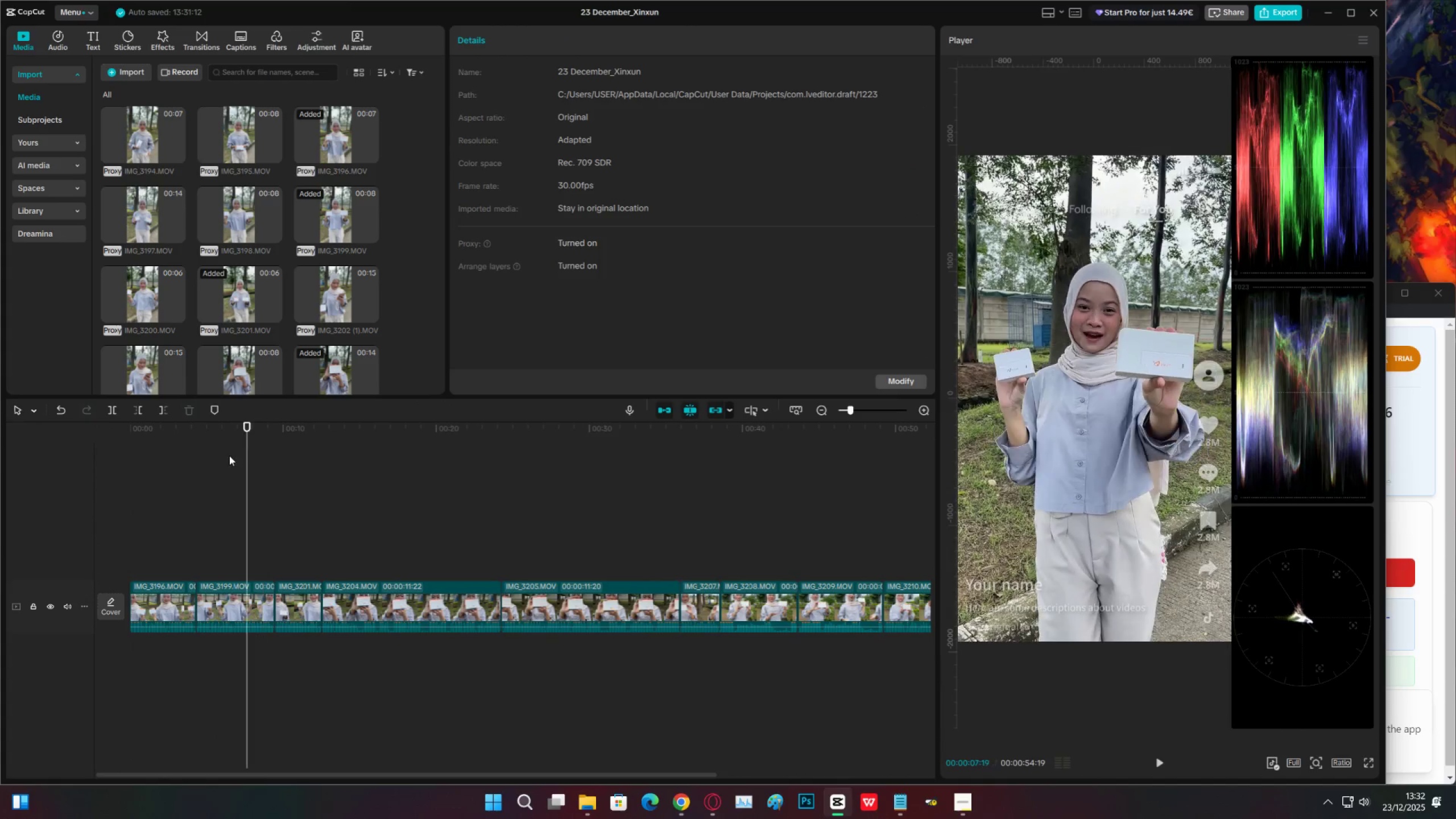 
key(Control+S)
 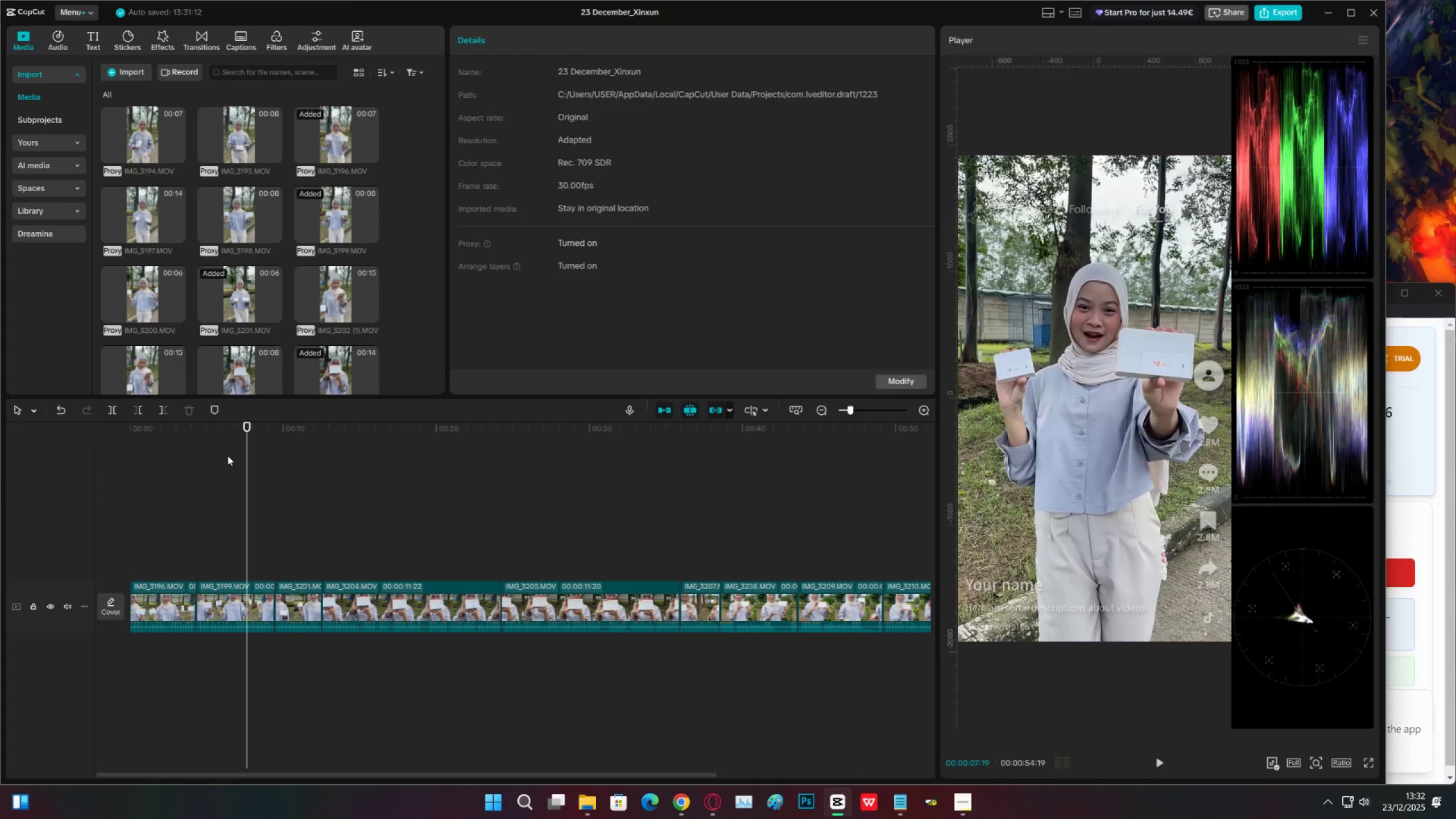 
triple_click([228, 456])
 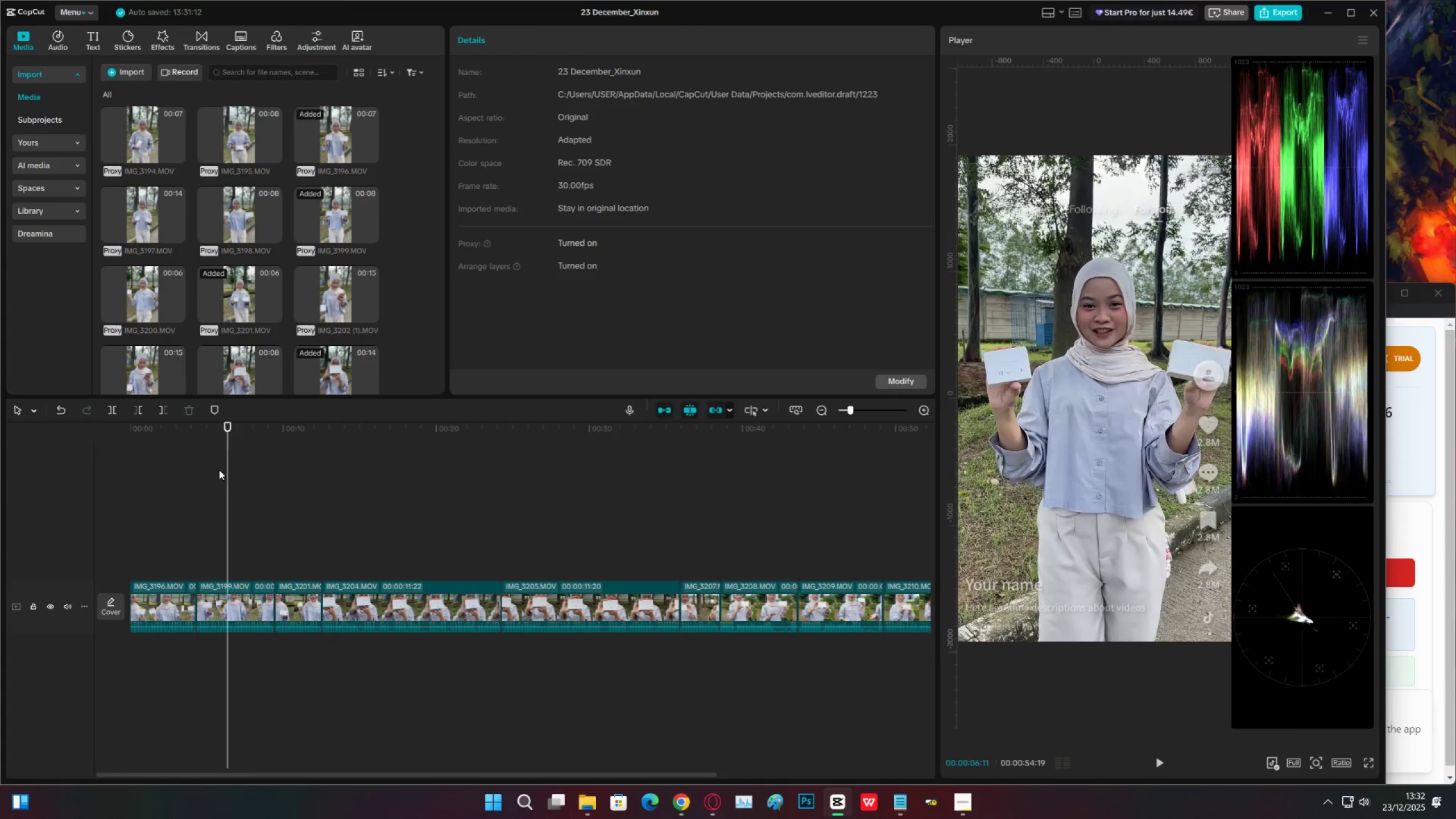 
key(Control+ControlLeft)
 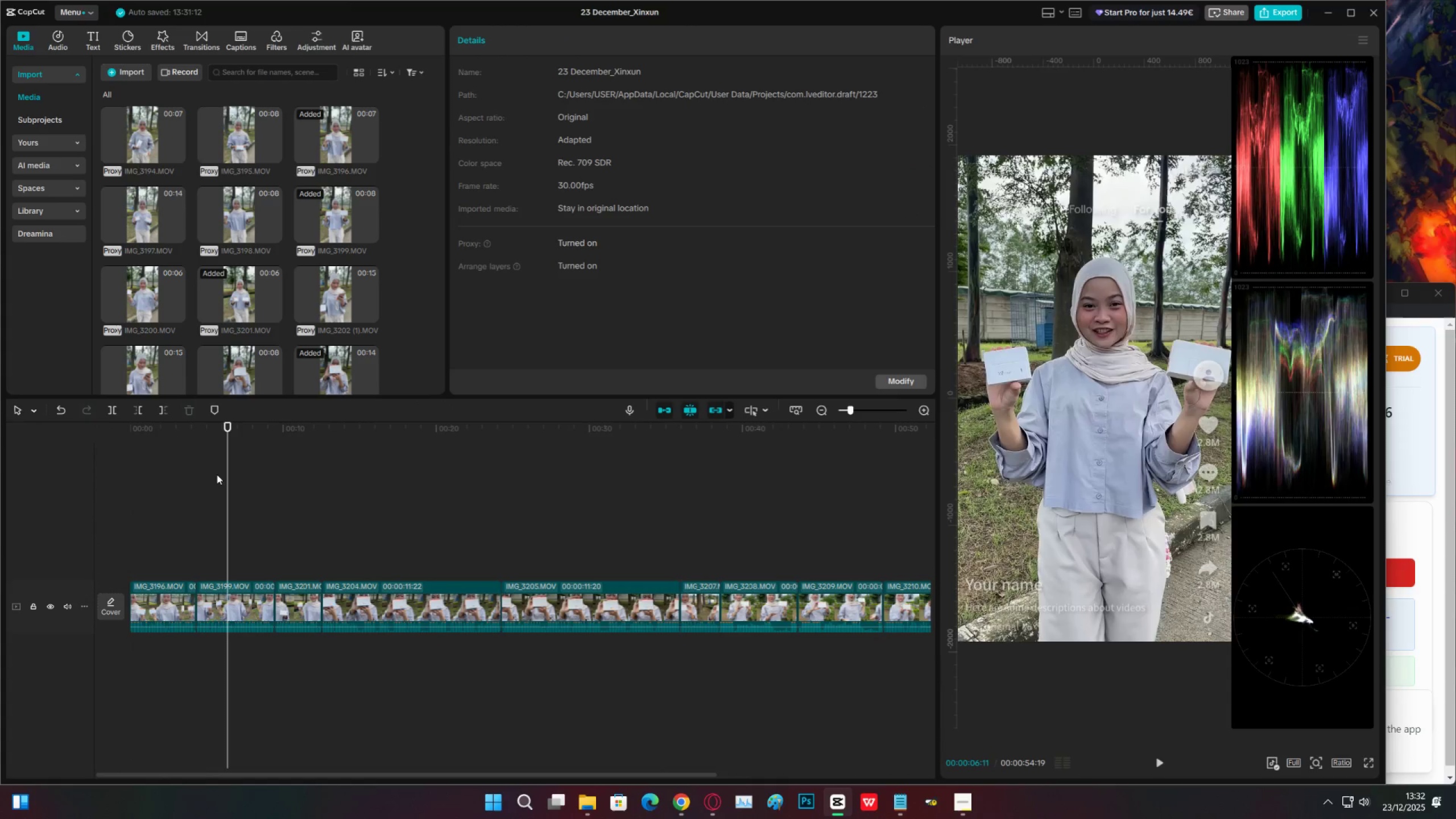 
triple_click([217, 474])
 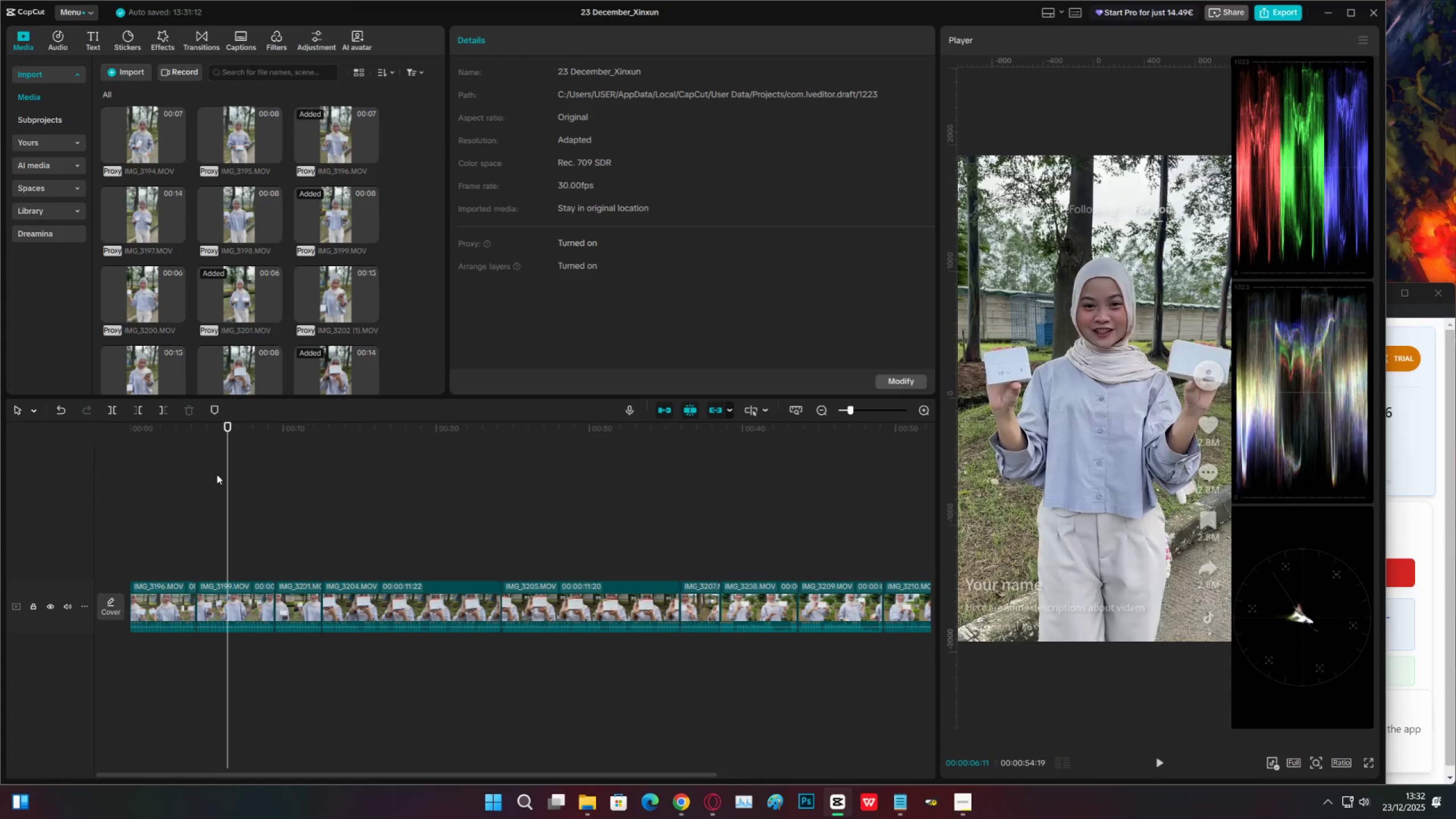 
key(Control+S)
 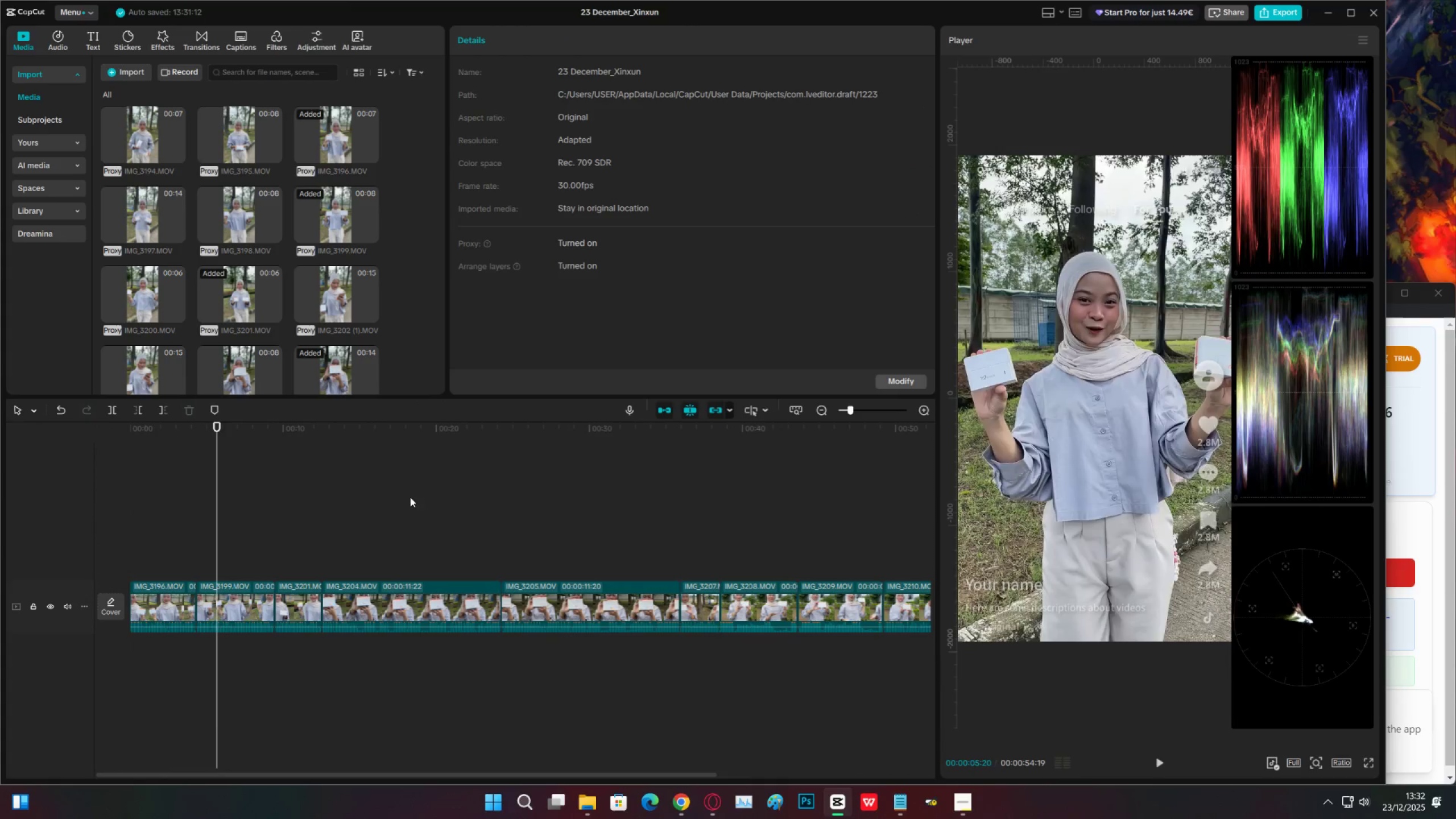 
left_click_drag(start_coordinate=[440, 497], to_coordinate=[443, 496])
 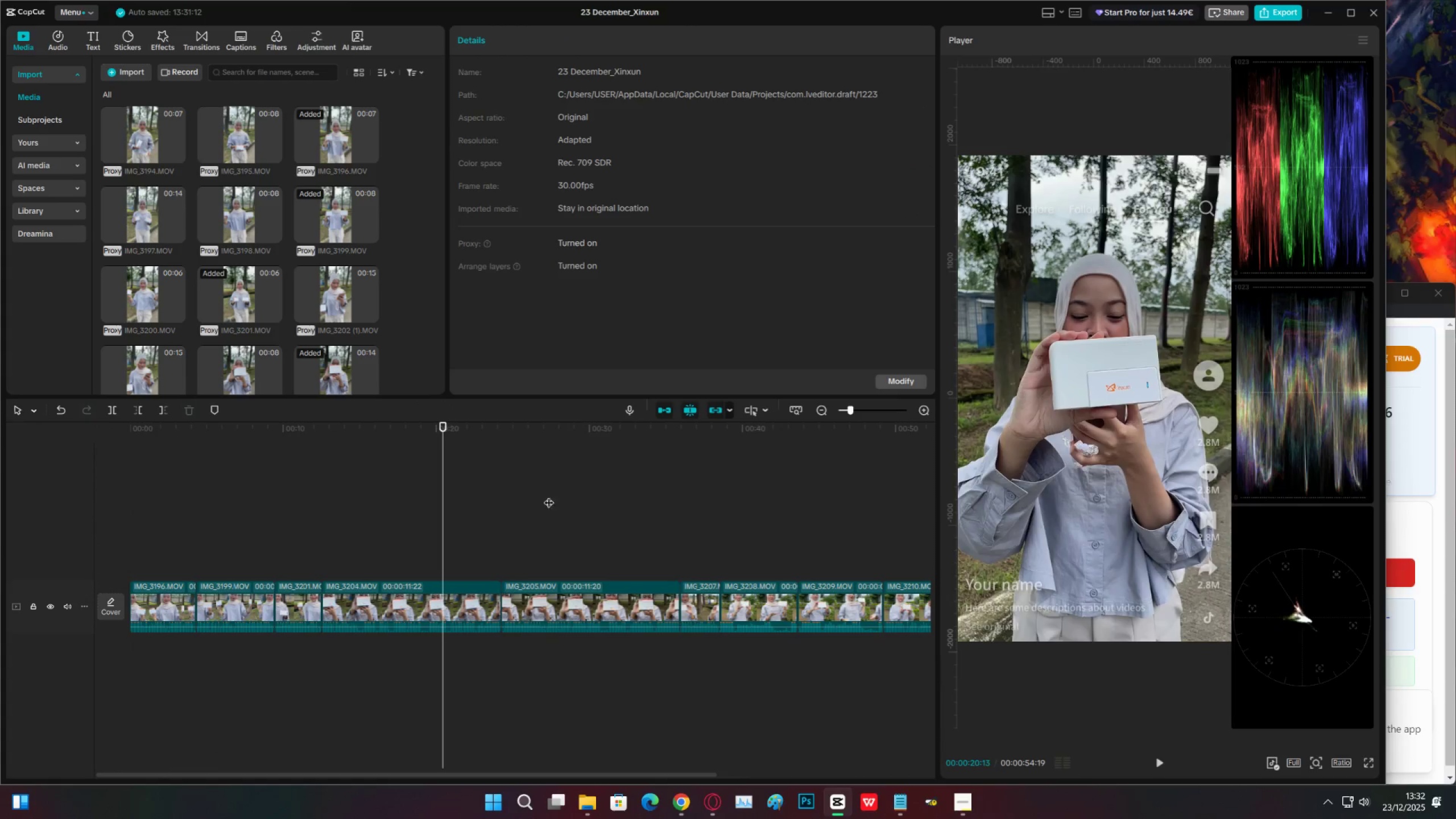 
key(Space)
 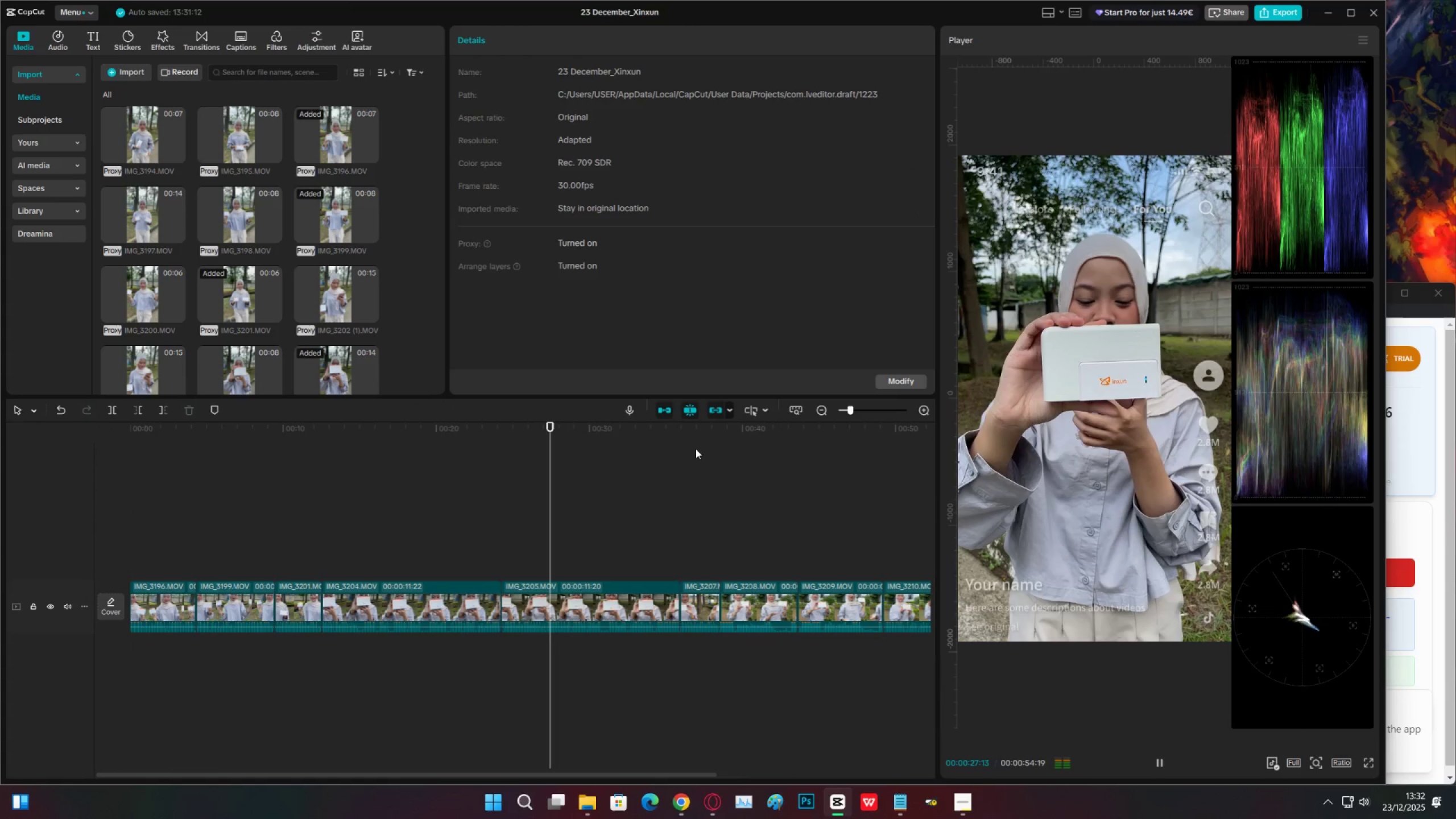 
key(Control+ControlLeft)
 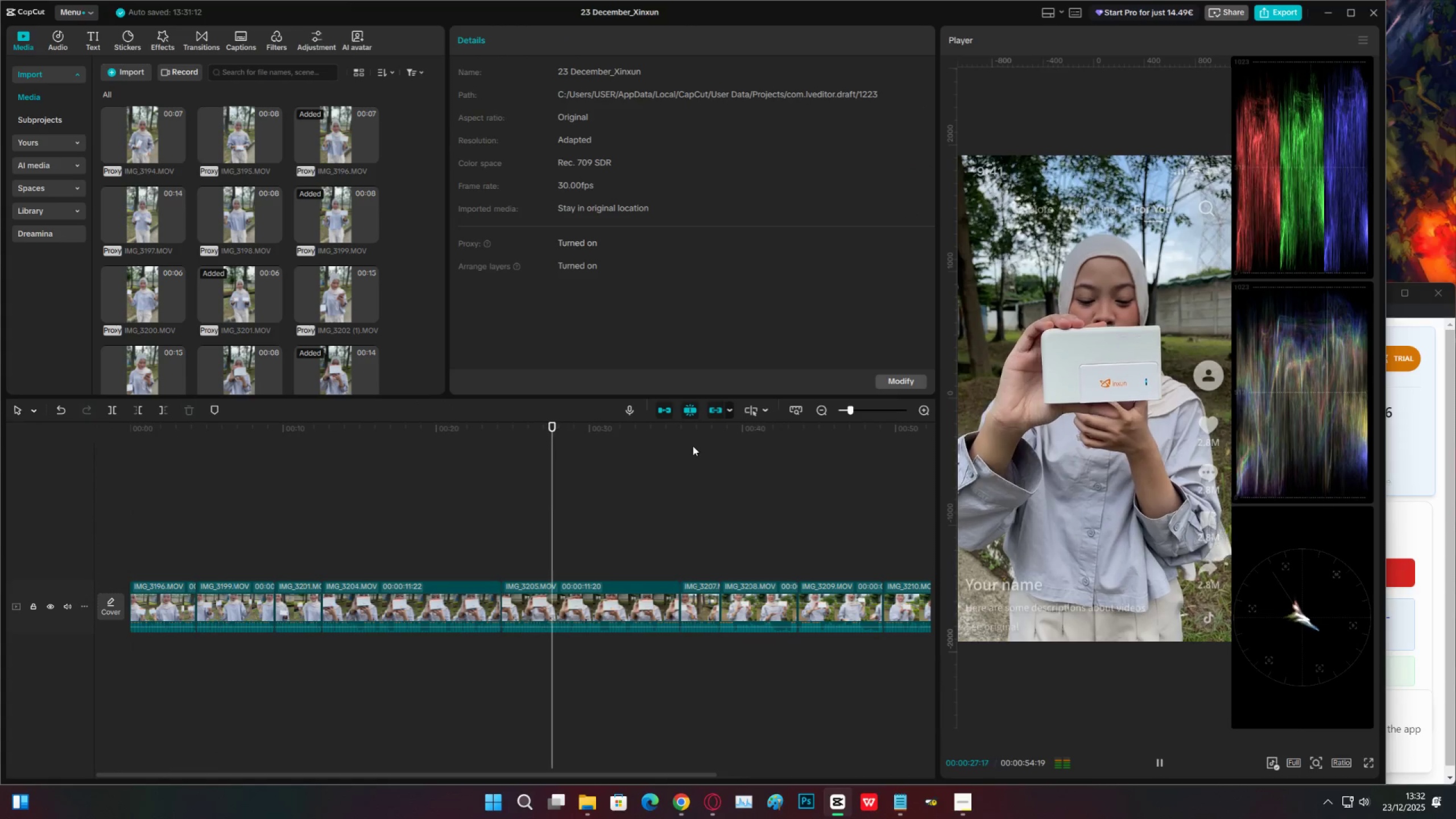 
key(Control+S)
 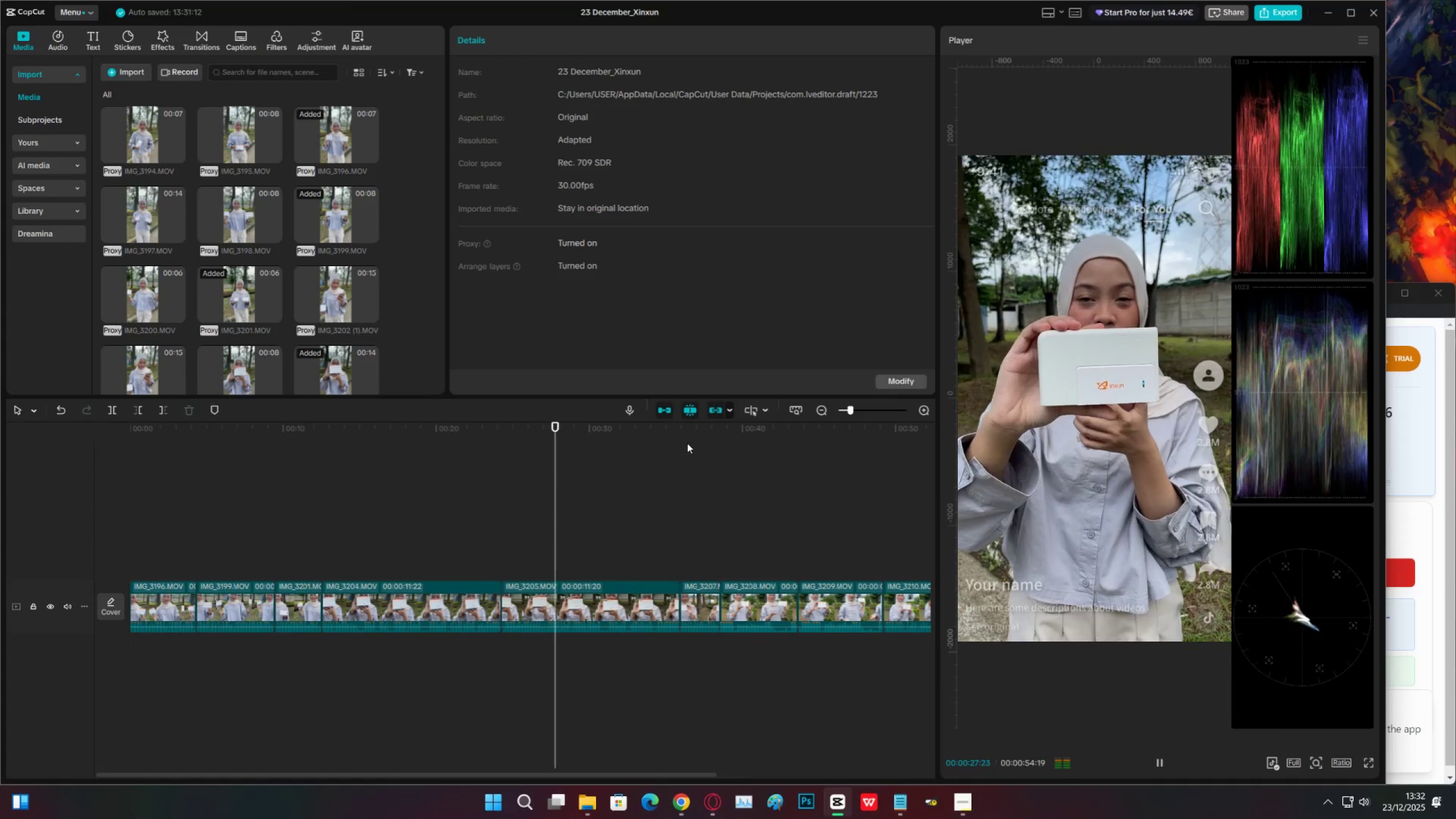 
key(Space)
 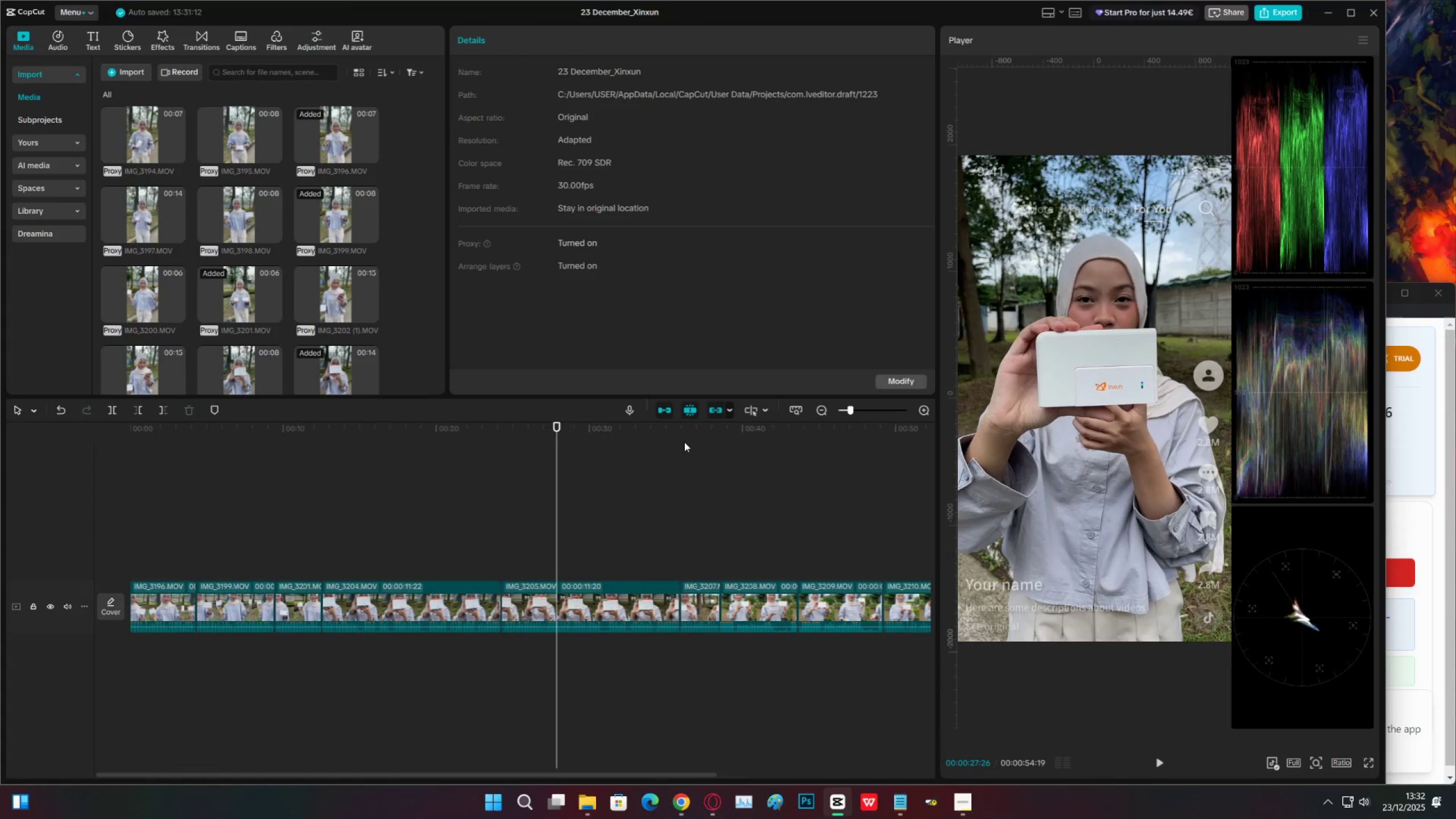 
key(Control+S)
 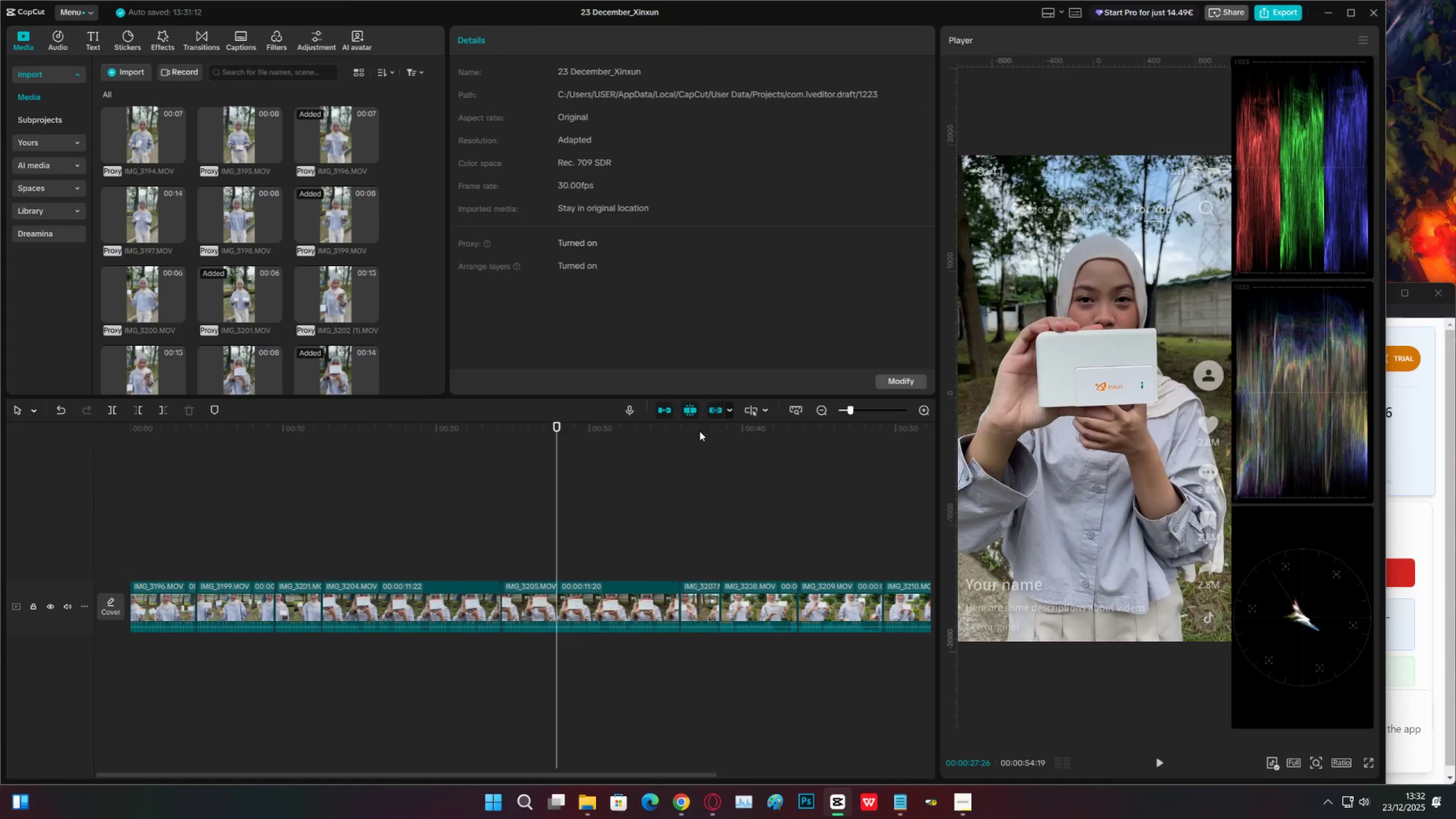 
left_click([712, 427])
 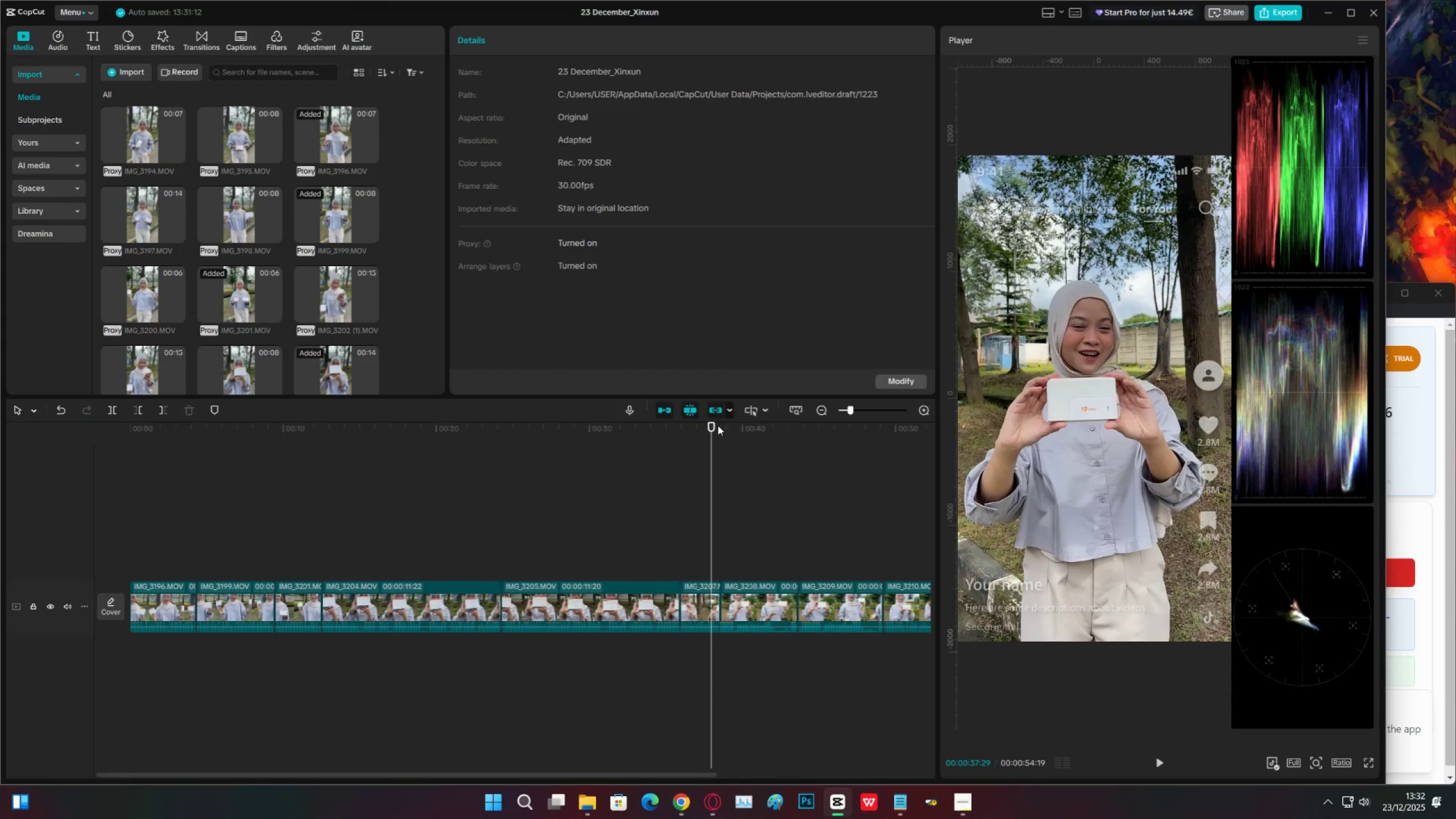 
left_click_drag(start_coordinate=[731, 423], to_coordinate=[740, 423])
 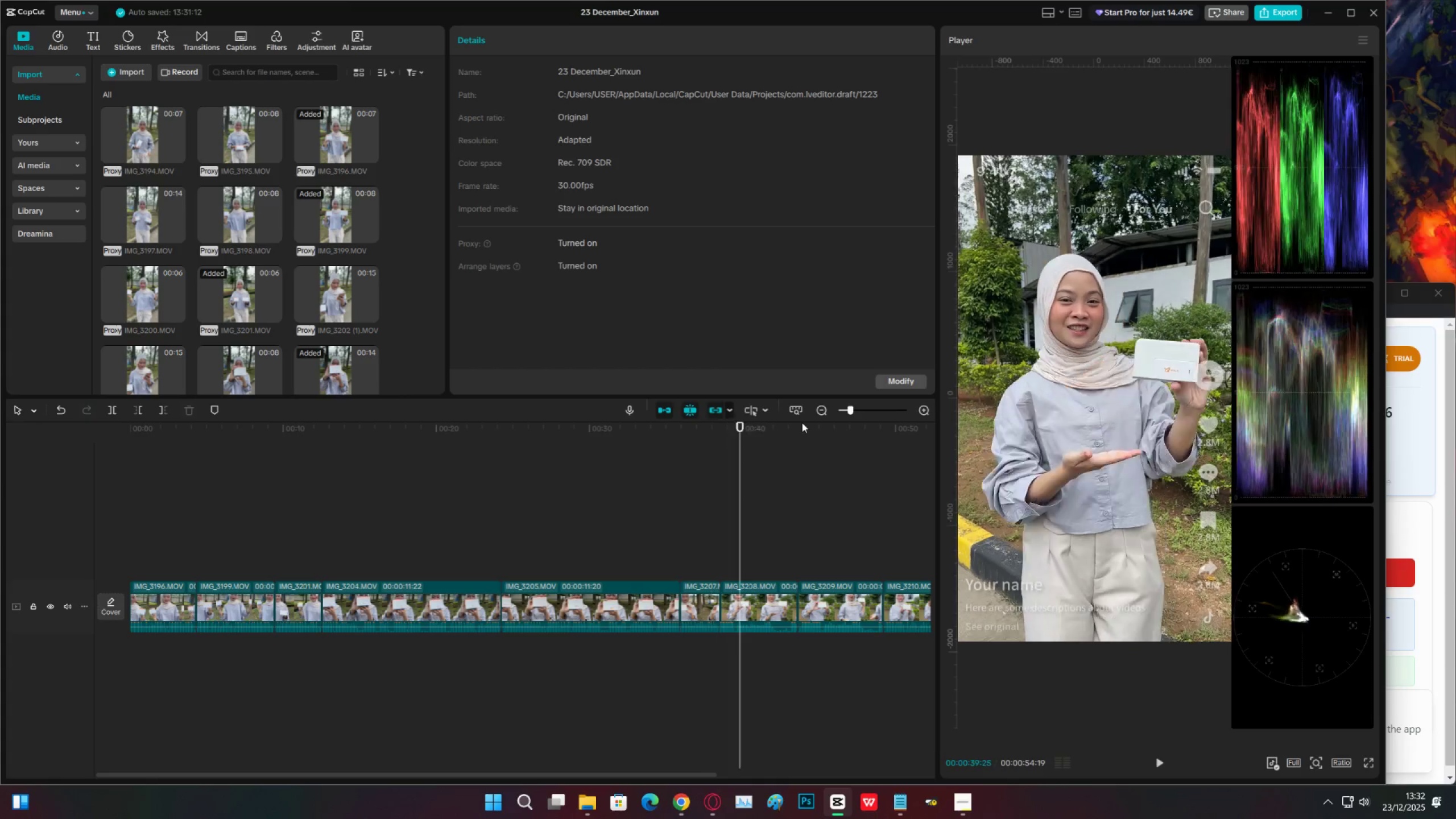 
triple_click([802, 423])
 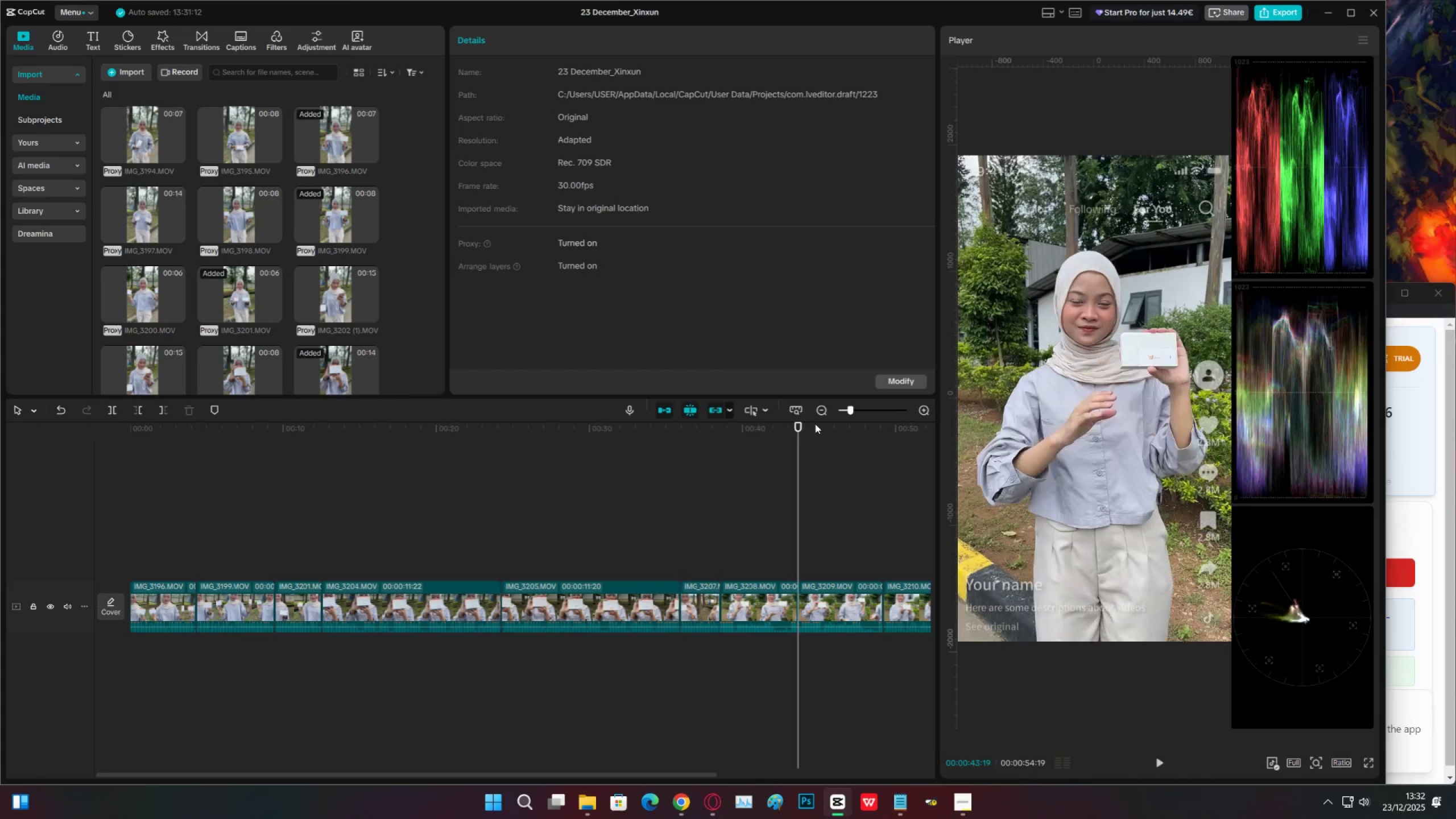 
key(Control+ControlLeft)
 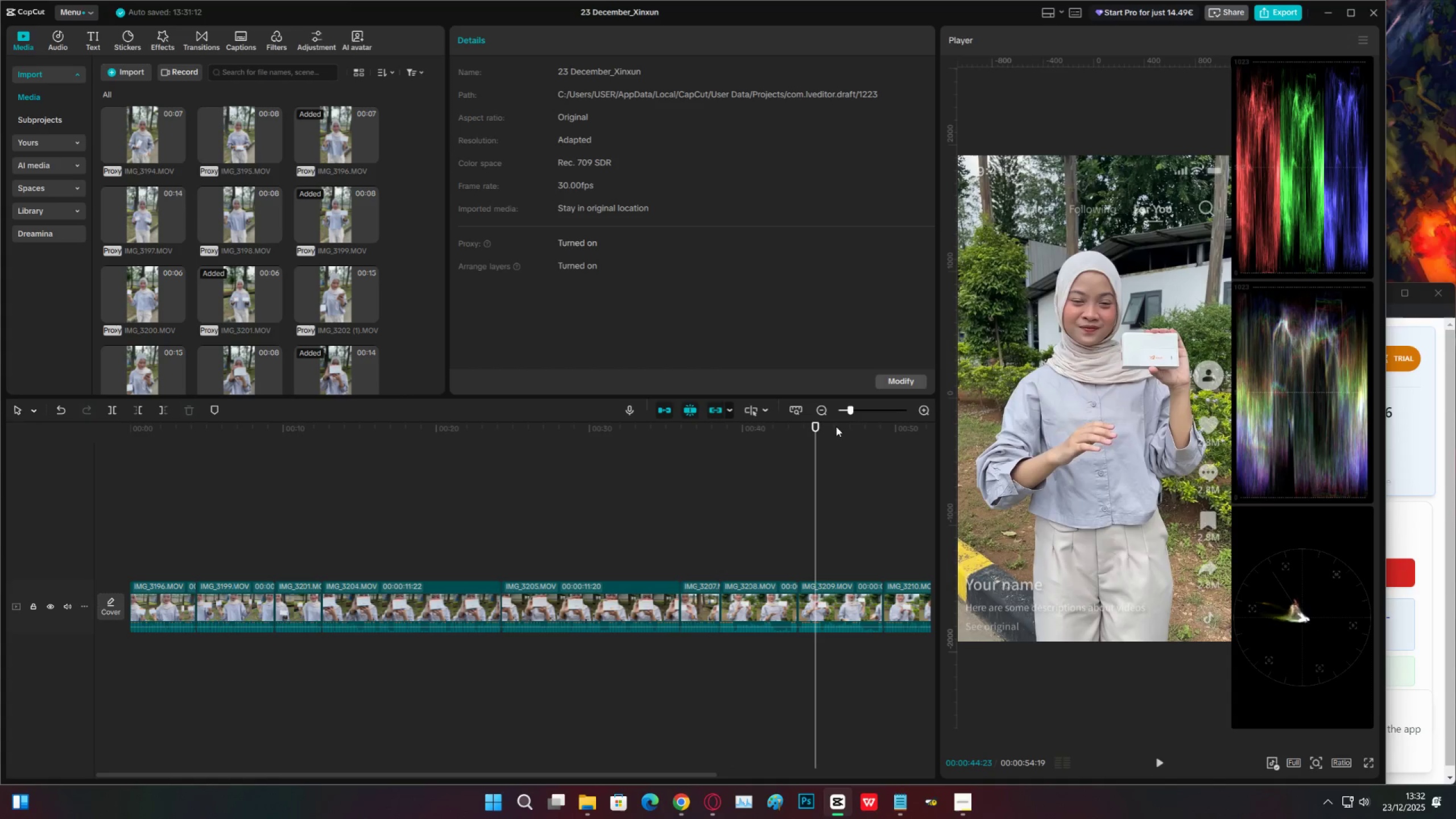 
key(Control+S)
 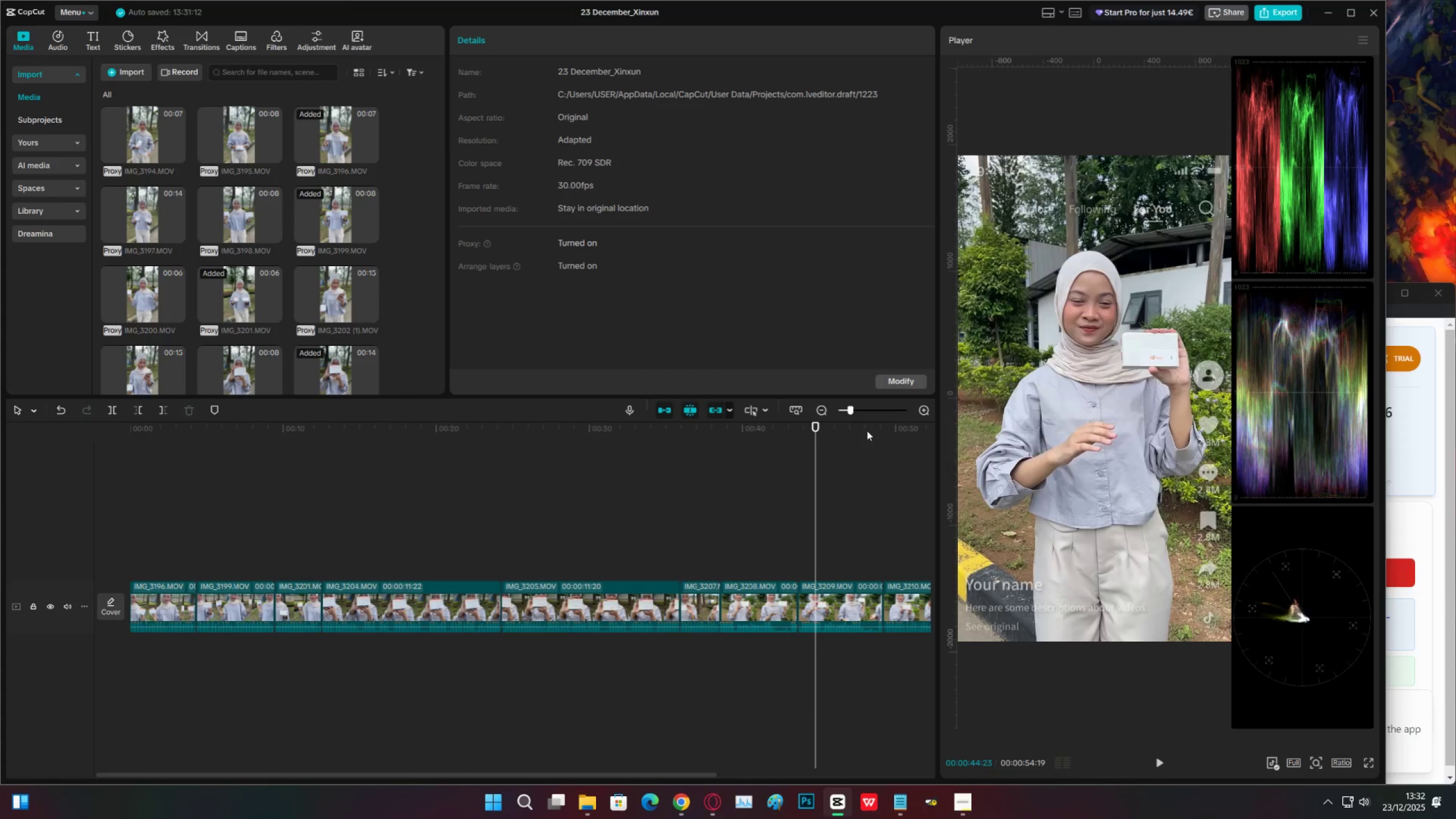 
left_click_drag(start_coordinate=[867, 431], to_coordinate=[198, 517])
 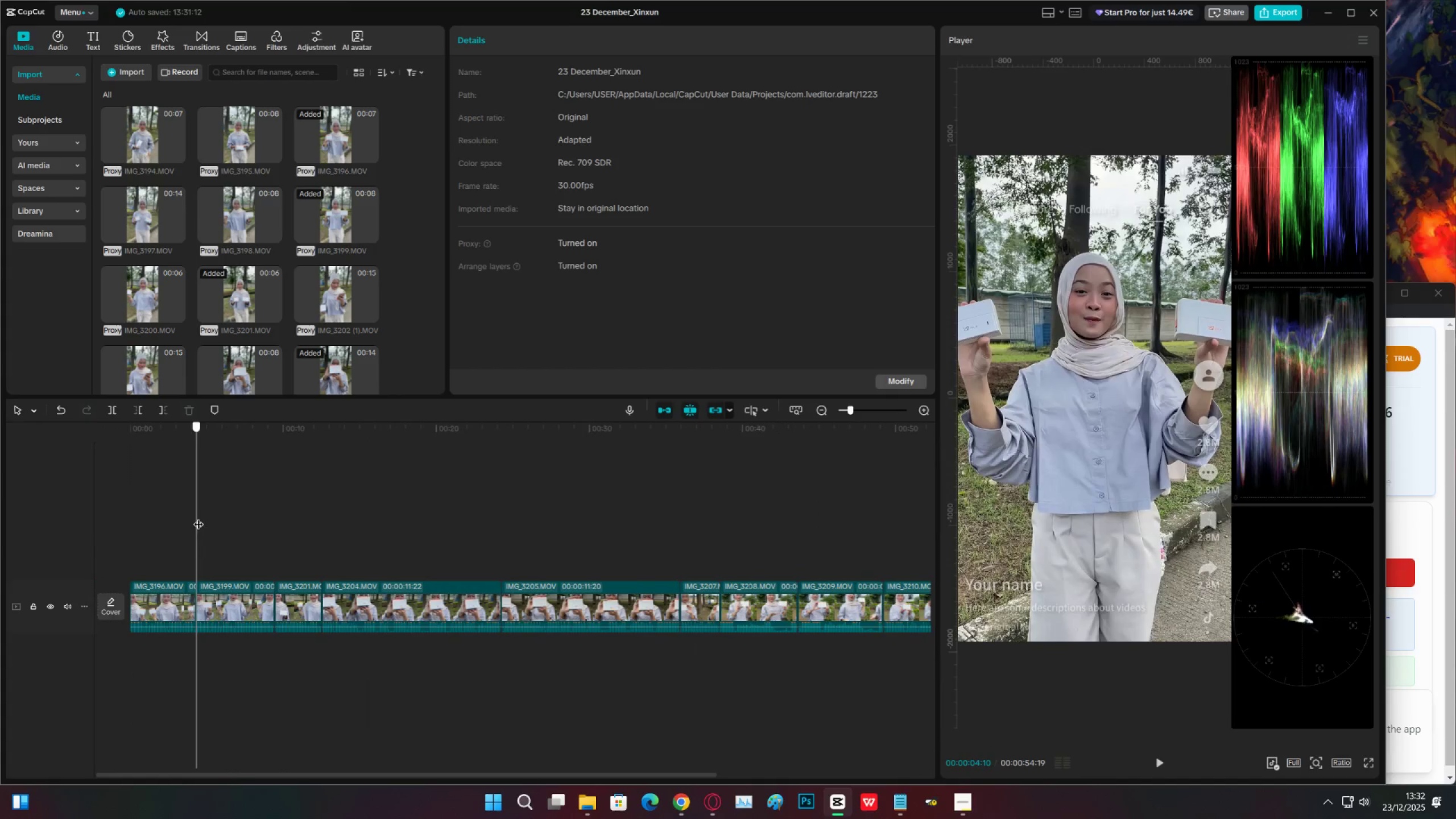 
key(Control+S)
 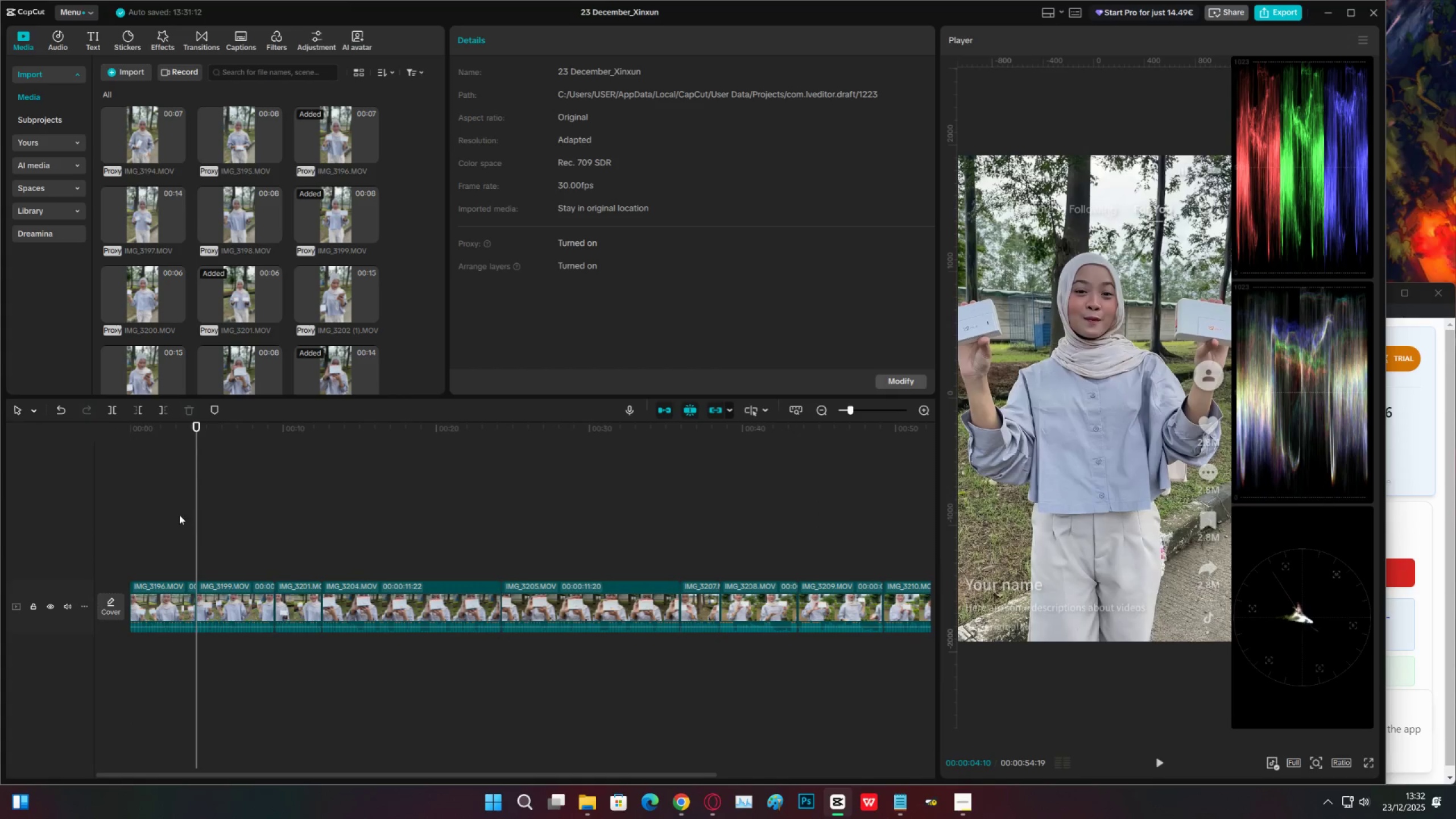 
left_click([178, 515])
 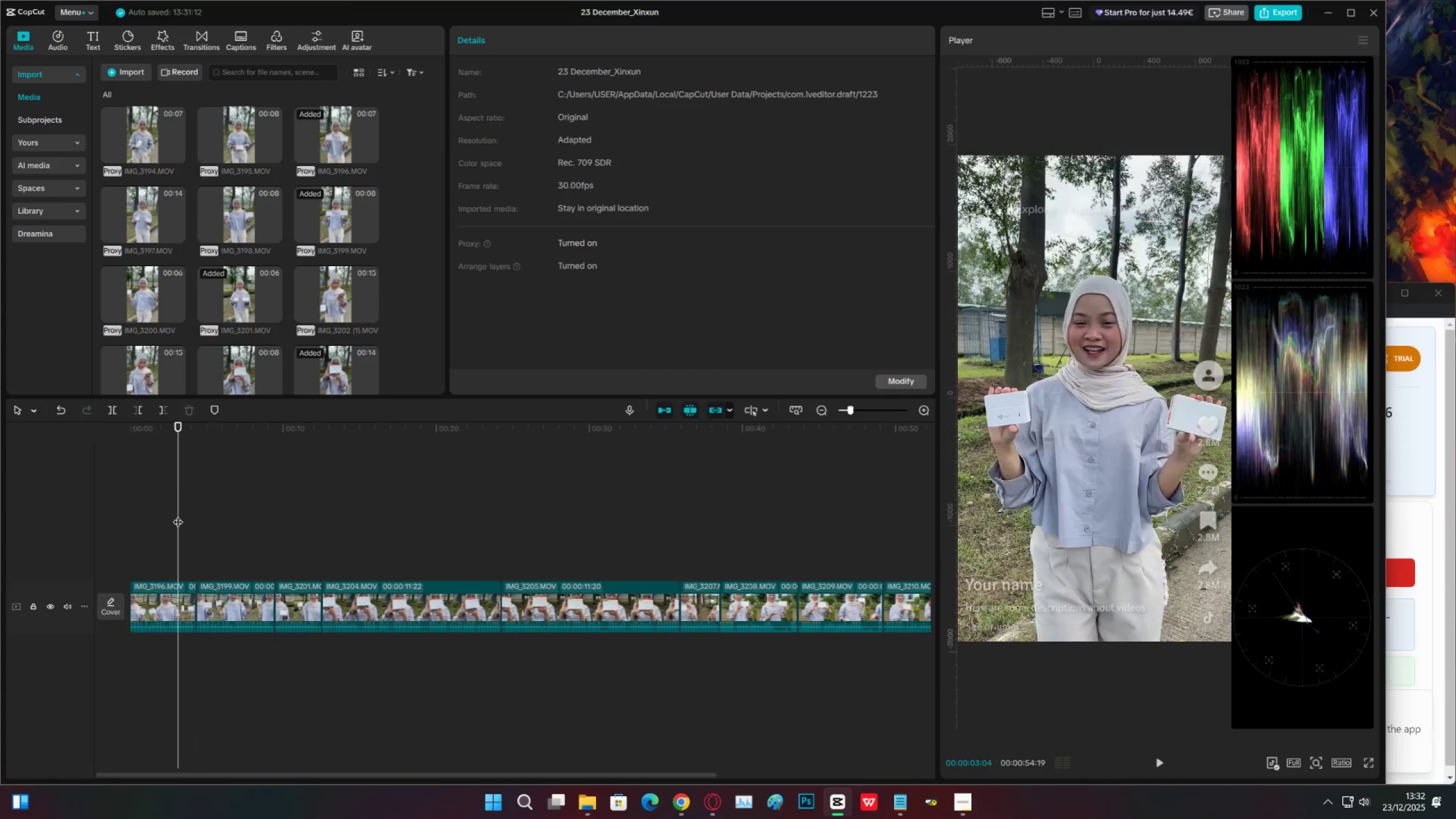 
key(Control+ControlLeft)
 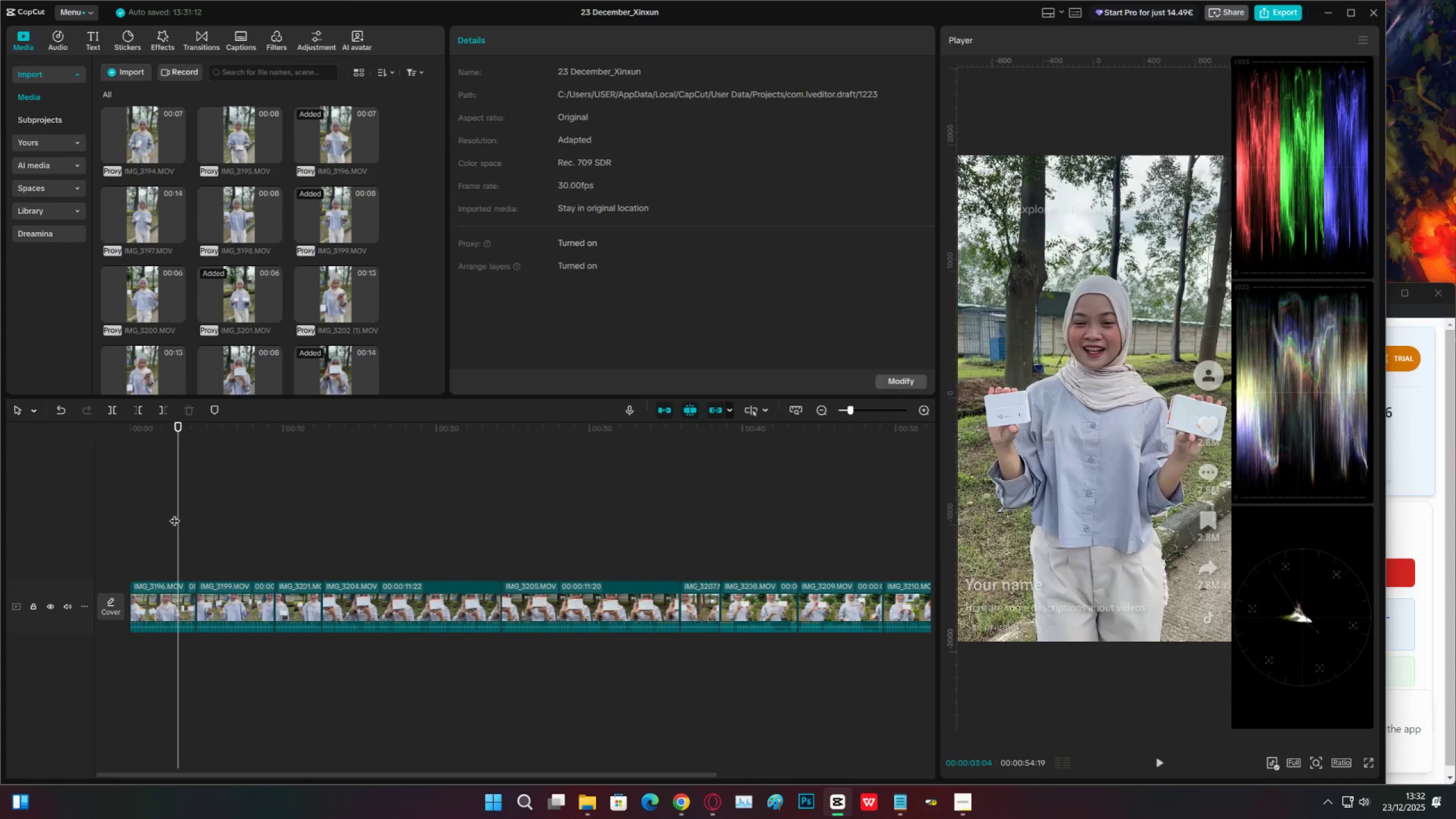 
key(Control+S)
 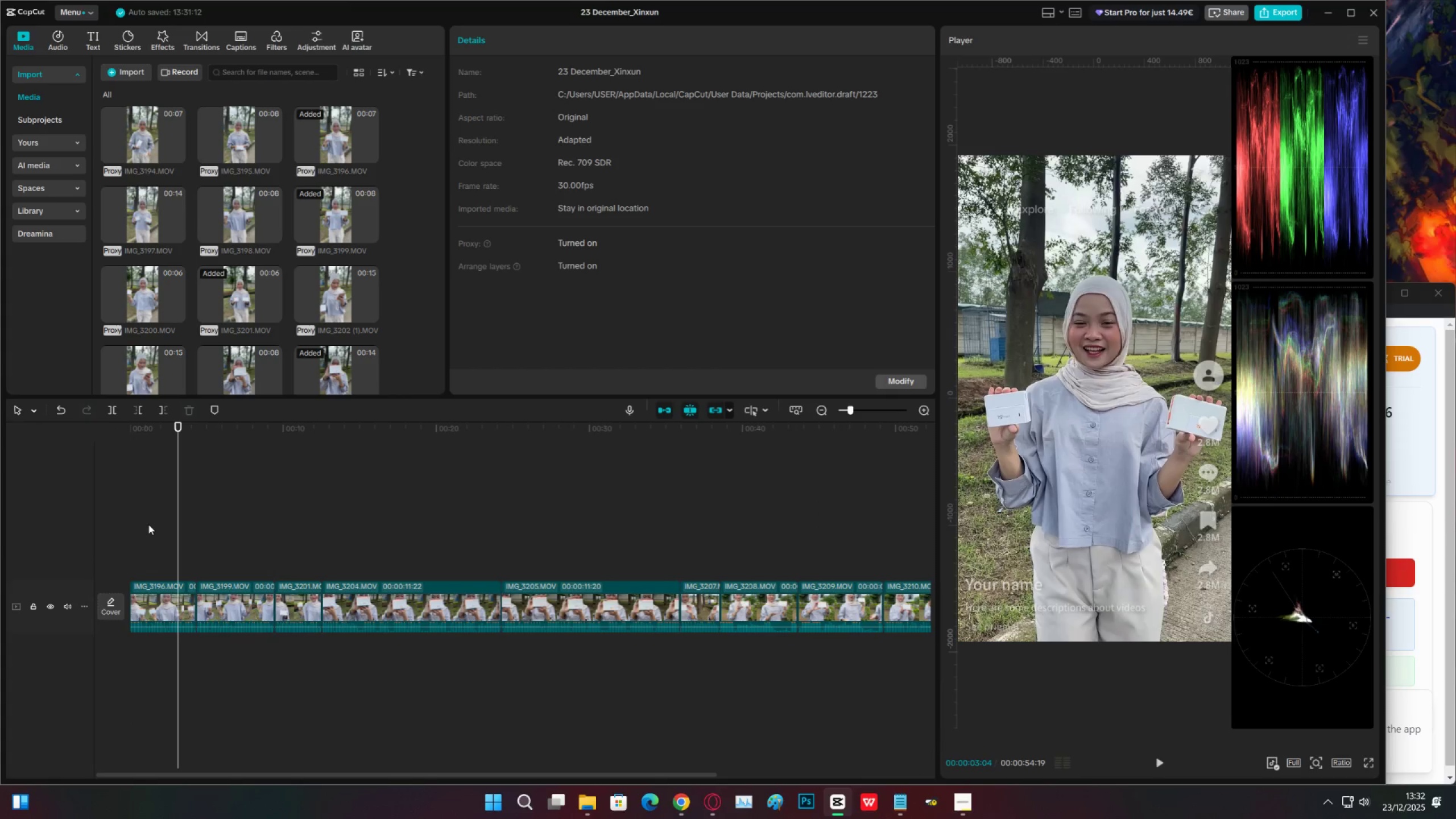 
left_click([148, 524])
 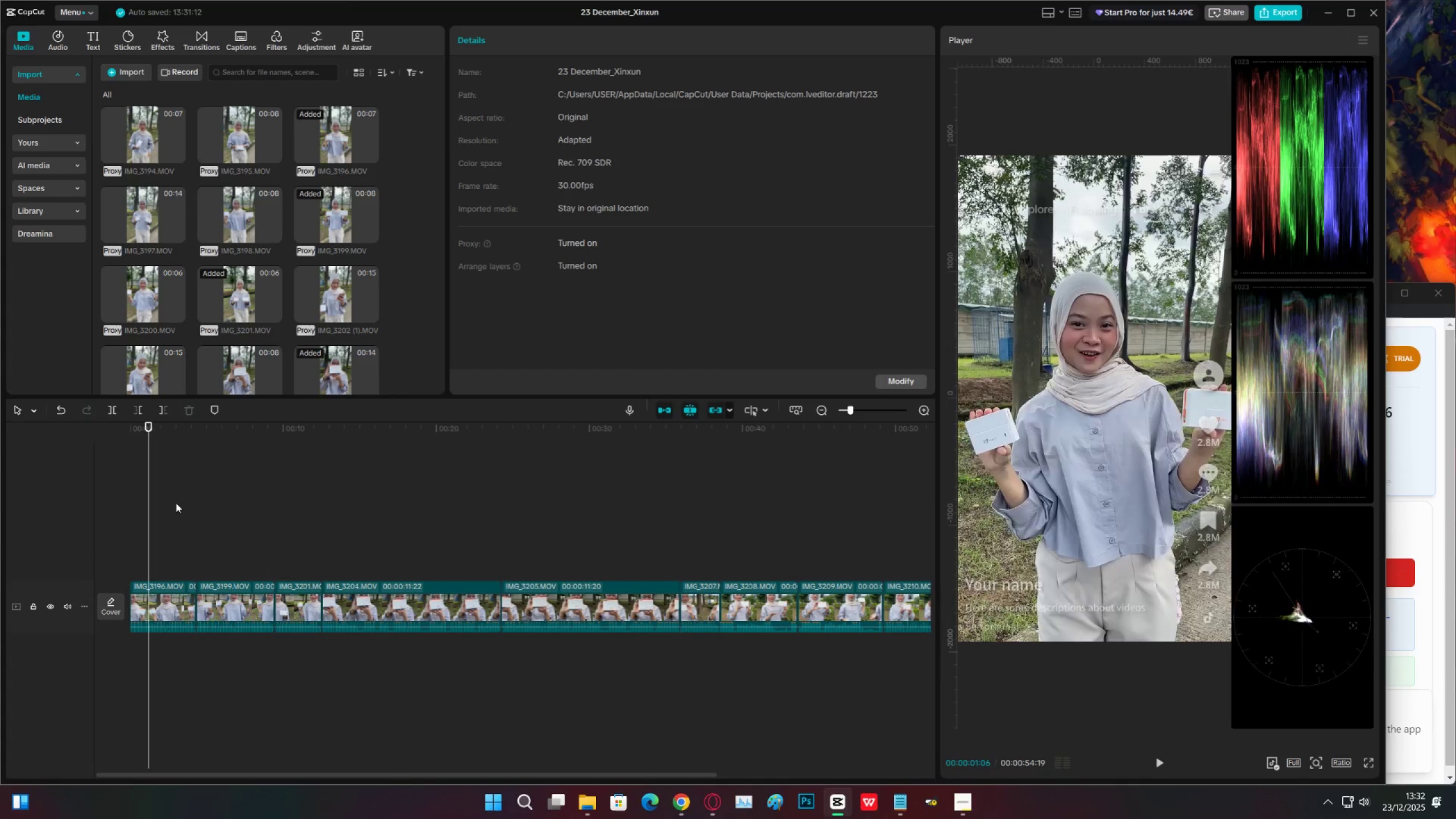 
double_click([161, 509])
 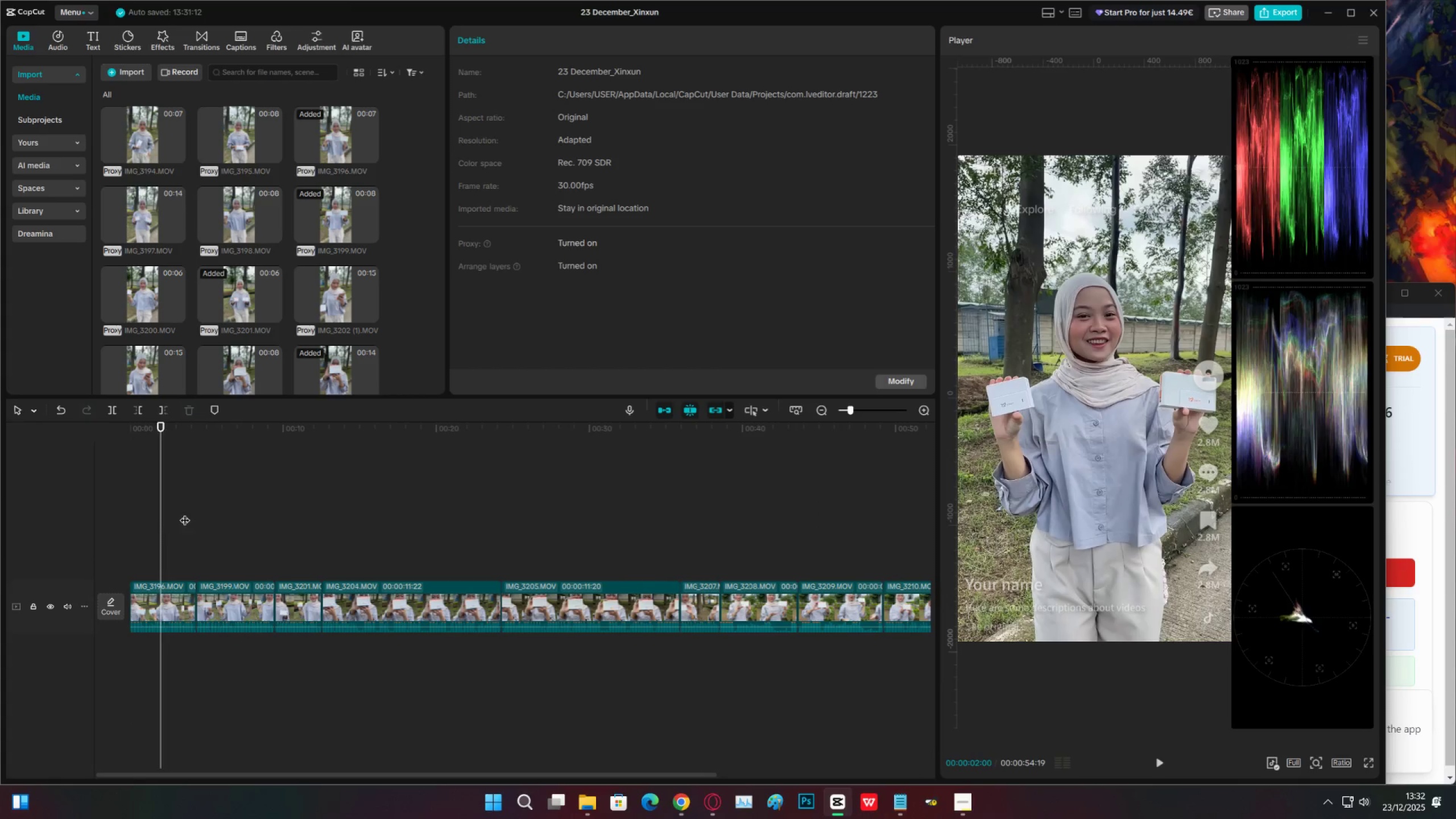 
double_click([162, 512])
 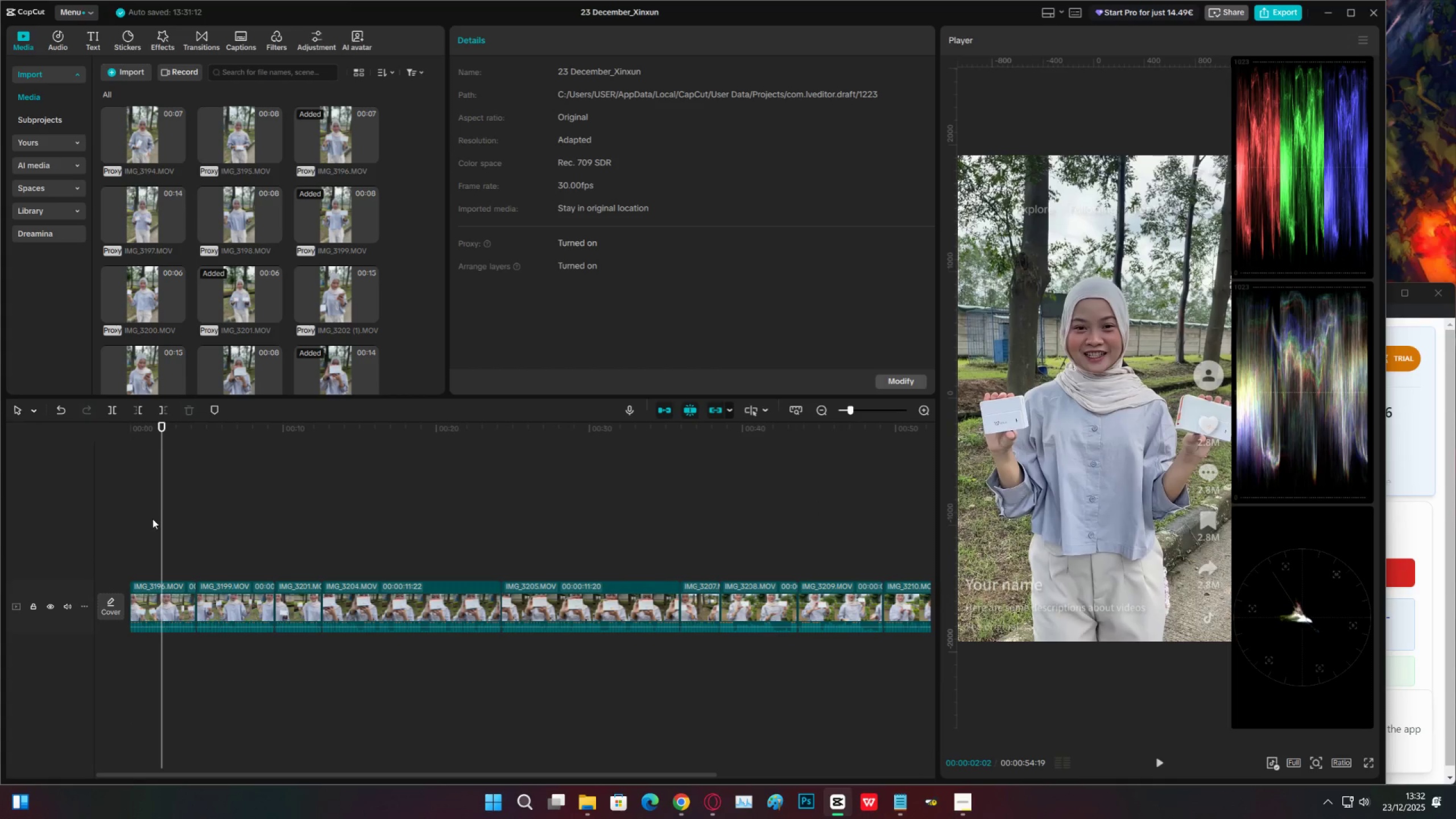 
left_click([148, 519])
 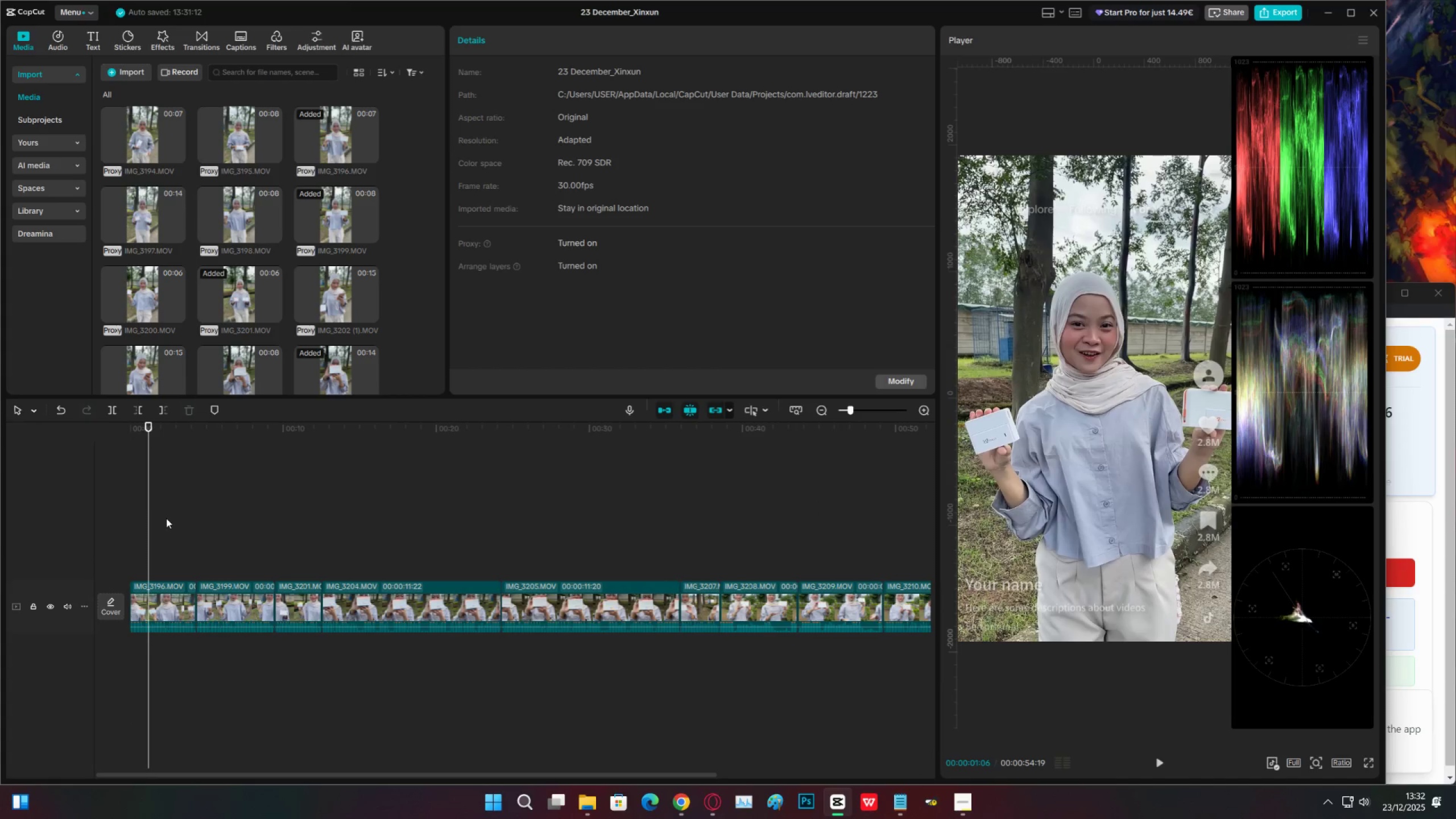 
left_click([166, 518])
 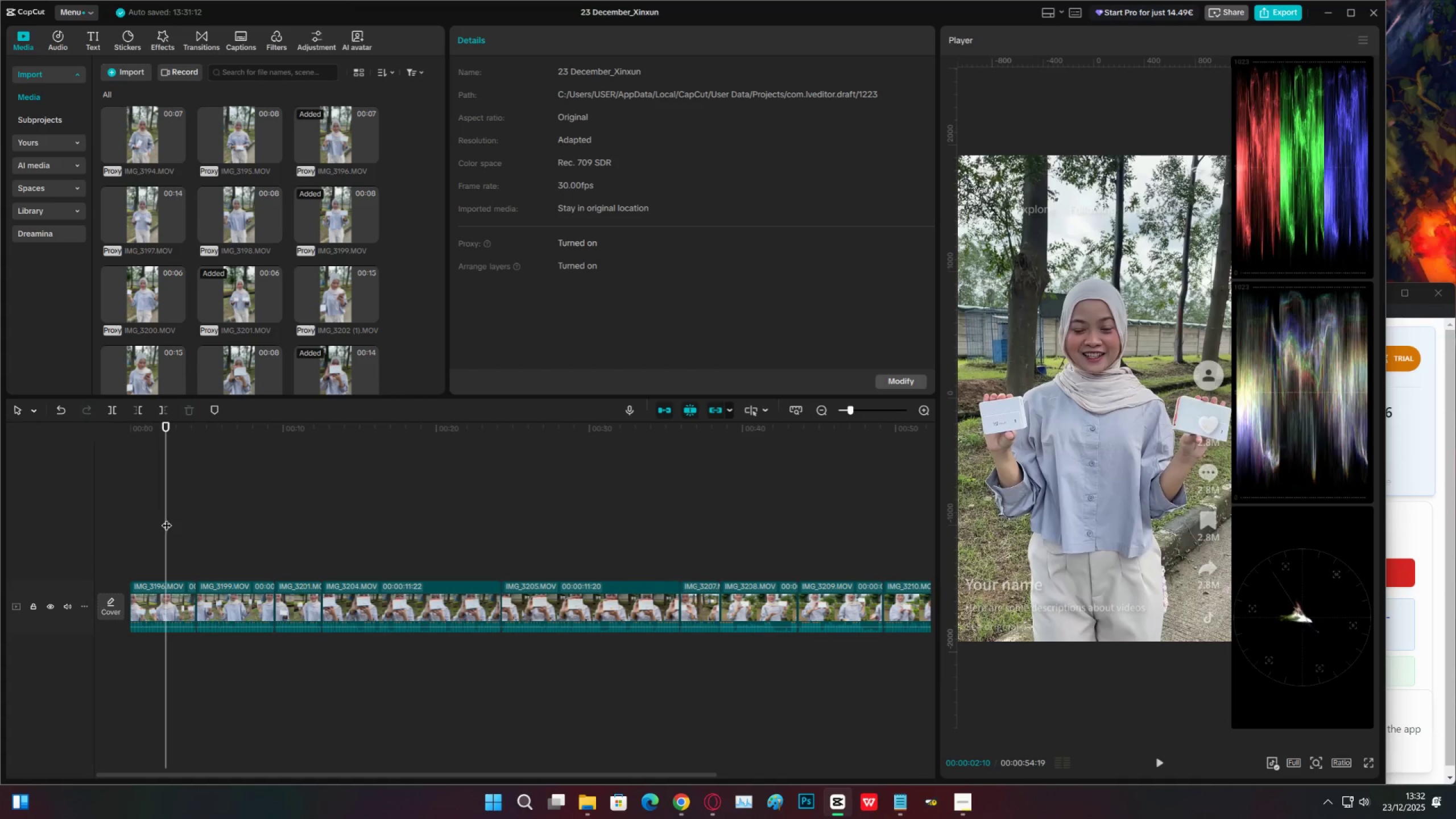 
key(Control+ControlLeft)
 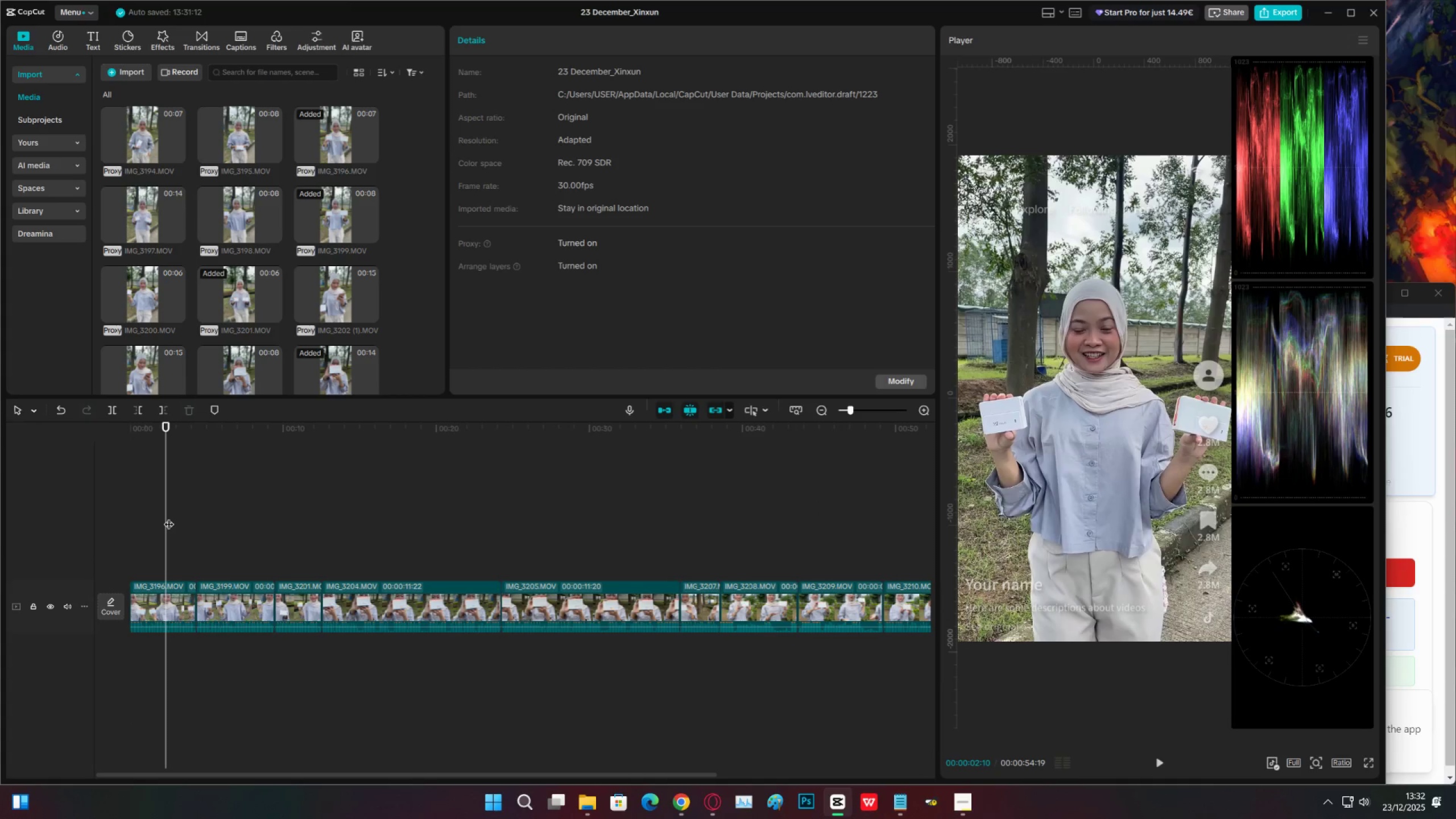 
key(Control+S)
 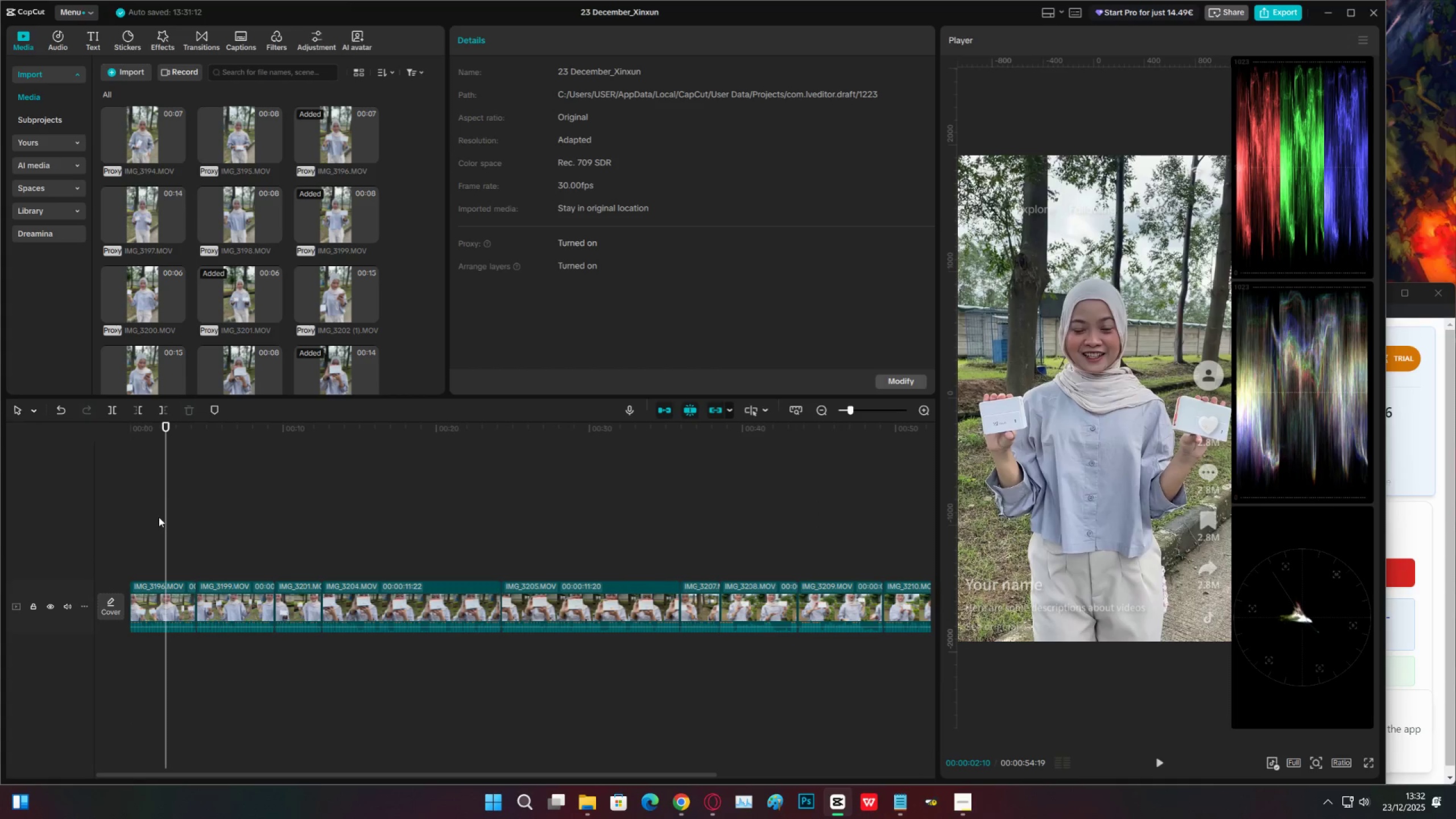 
left_click([158, 517])
 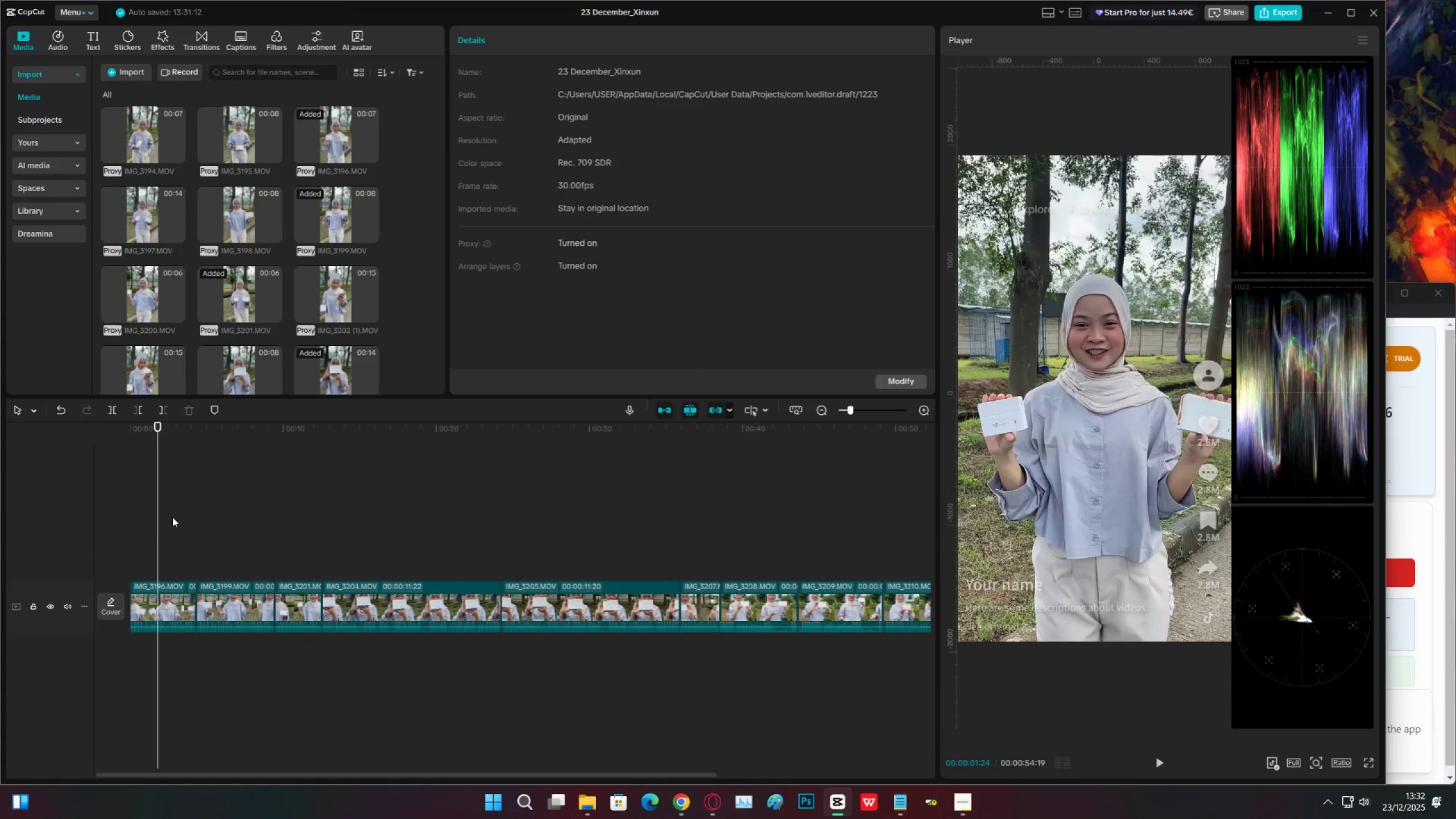 
double_click([155, 517])
 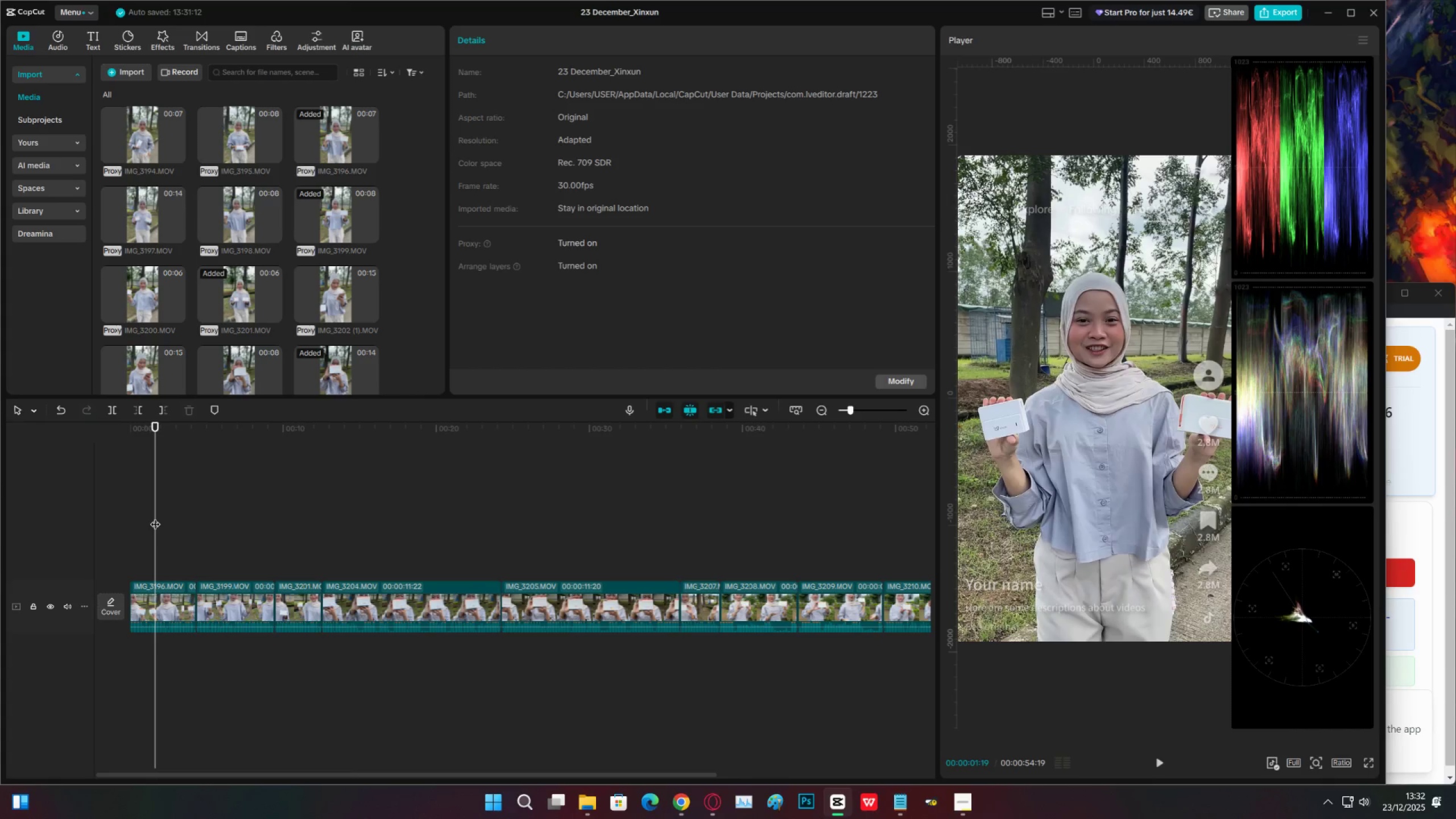 
key(Control+ControlLeft)
 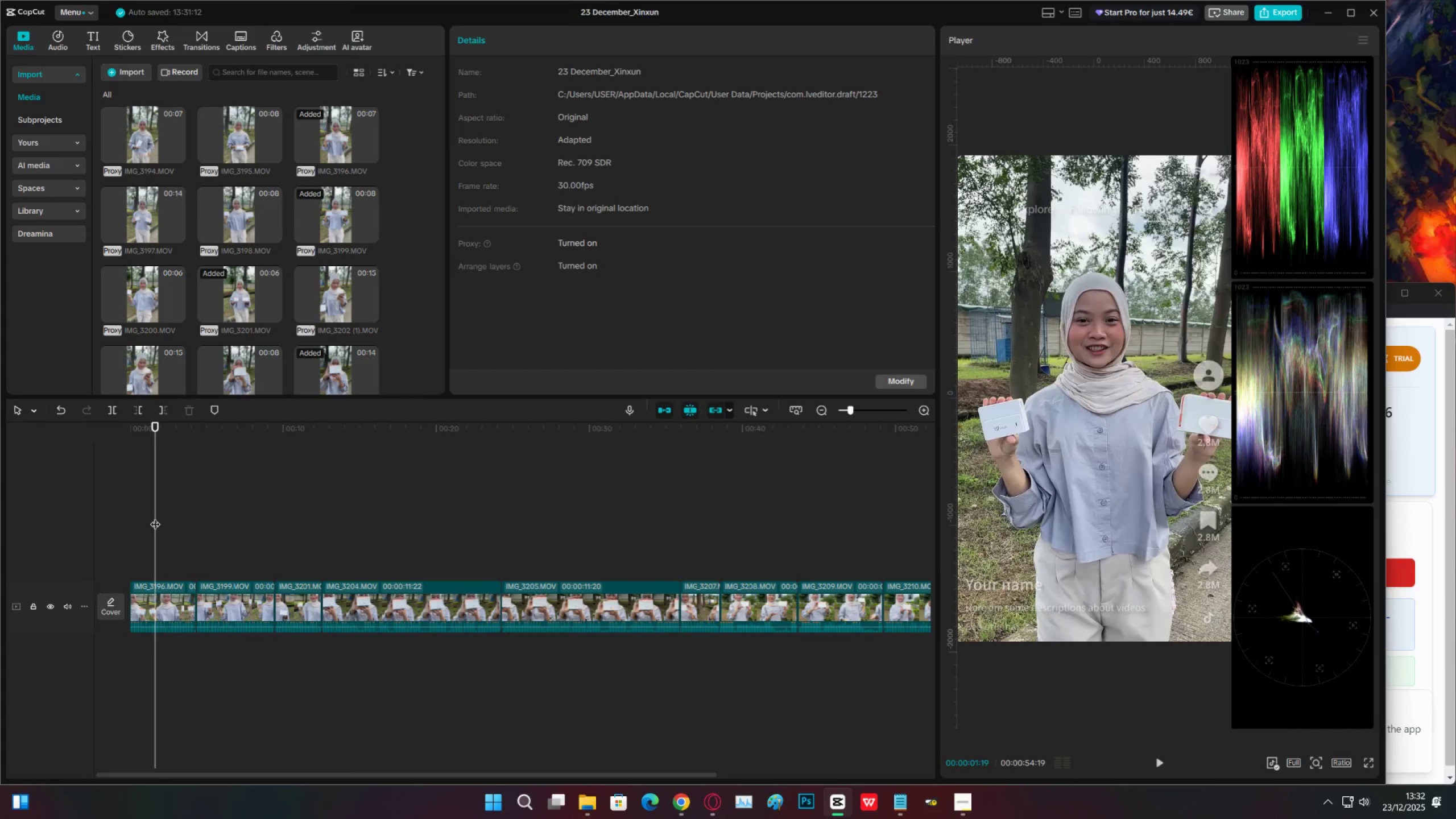 
key(Control+S)
 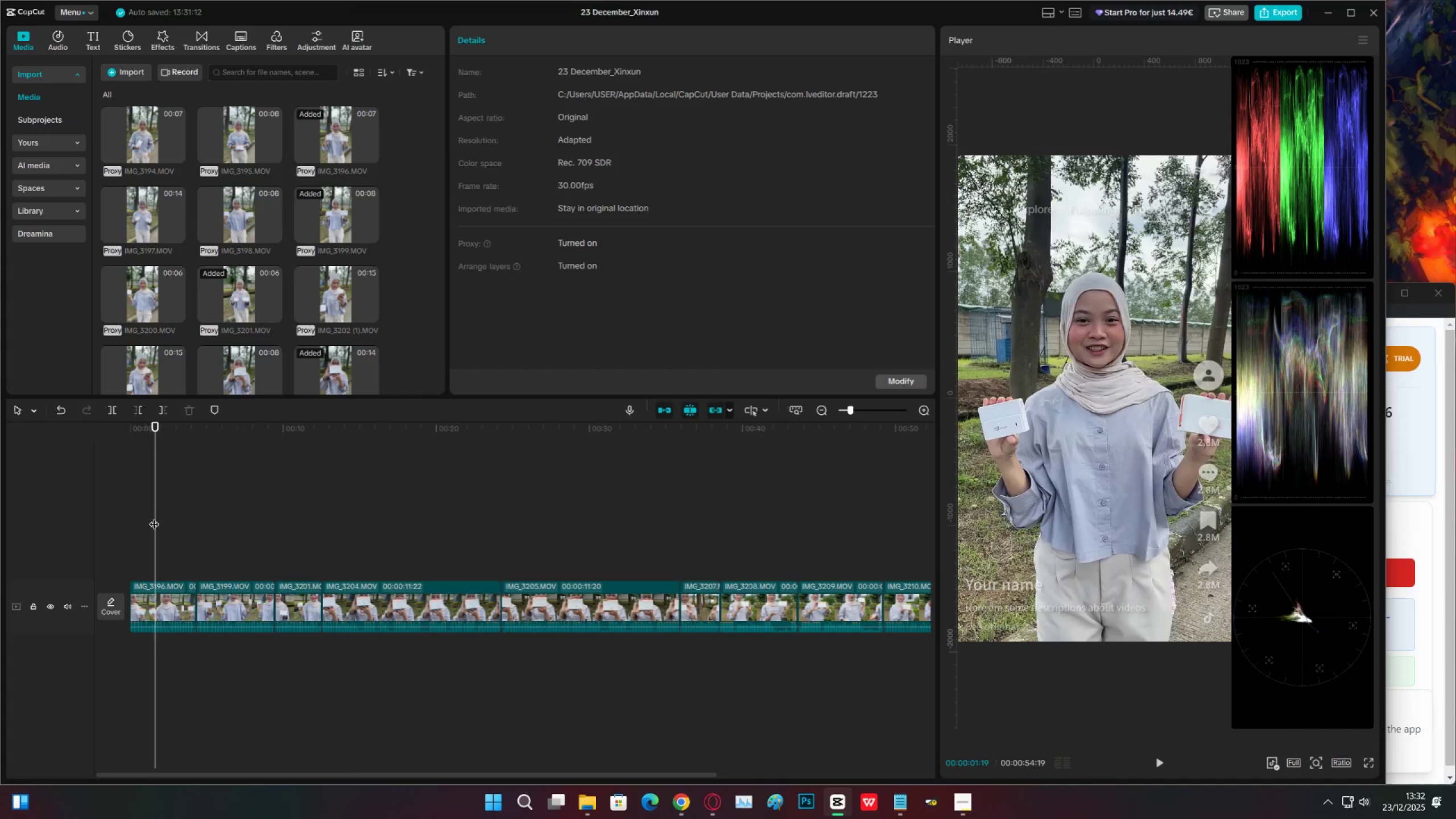 
left_click([140, 516])
 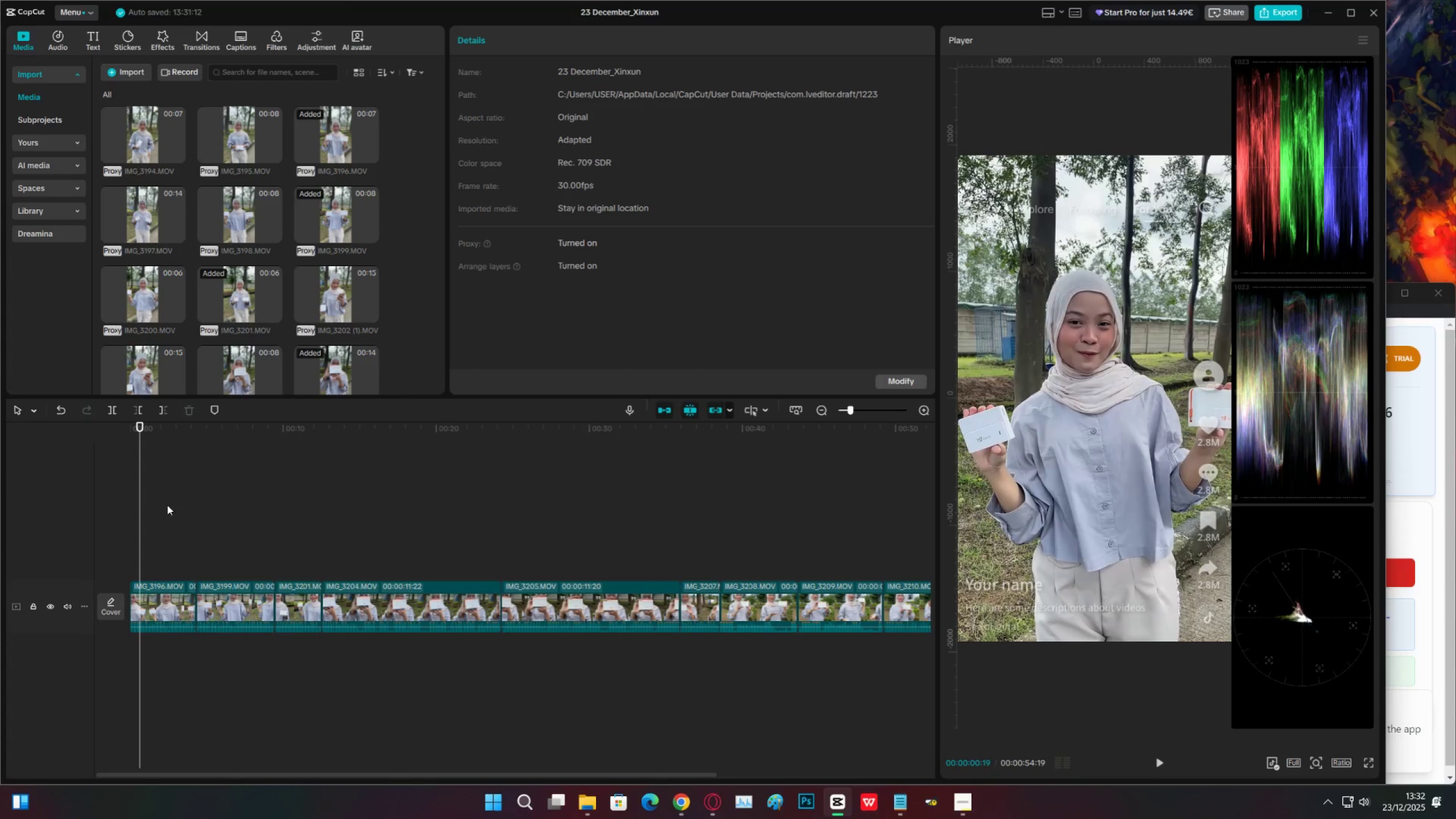 
left_click([170, 504])
 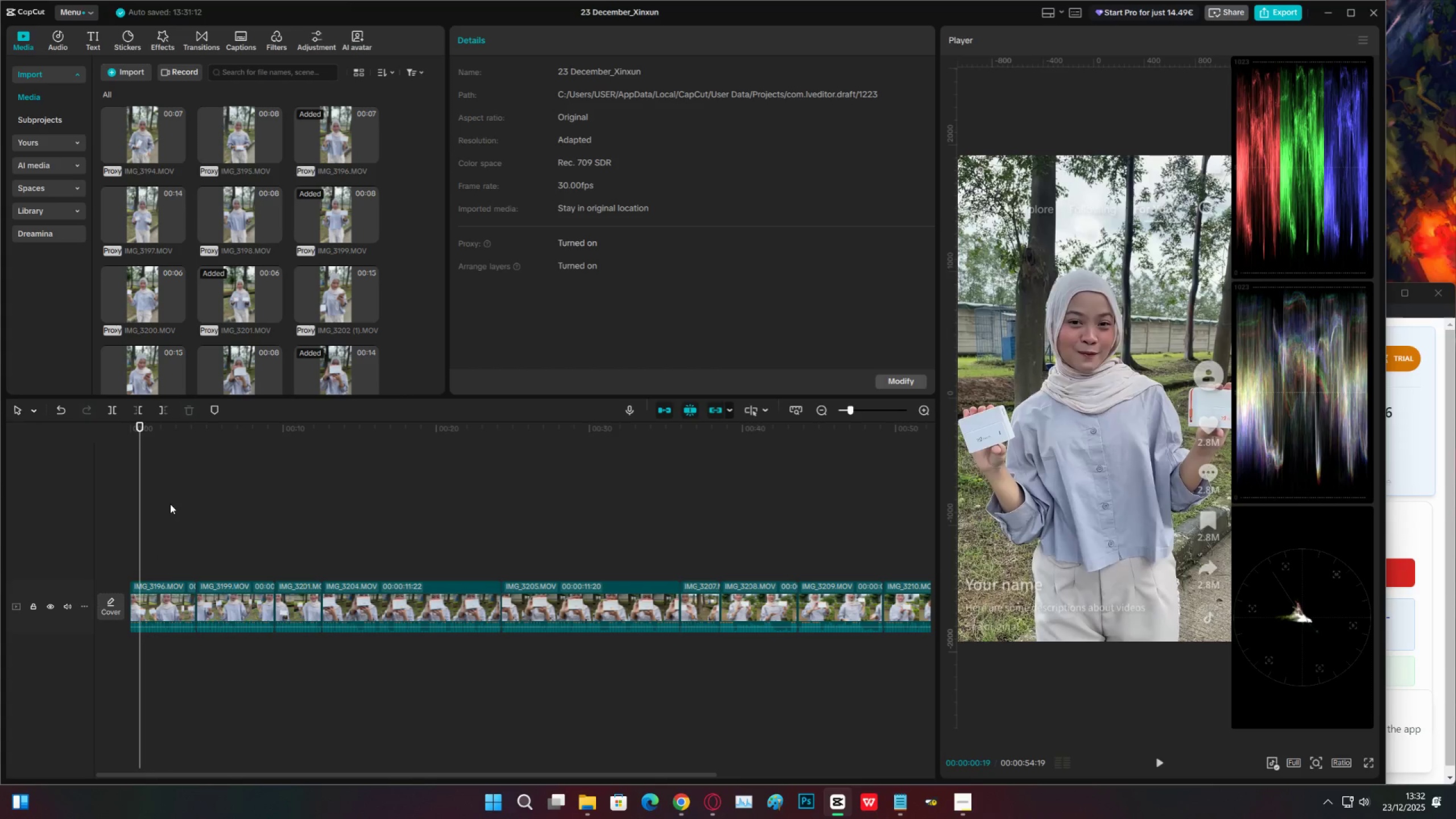 
key(Control+ControlLeft)
 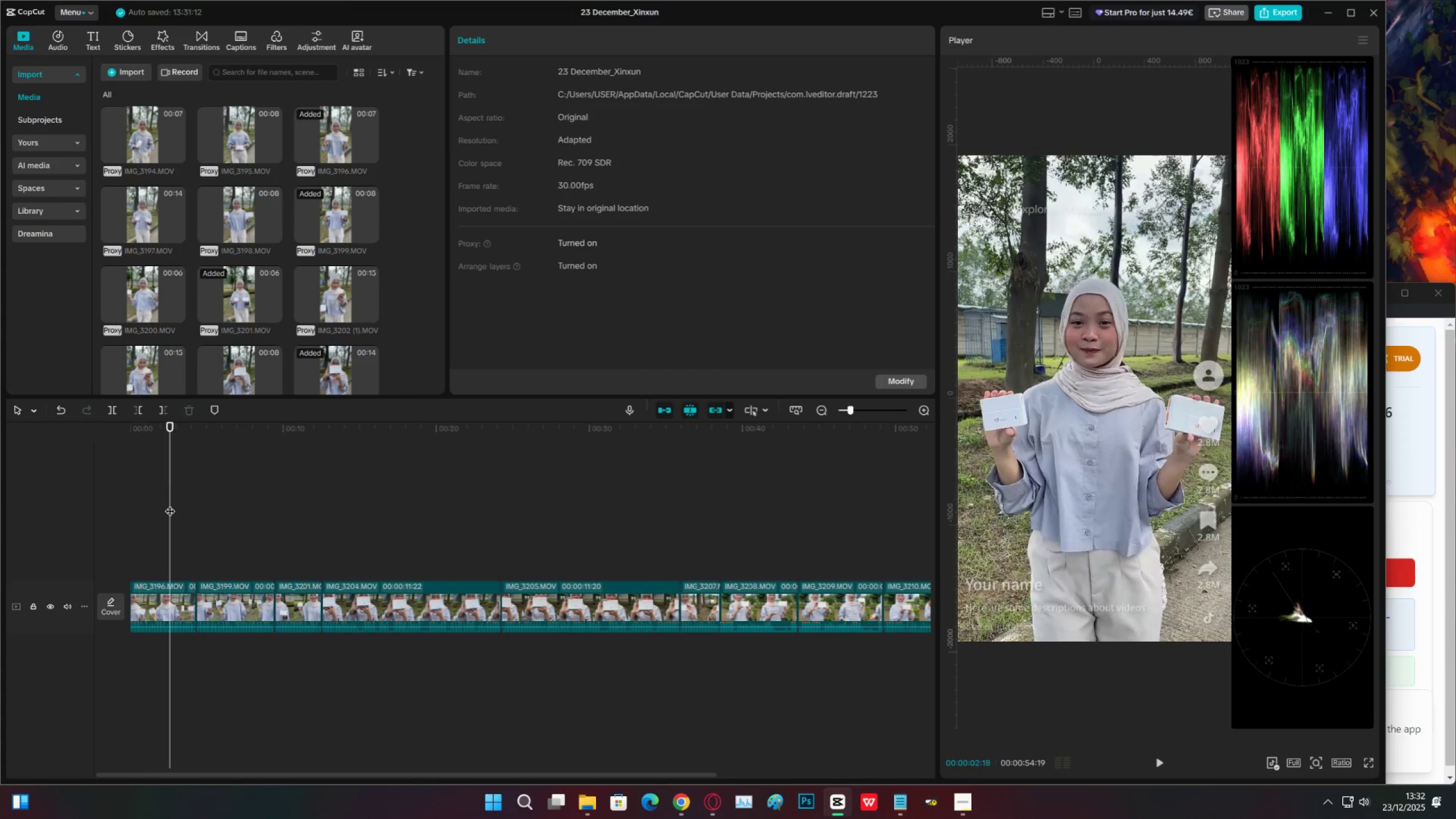 
key(Control+S)
 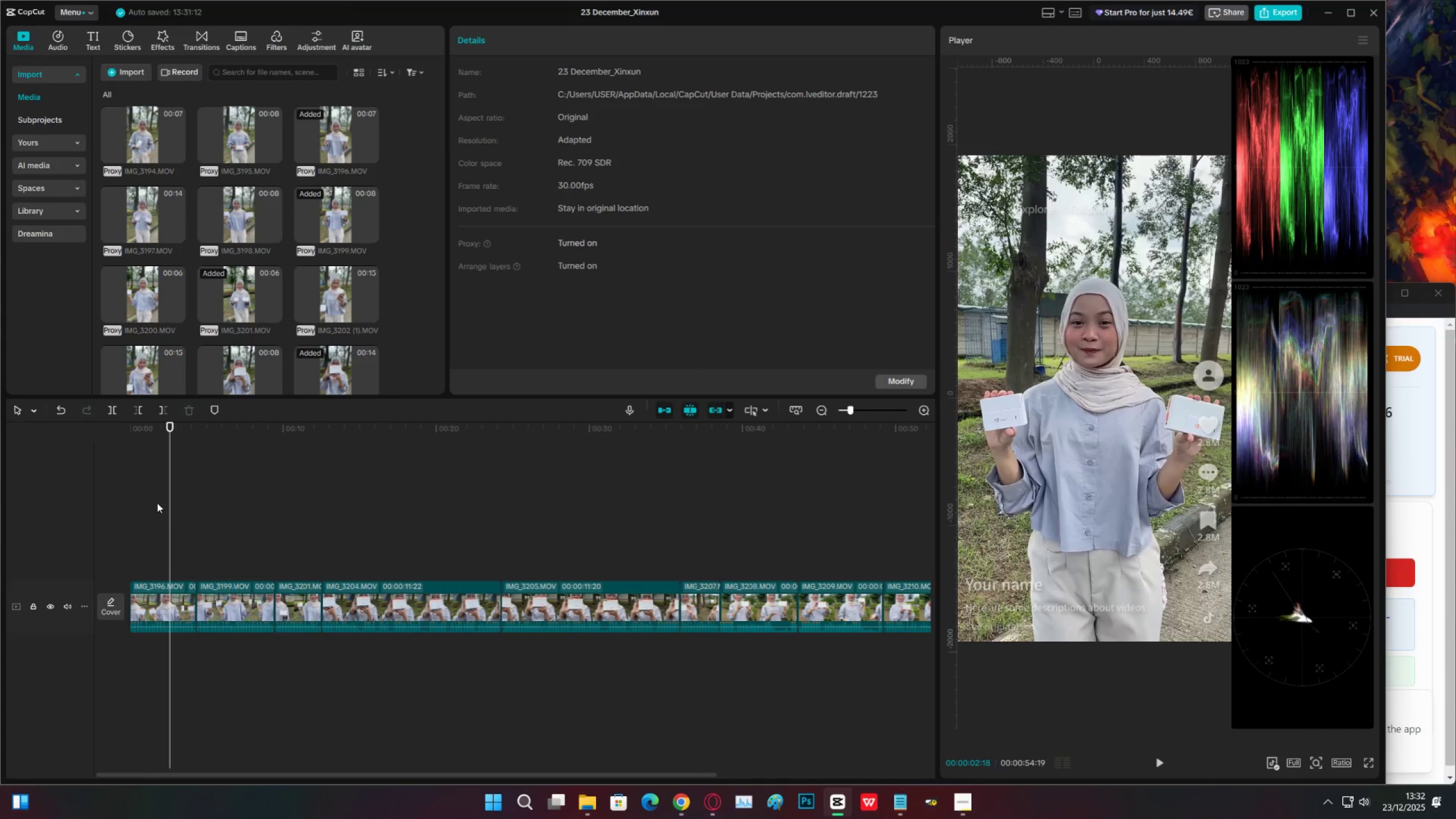 
left_click([157, 503])
 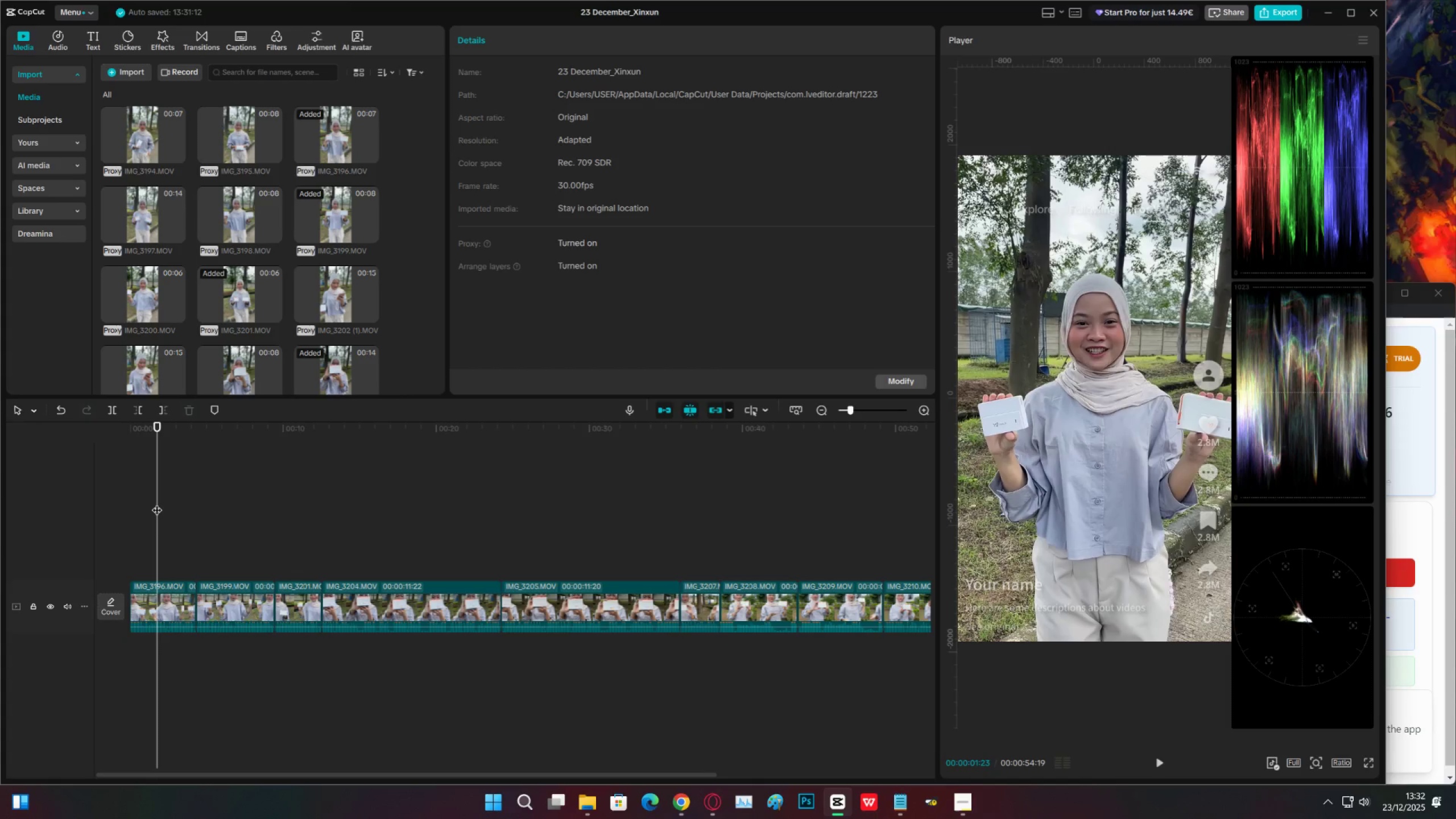 
wait(5.9)
 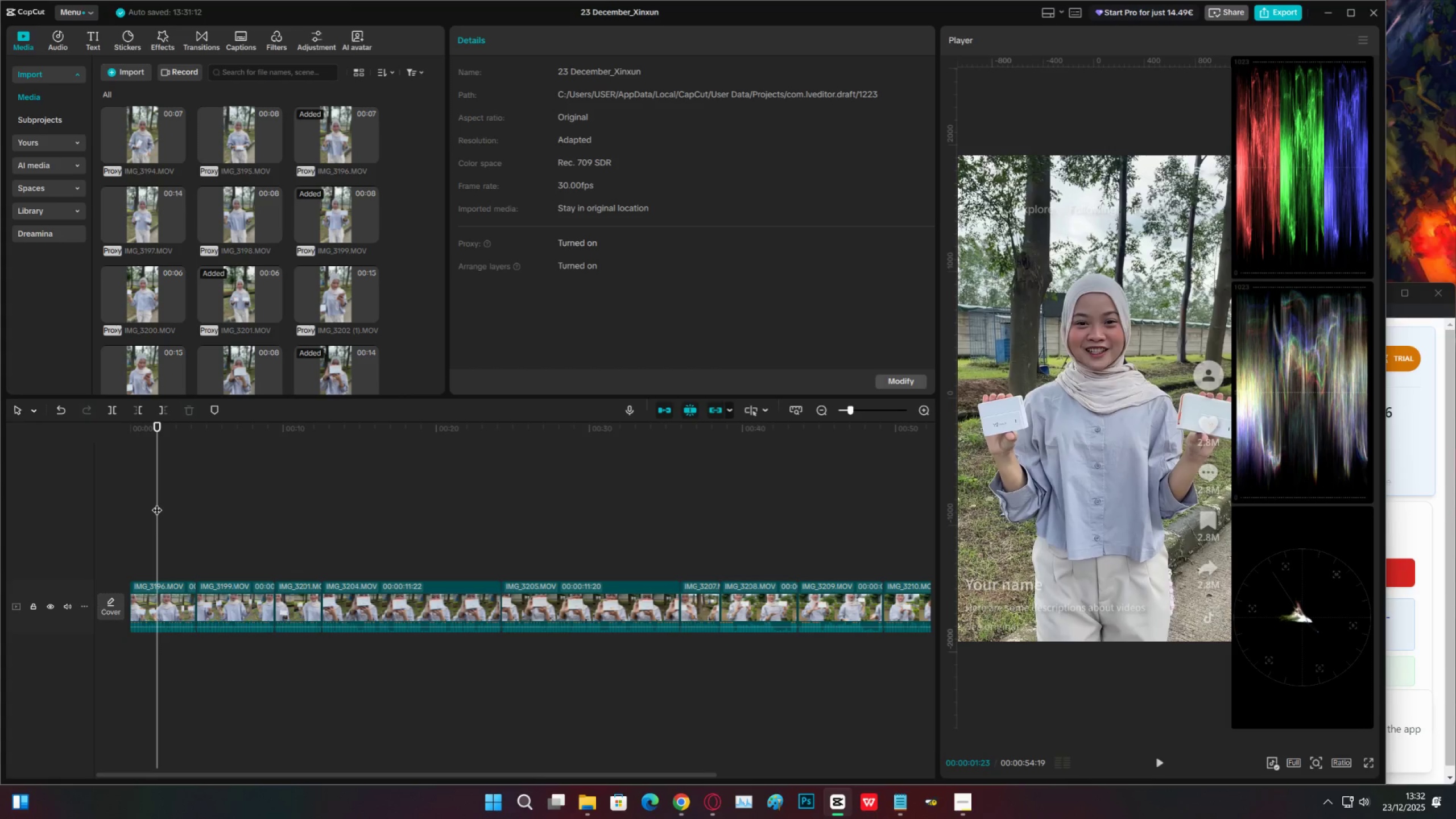 
key(Space)
 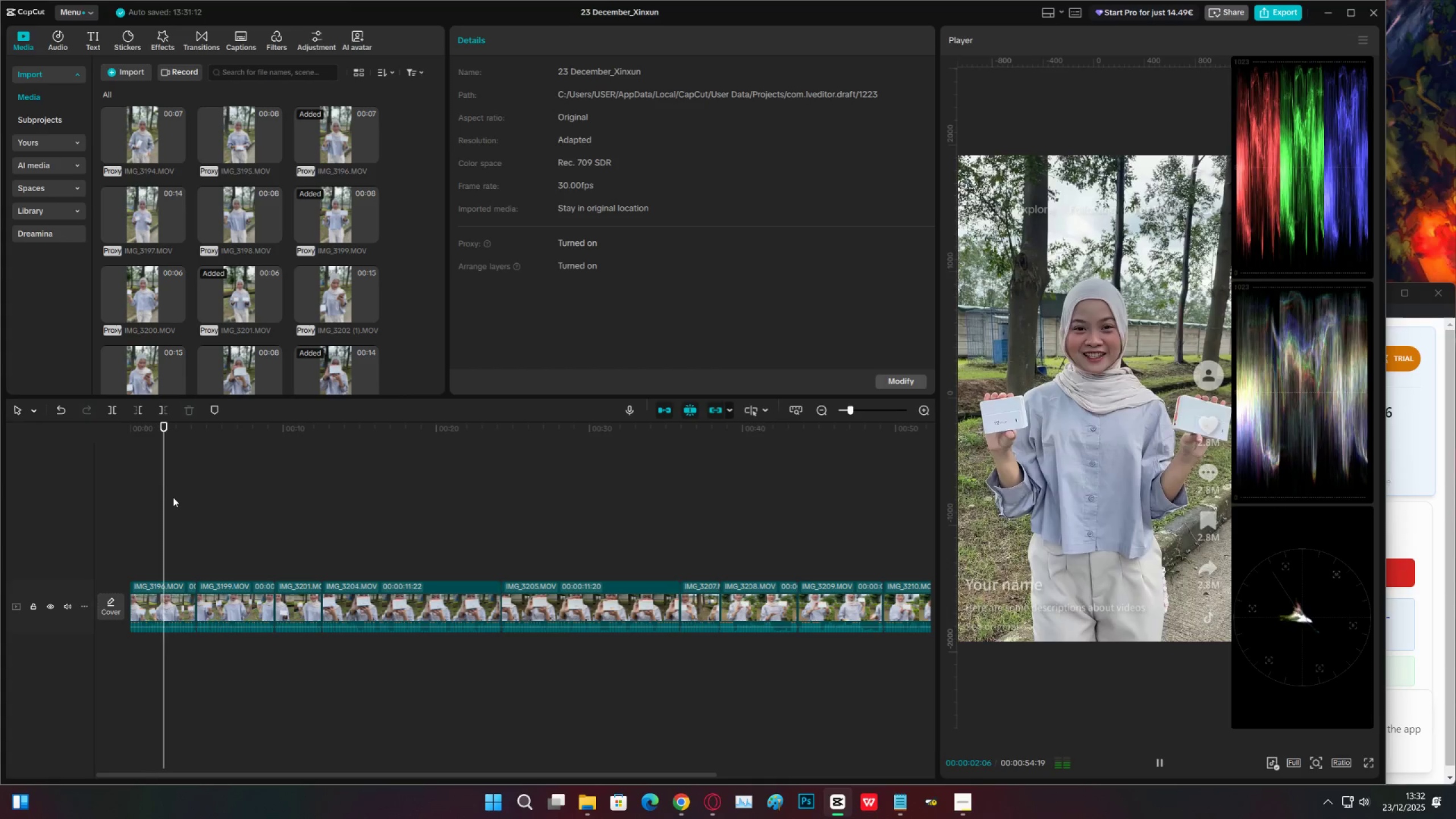 
left_click([181, 495])
 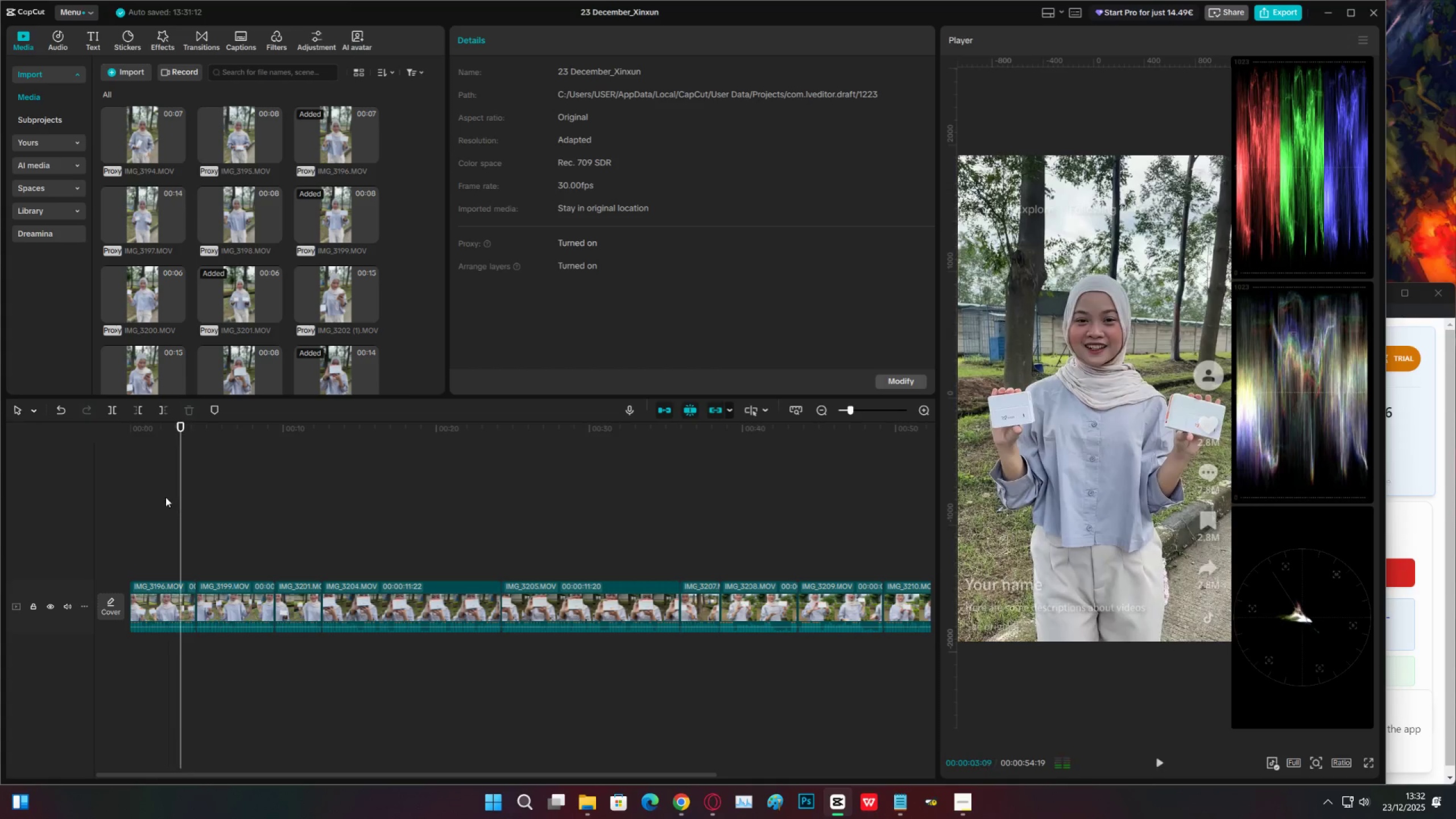 
double_click([160, 497])
 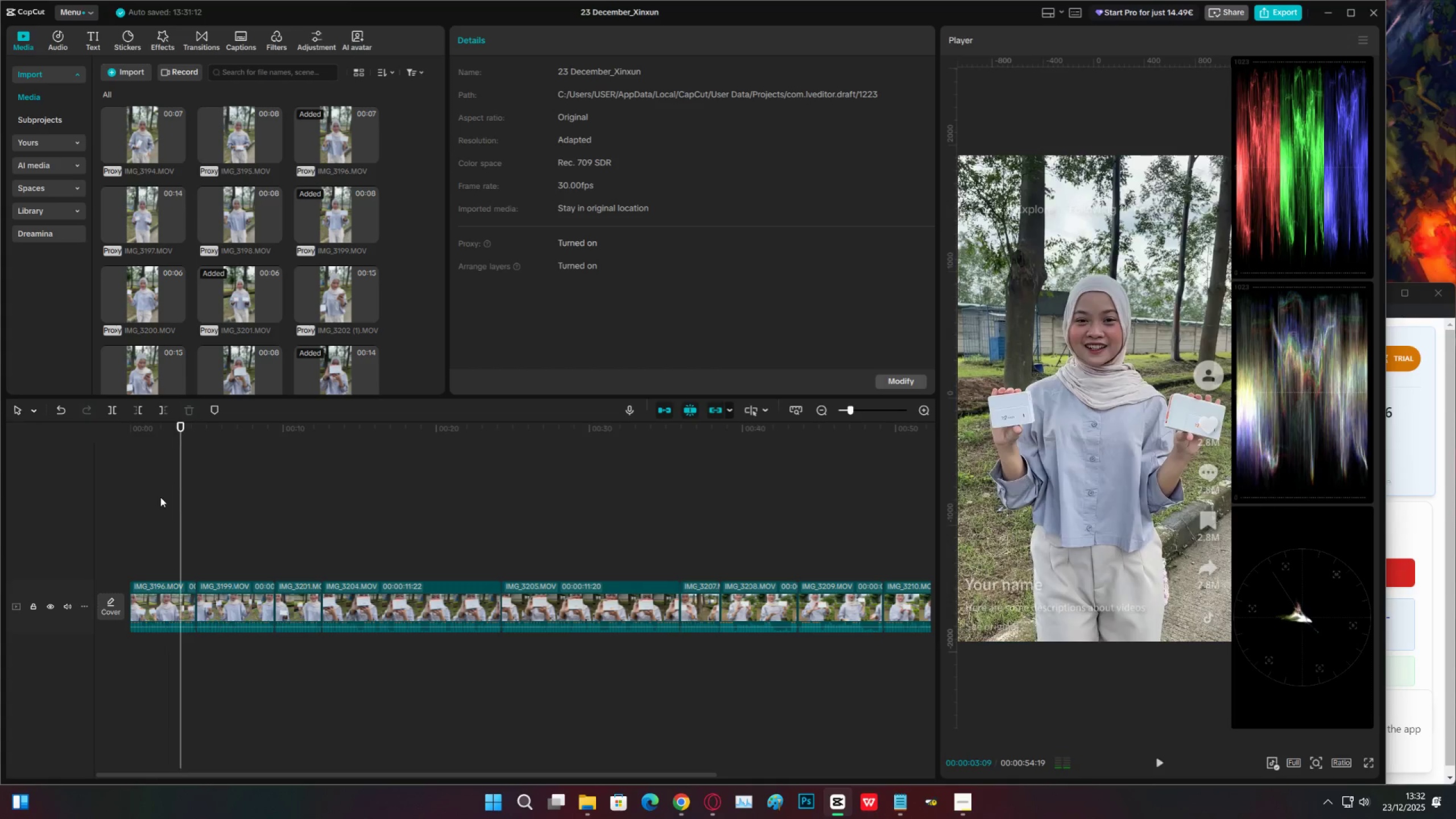 
key(Space)
 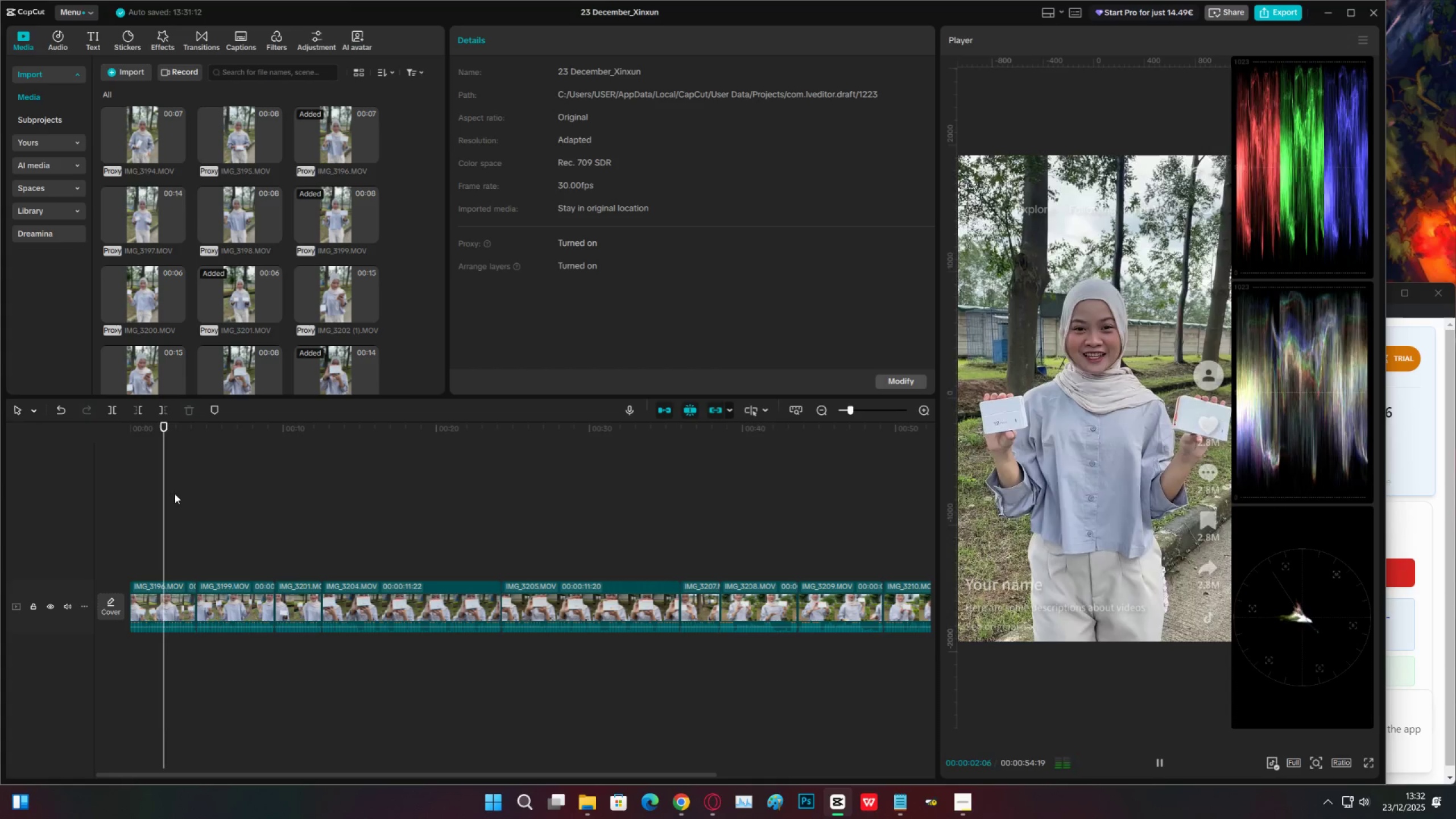 
key(Space)
 